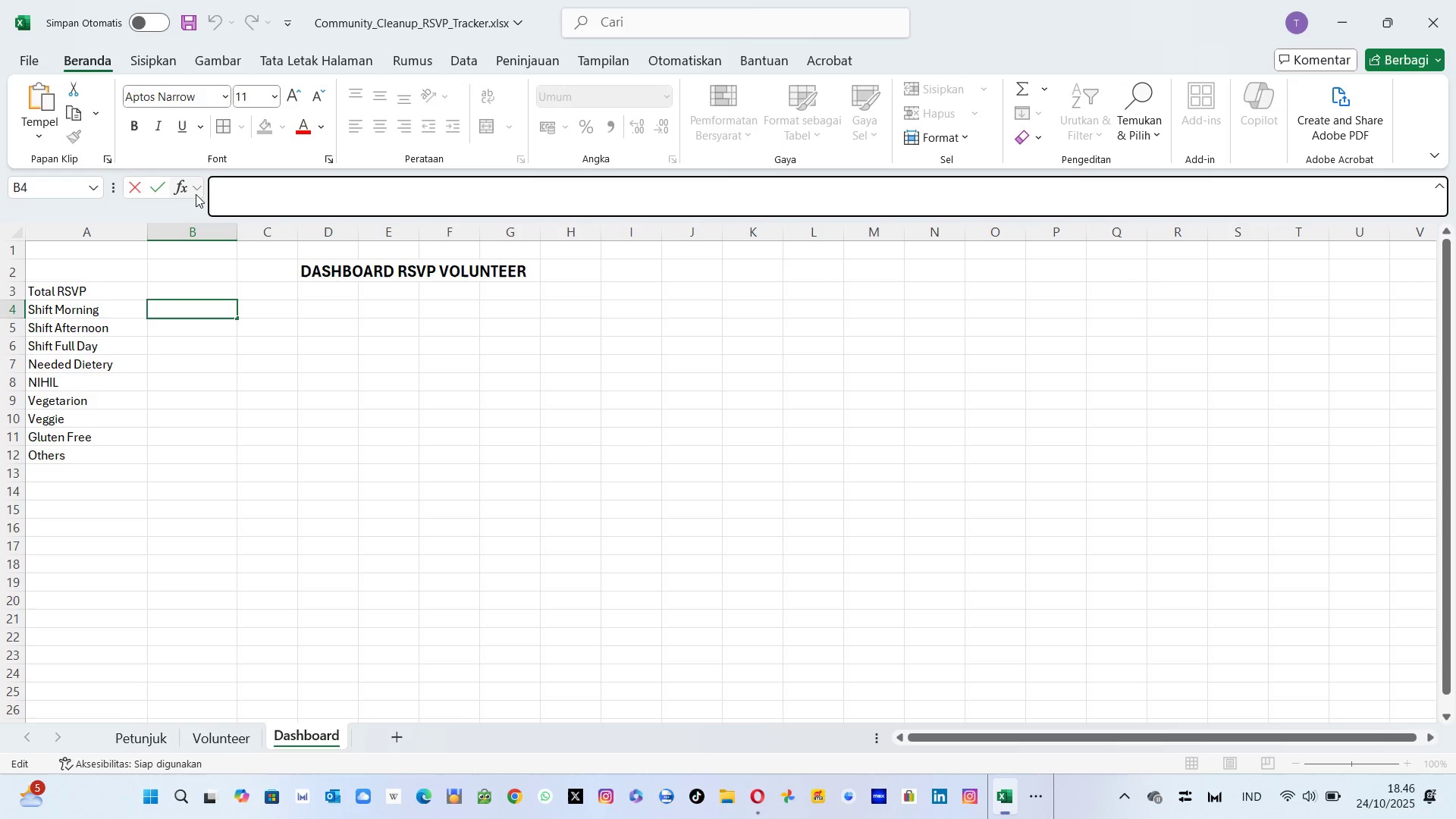 
left_click([196, 194])
 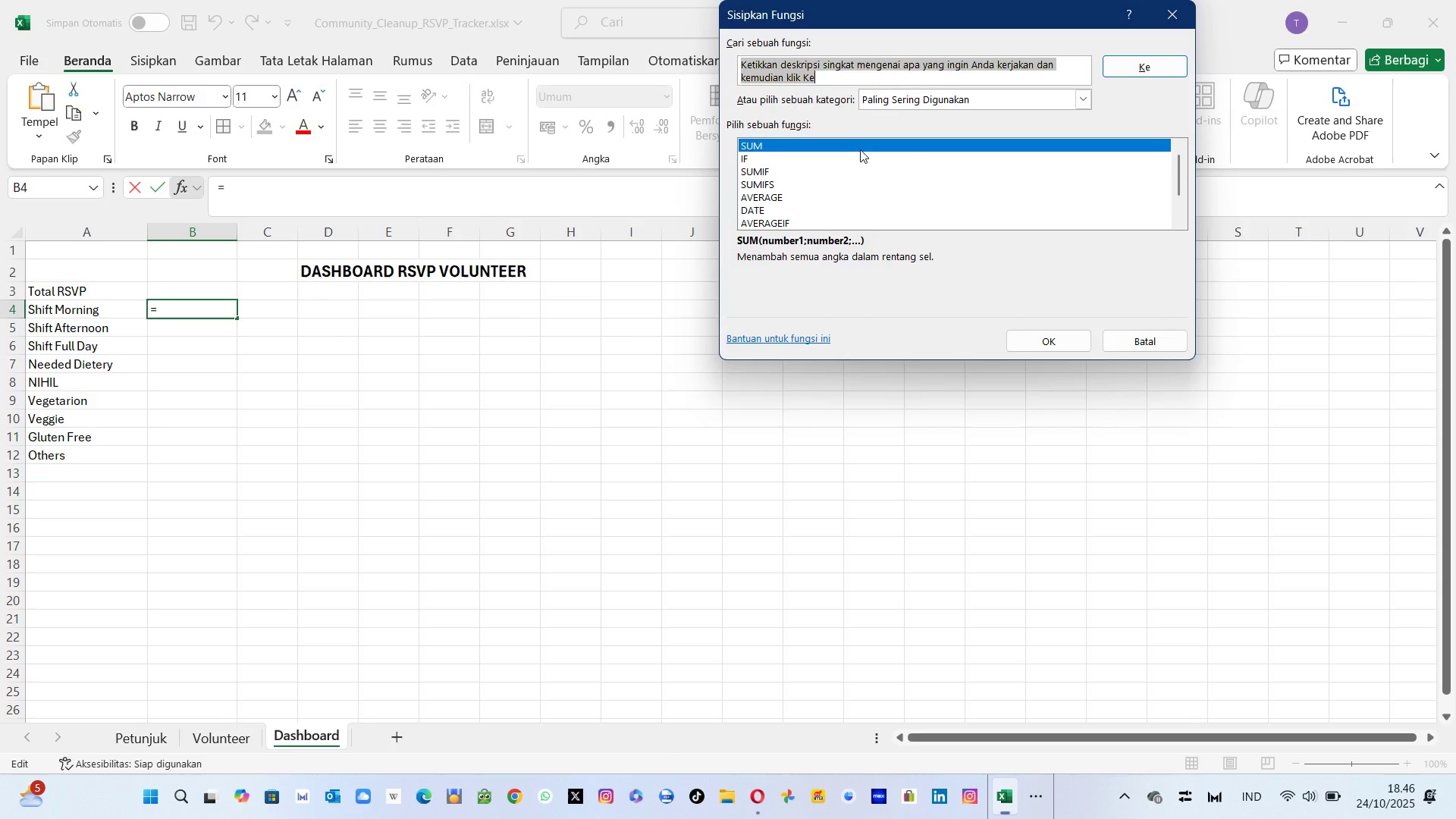 
type(Count)
 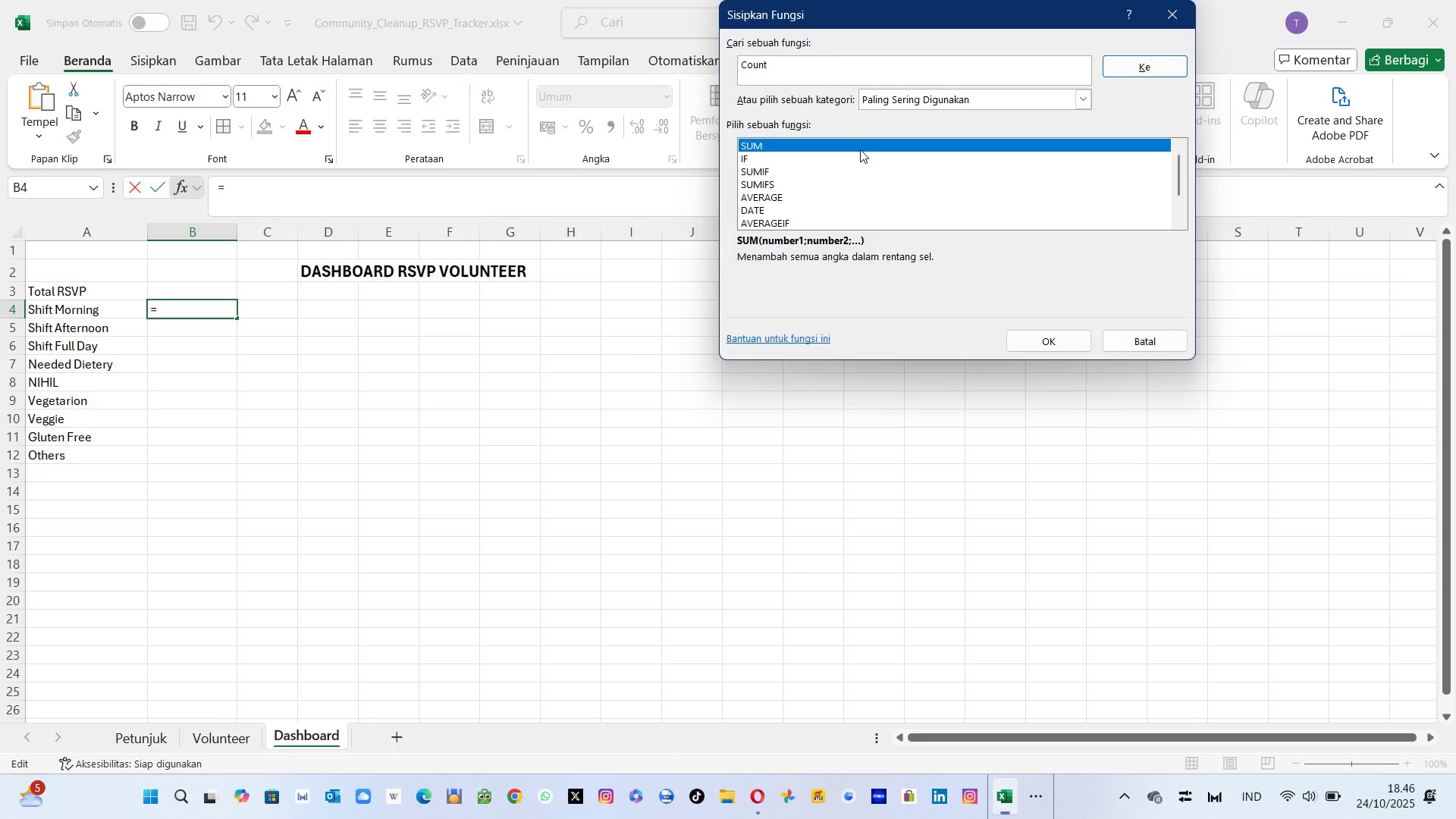 
key(Enter)
 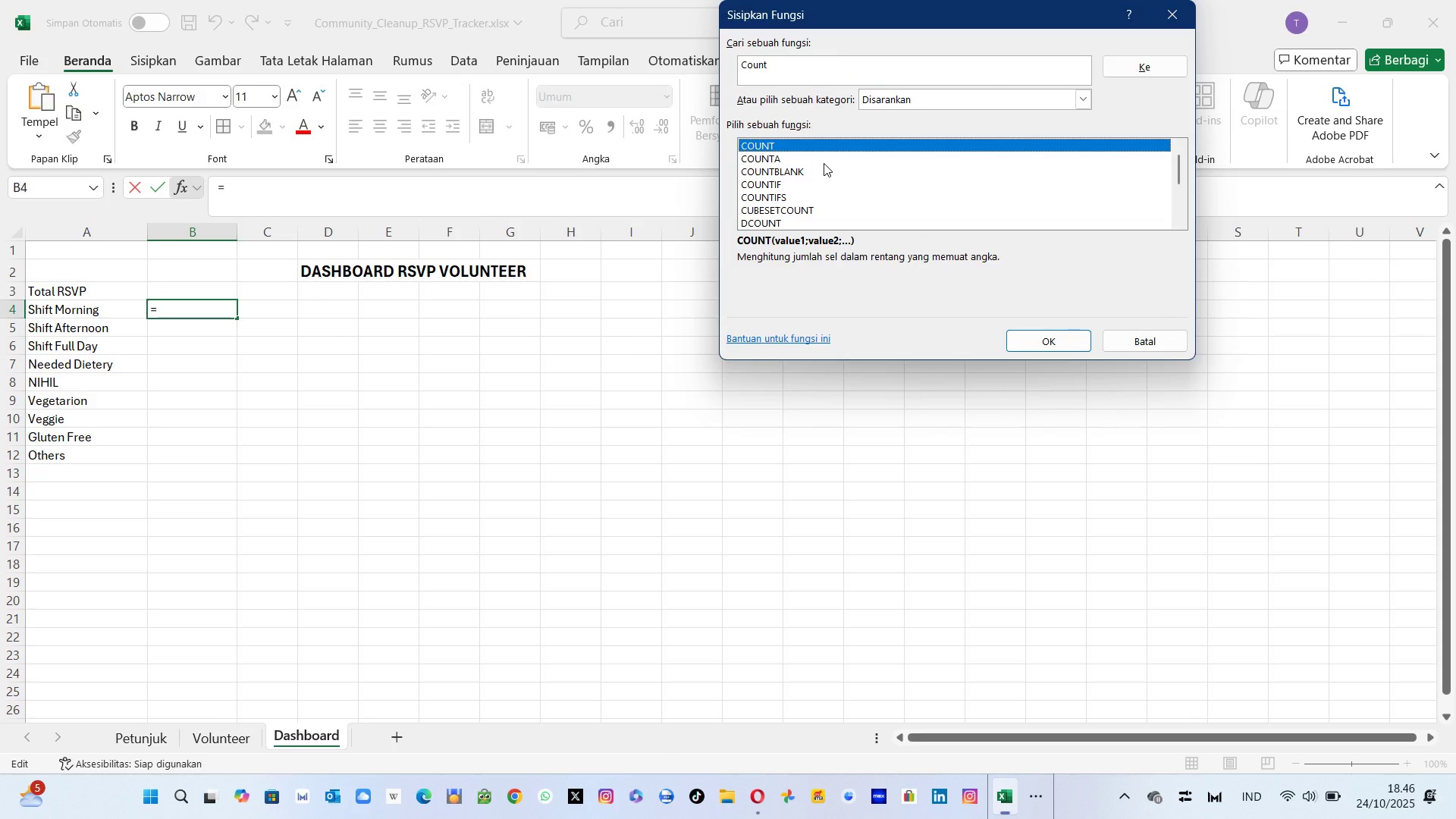 
left_click([824, 163])
 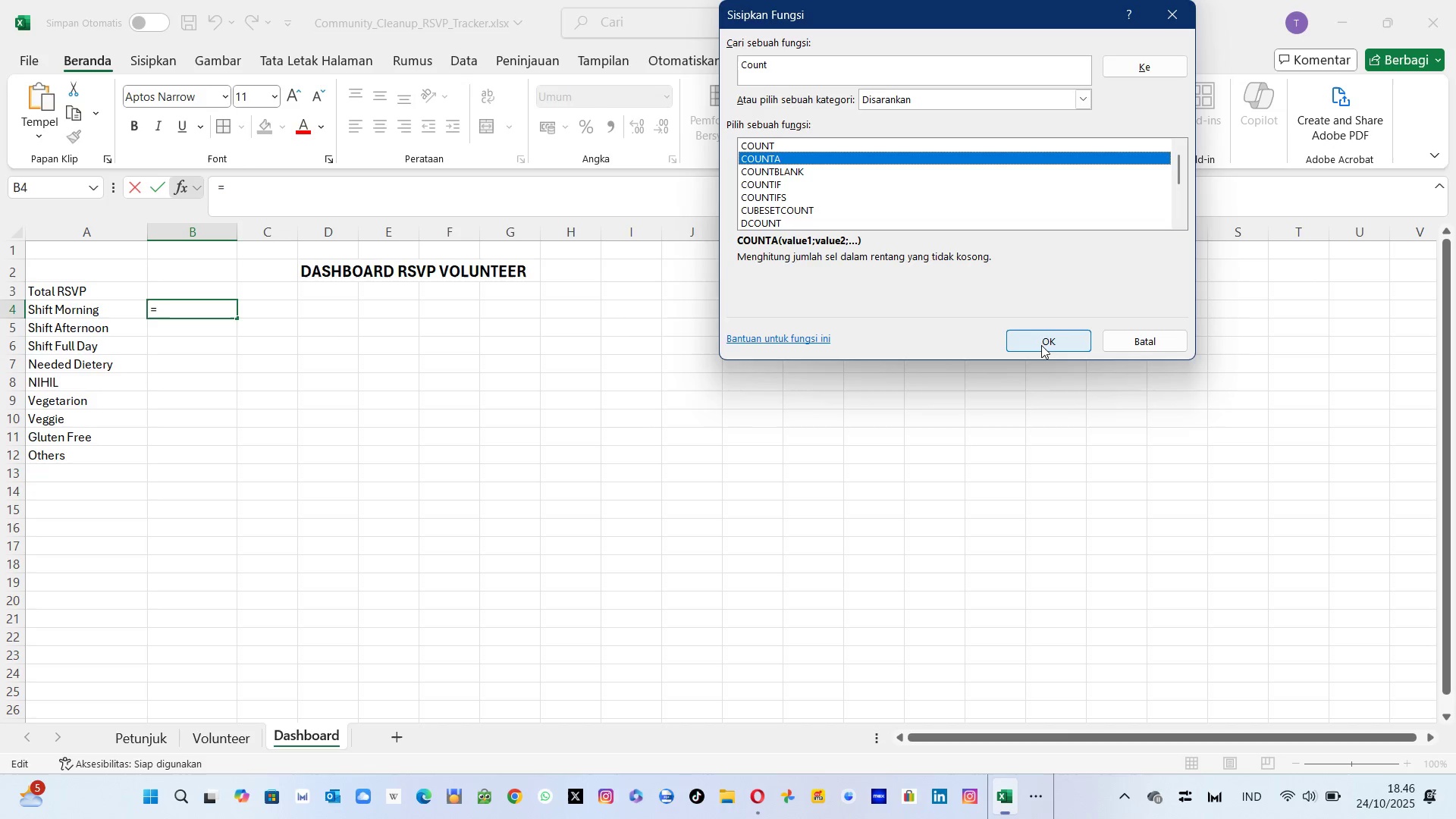 
left_click([1040, 347])
 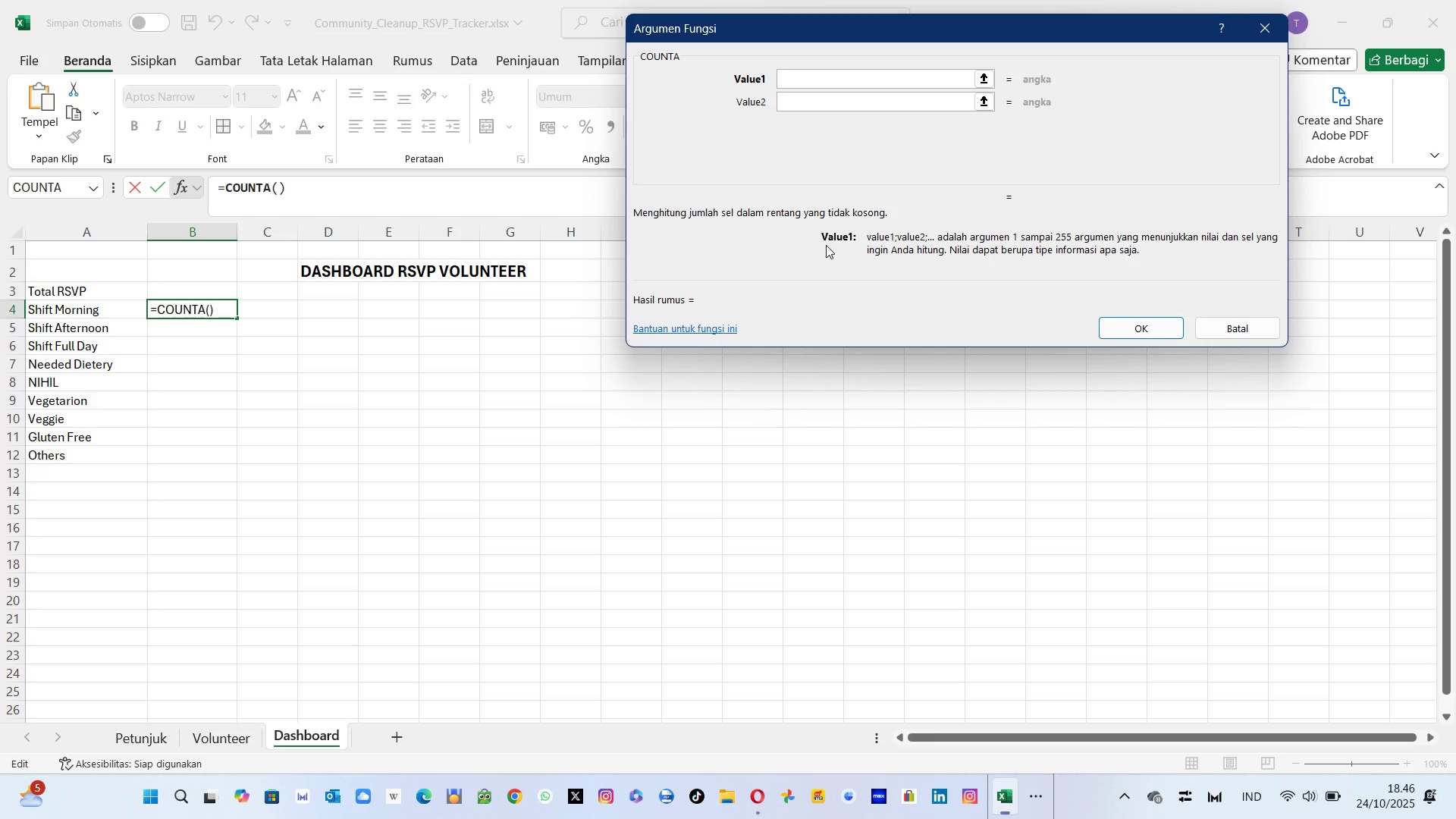 
key(Alt+Tab)
 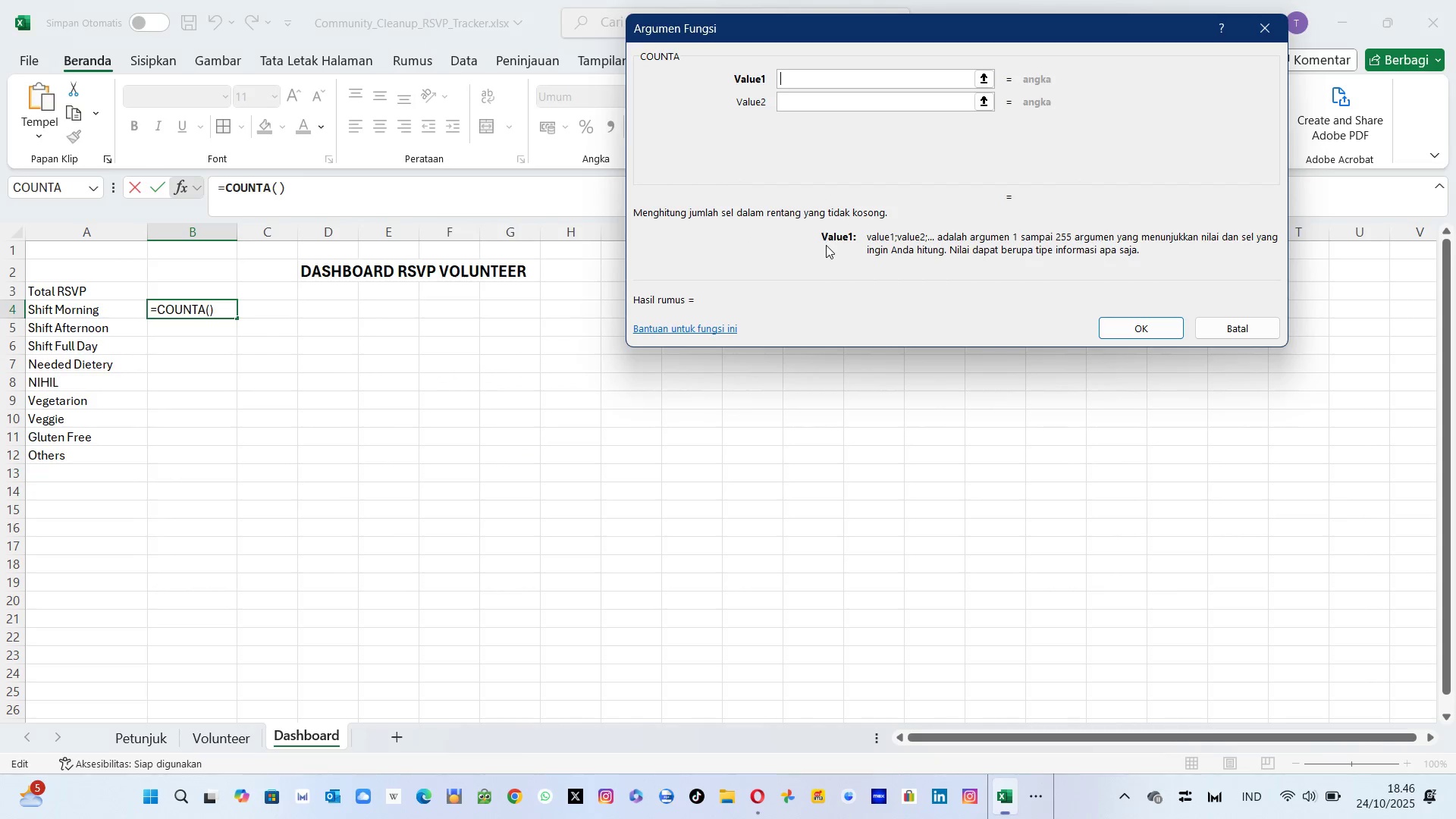 
key(Alt+Tab)
 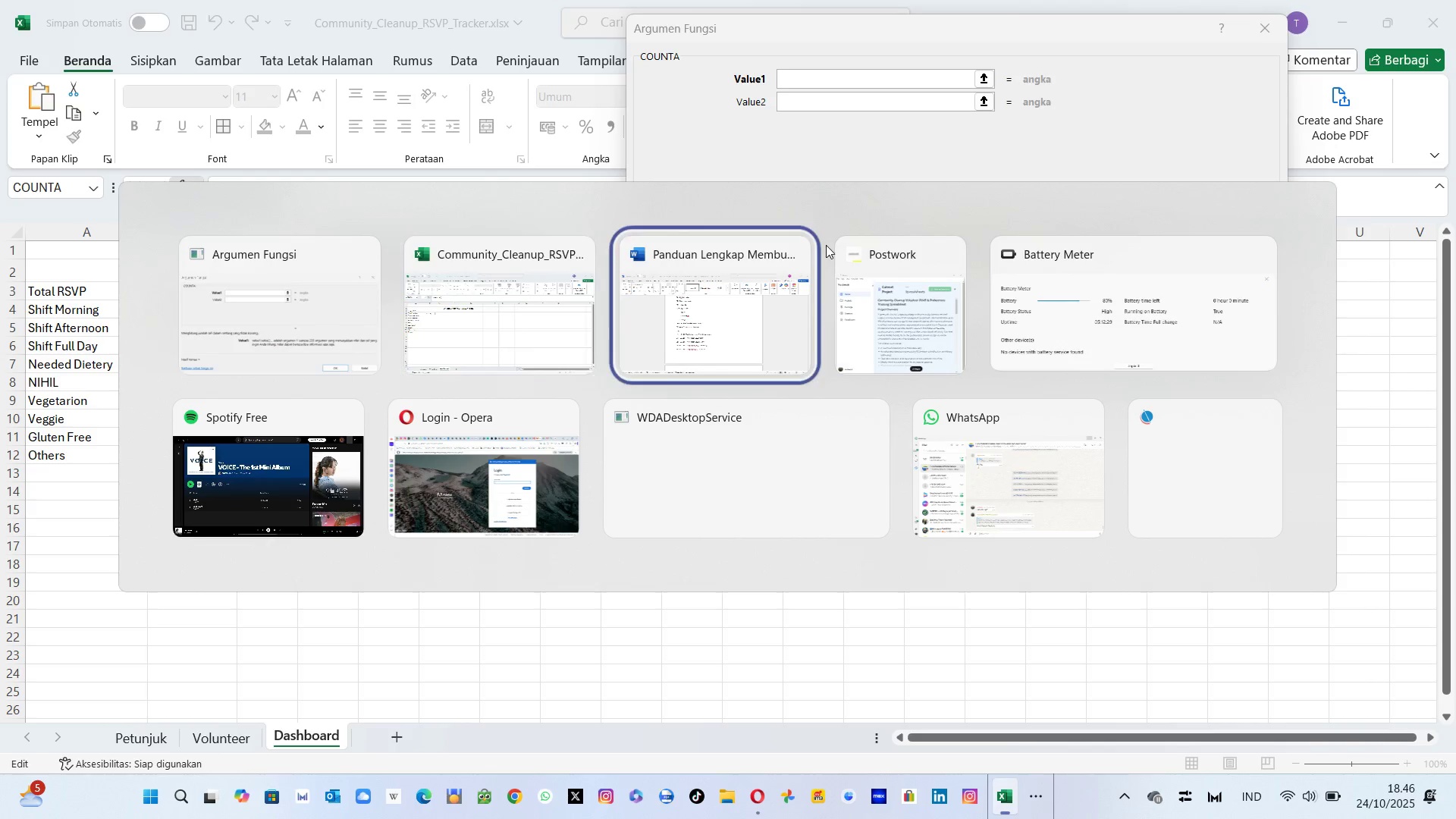 
key(Alt+Tab)
 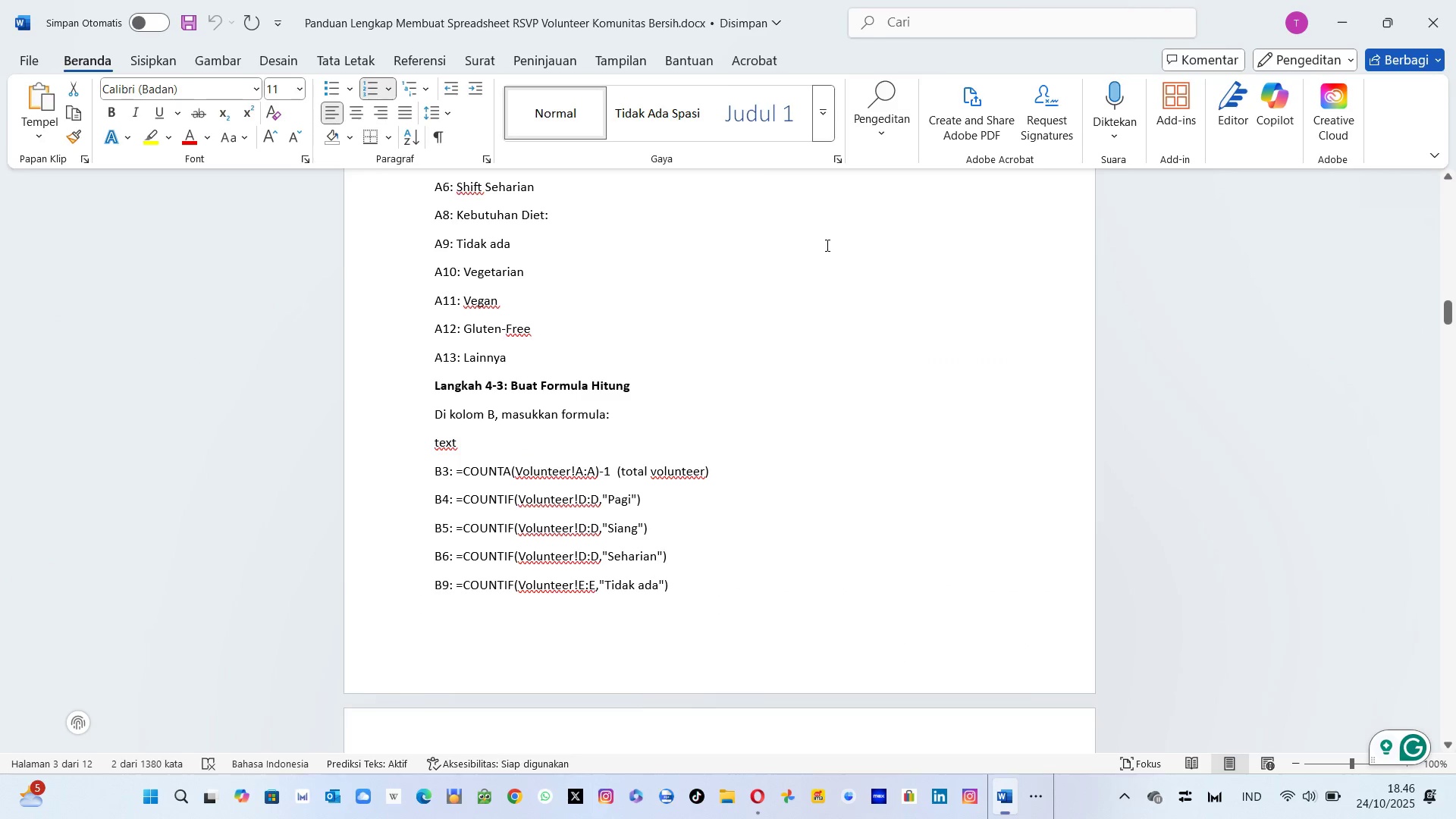 
wait(8.99)
 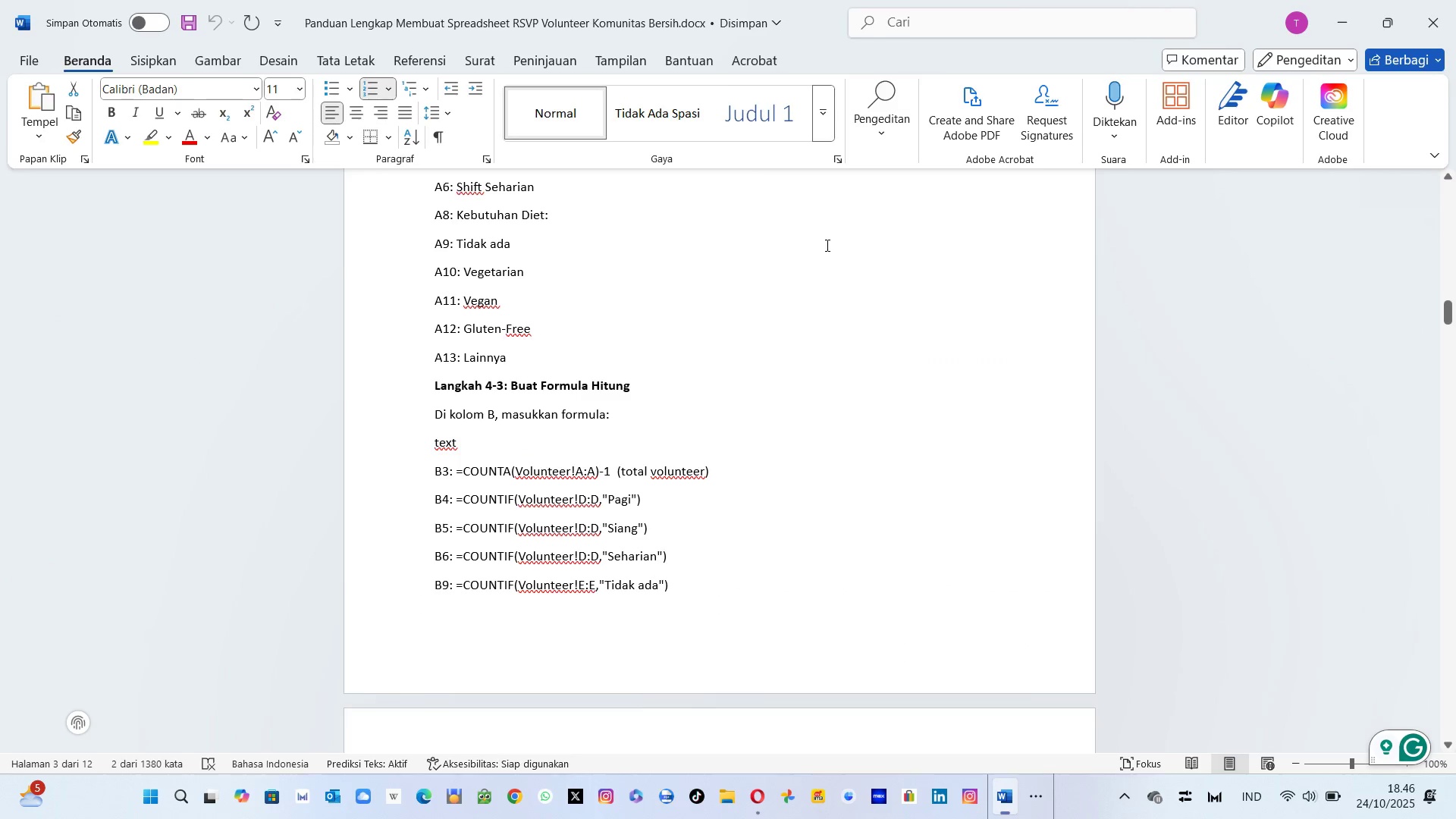 
key(Alt+Tab)
 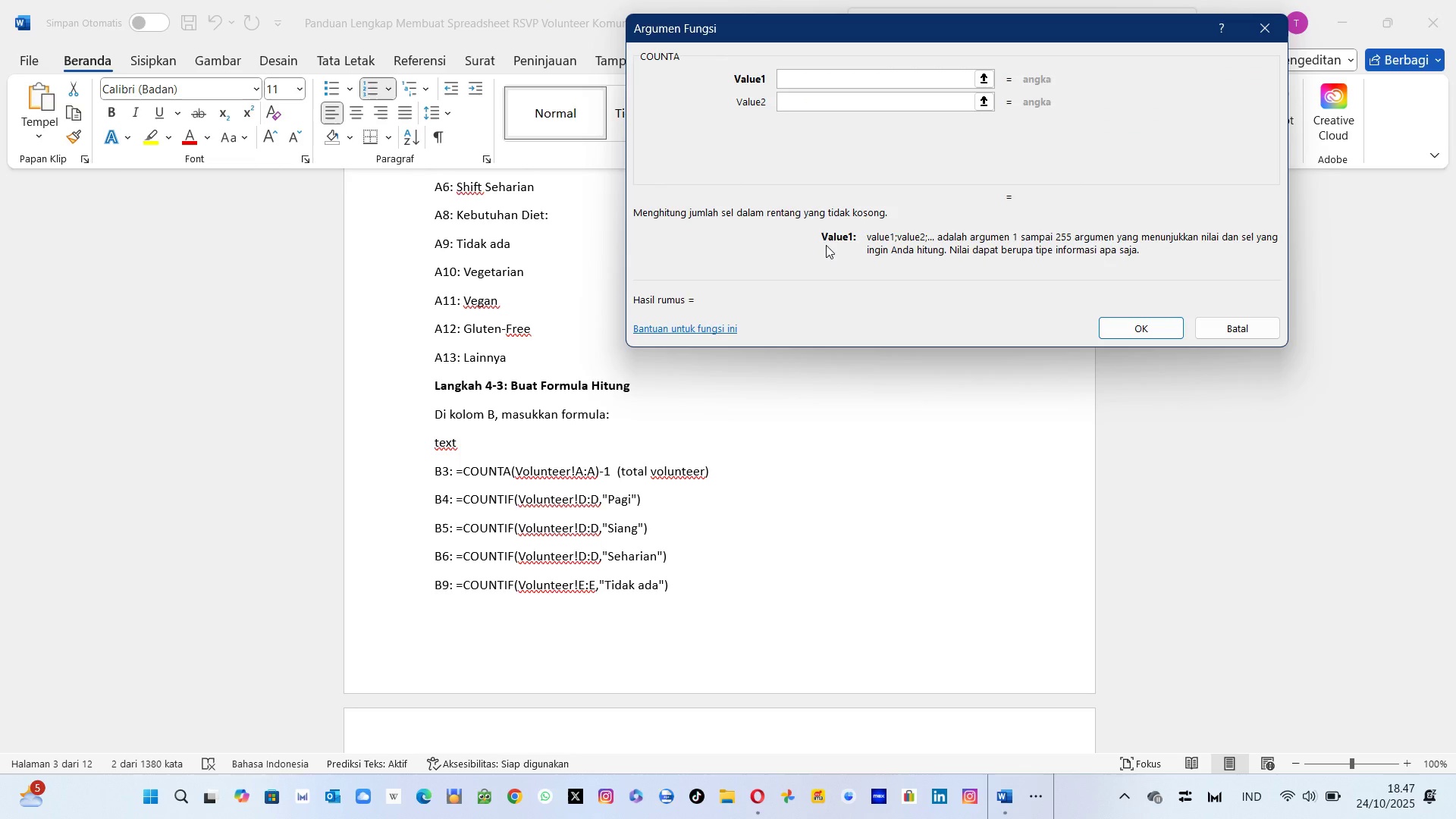 
key(Alt+Tab)
 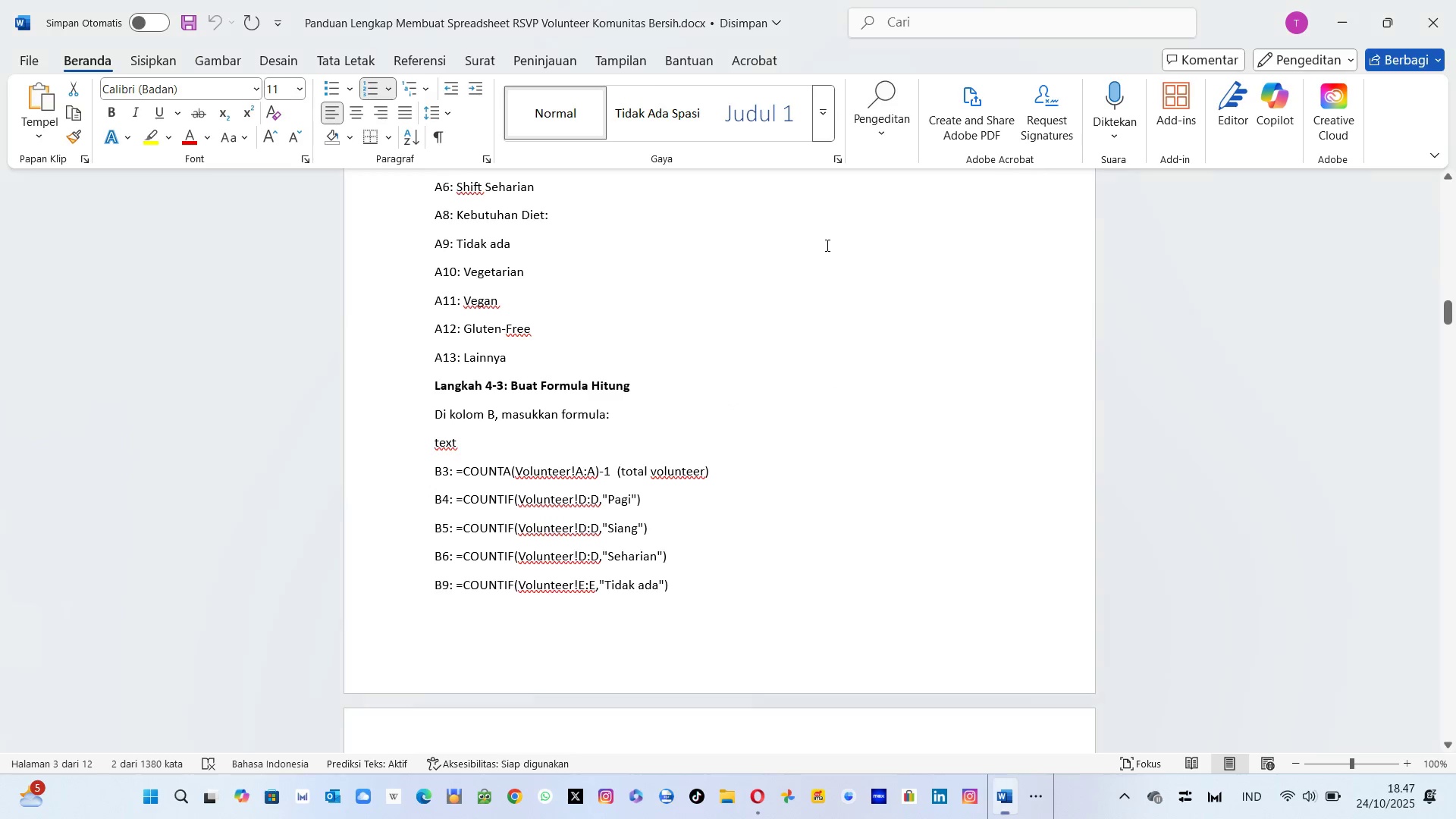 
key(Alt+Tab)
 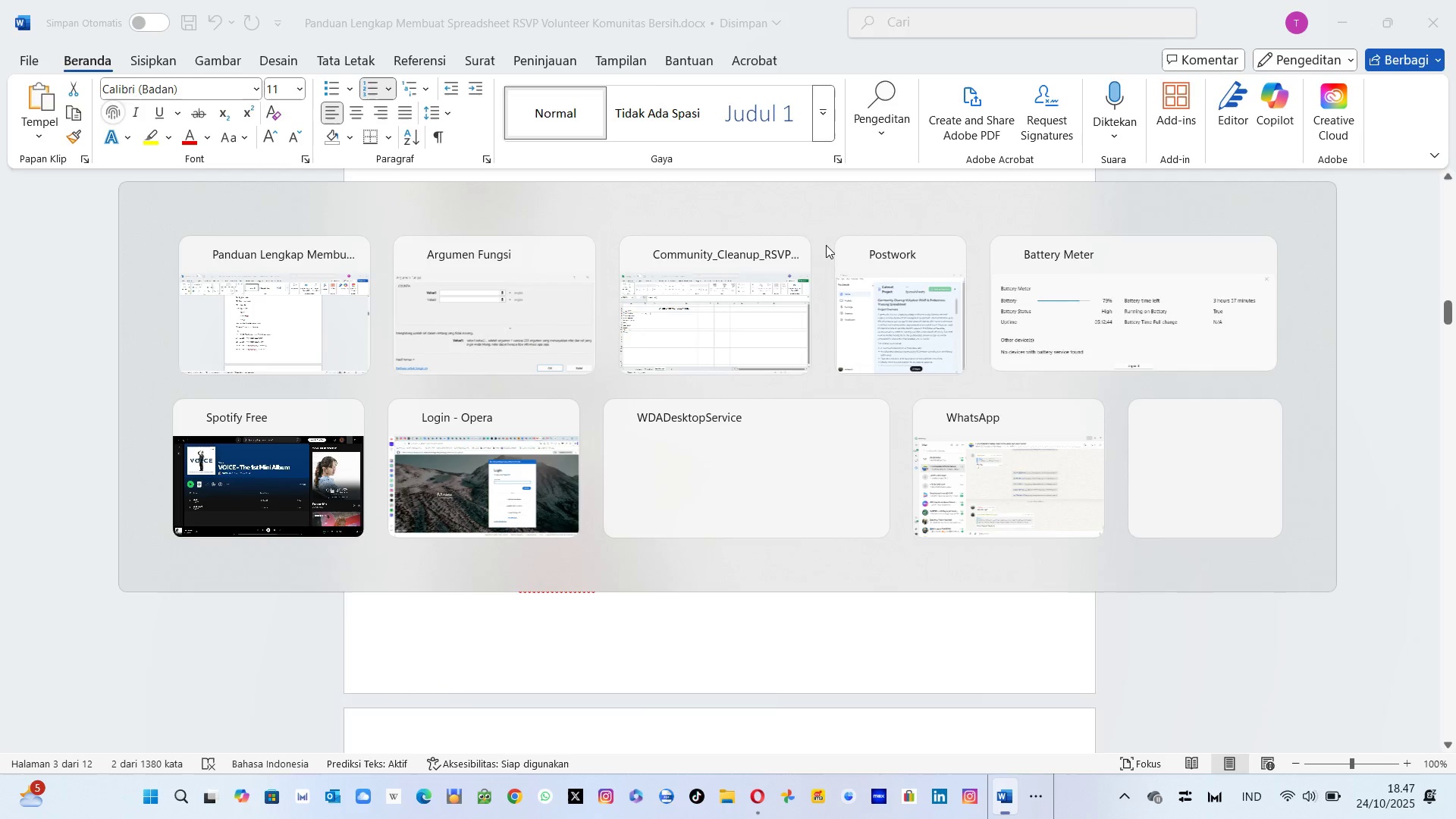 
key(Alt+Tab)
 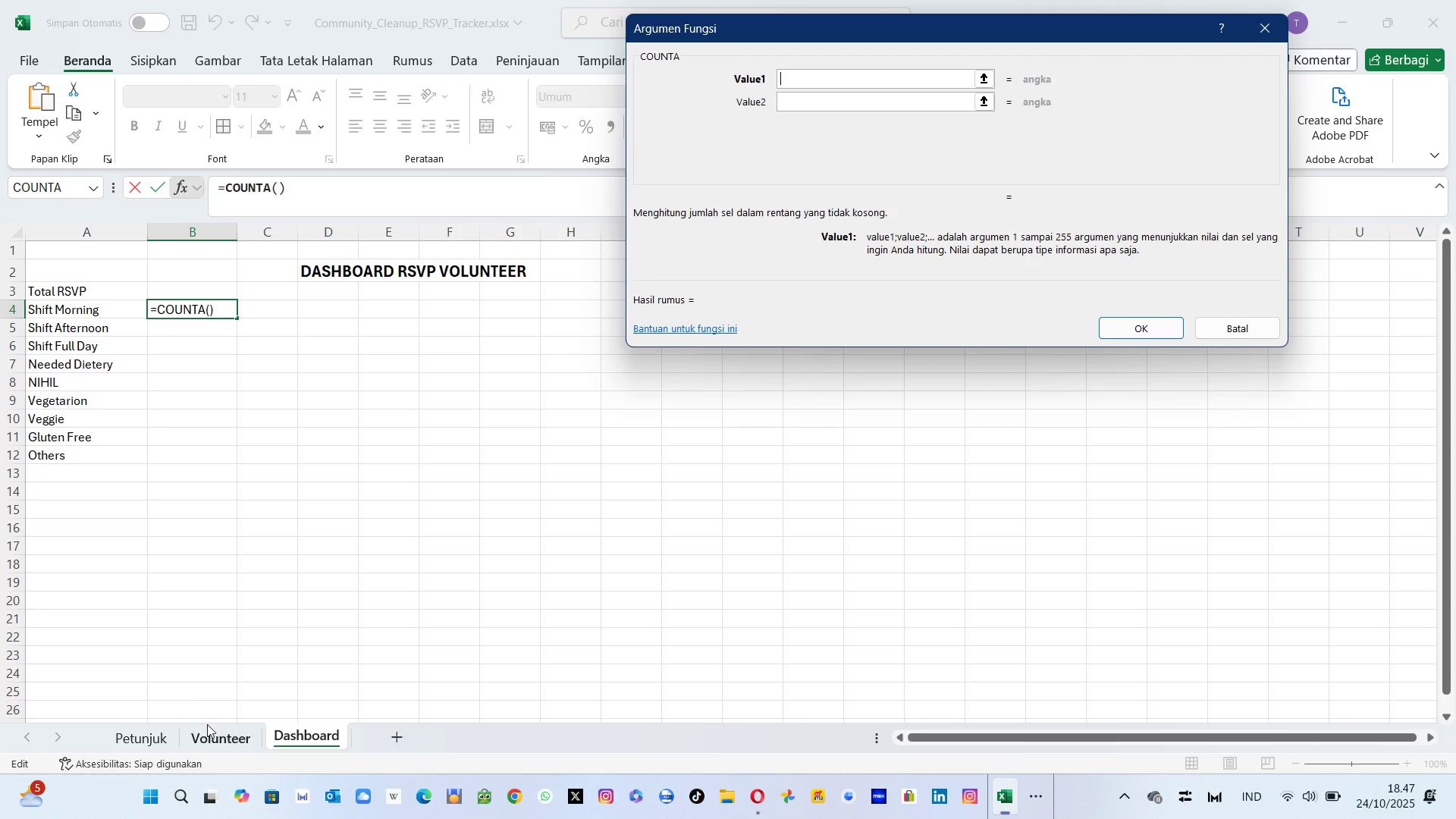 
left_click([211, 738])
 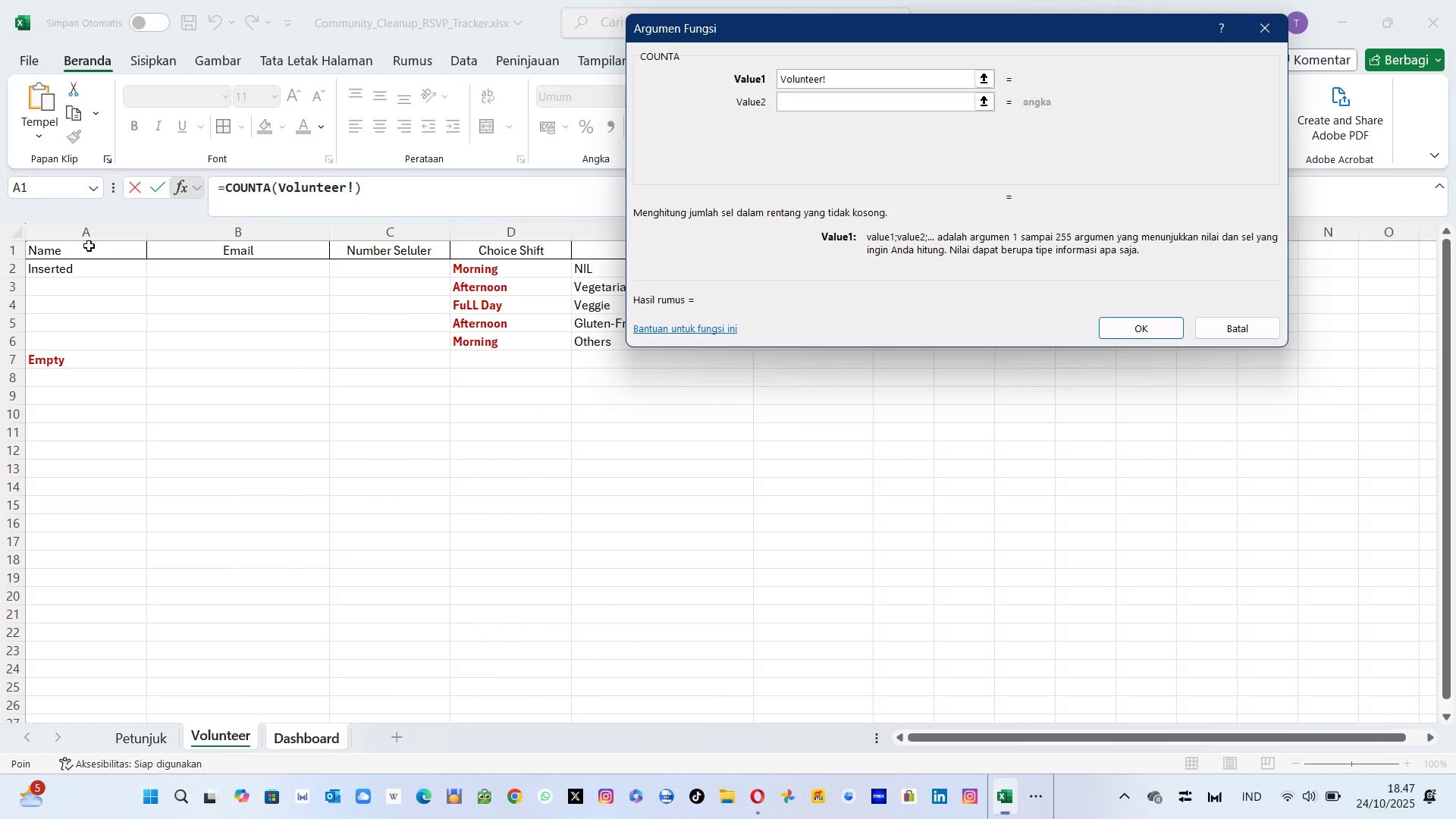 
wait(8.89)
 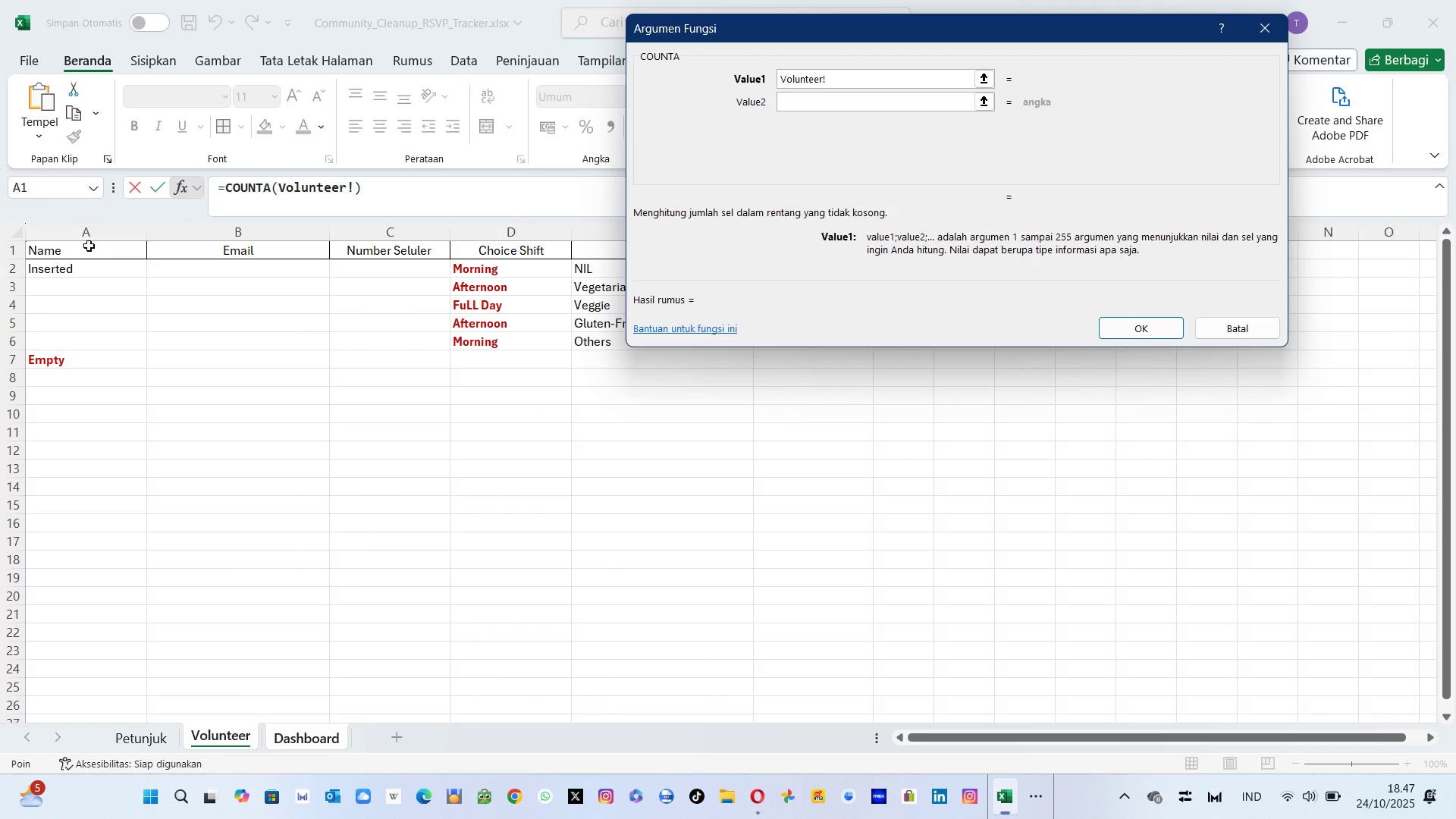 
left_click([102, 273])
 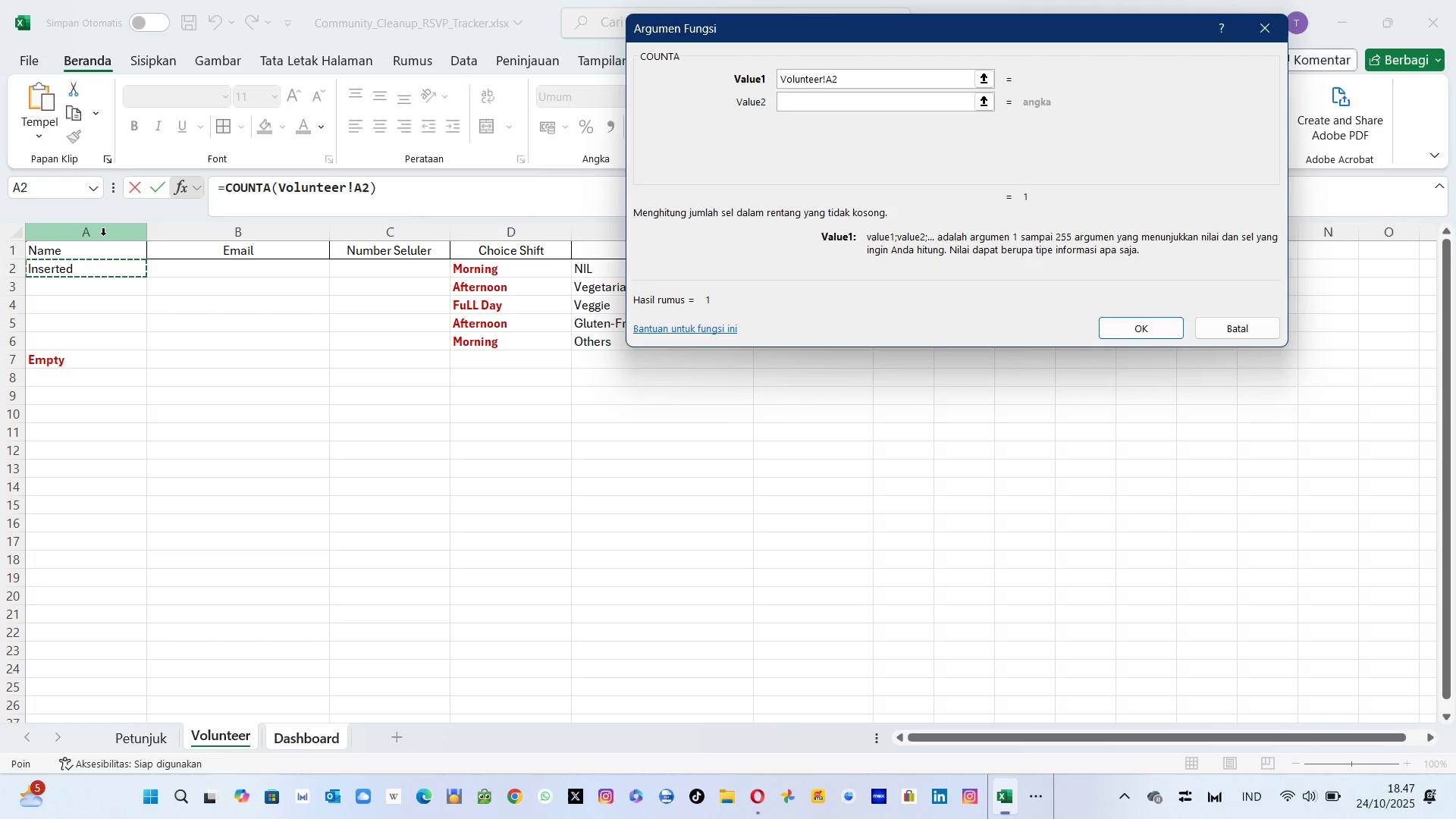 
key(Backspace)
 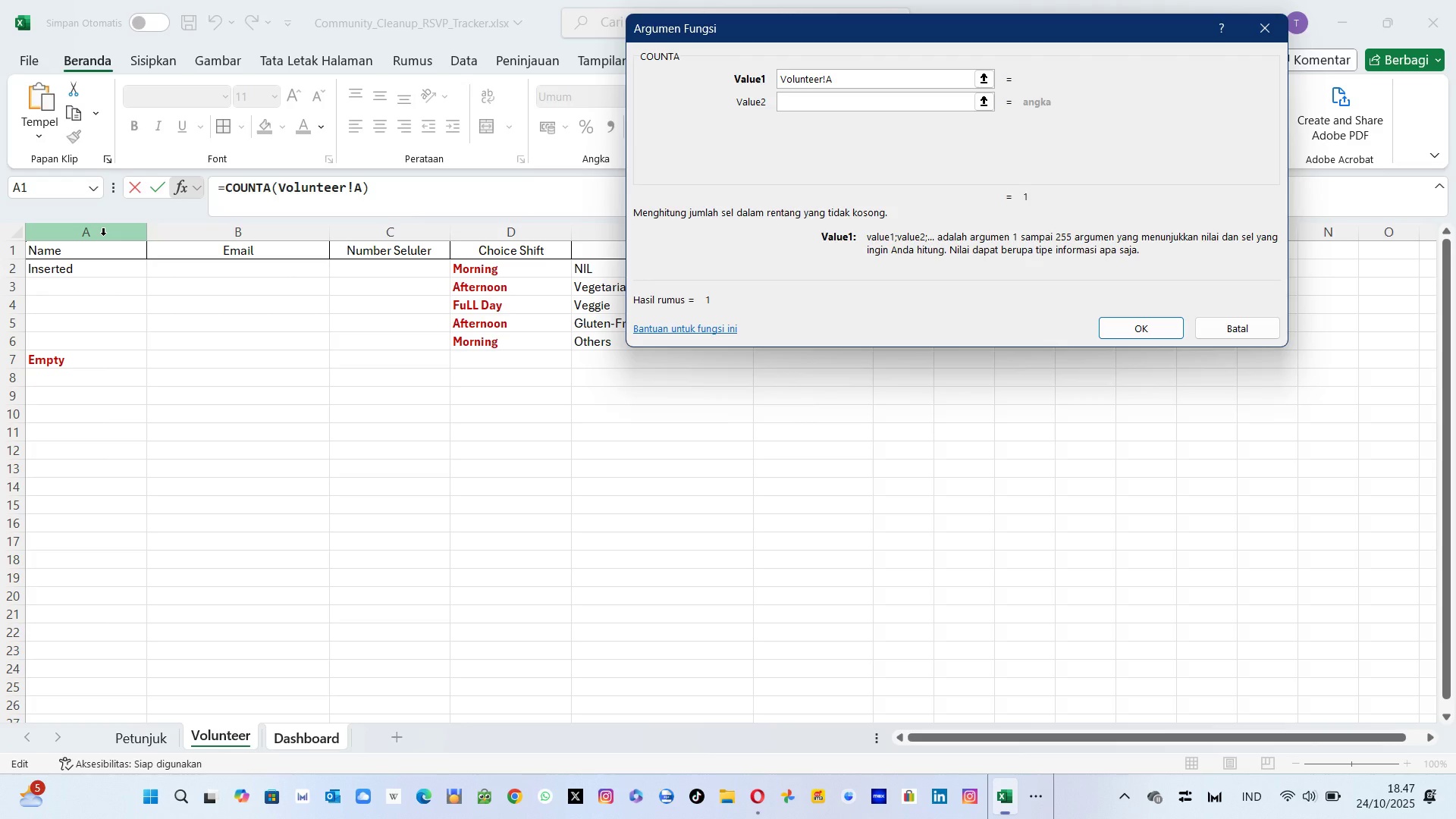 
left_click([103, 235])
 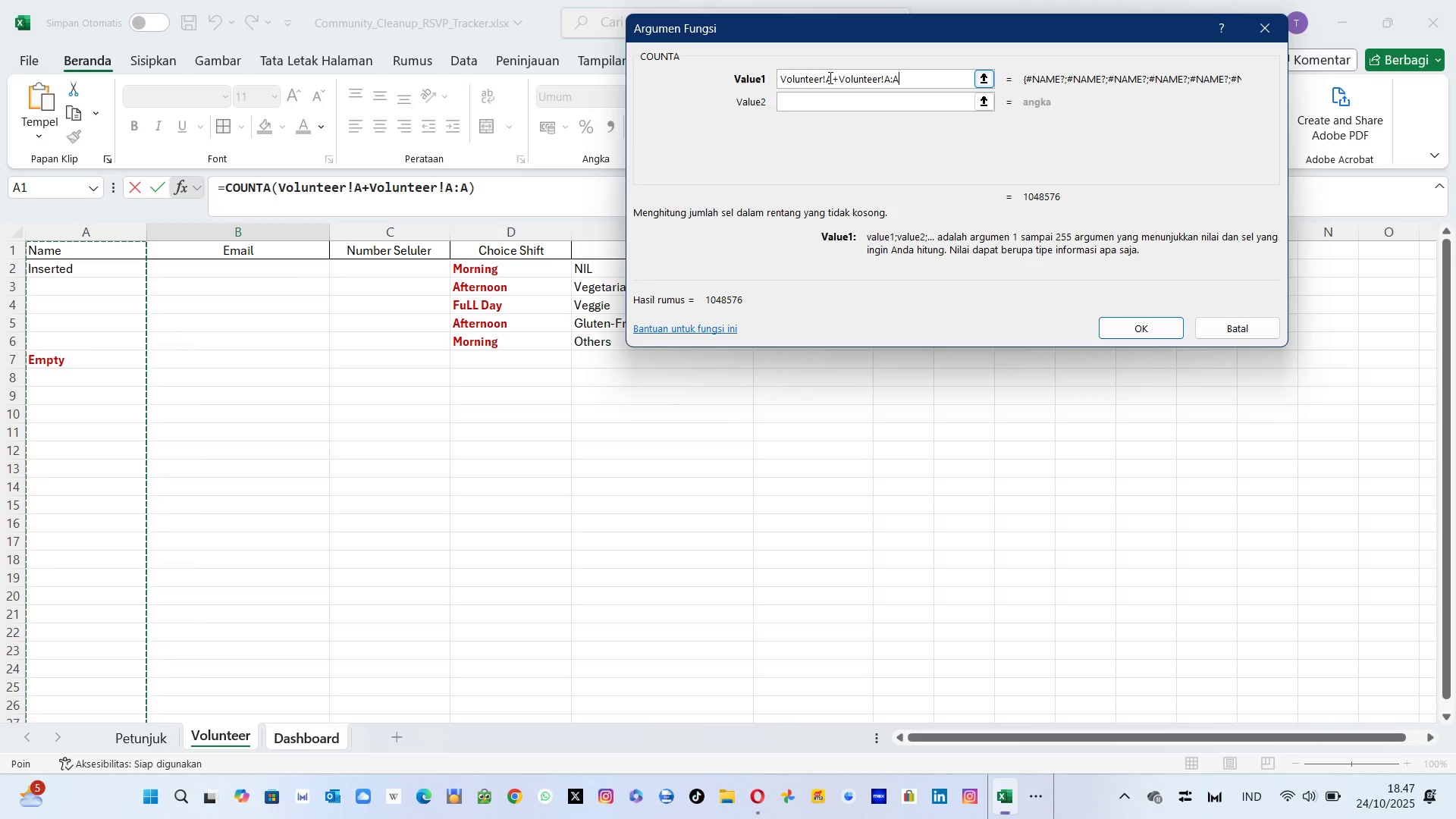 
left_click_drag(start_coordinate=[838, 79], to_coordinate=[748, 86])
 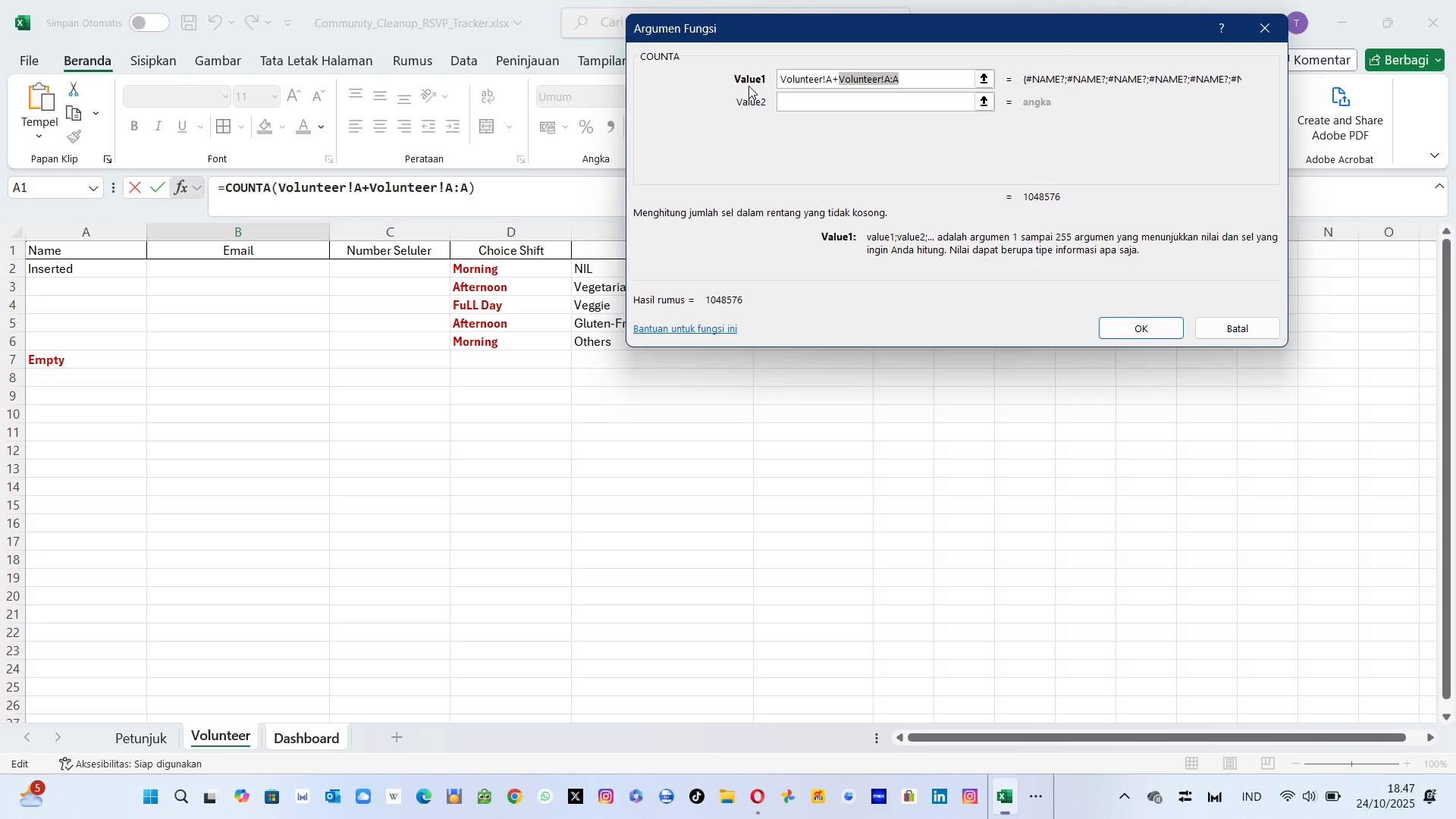 
key(ArrowLeft)
 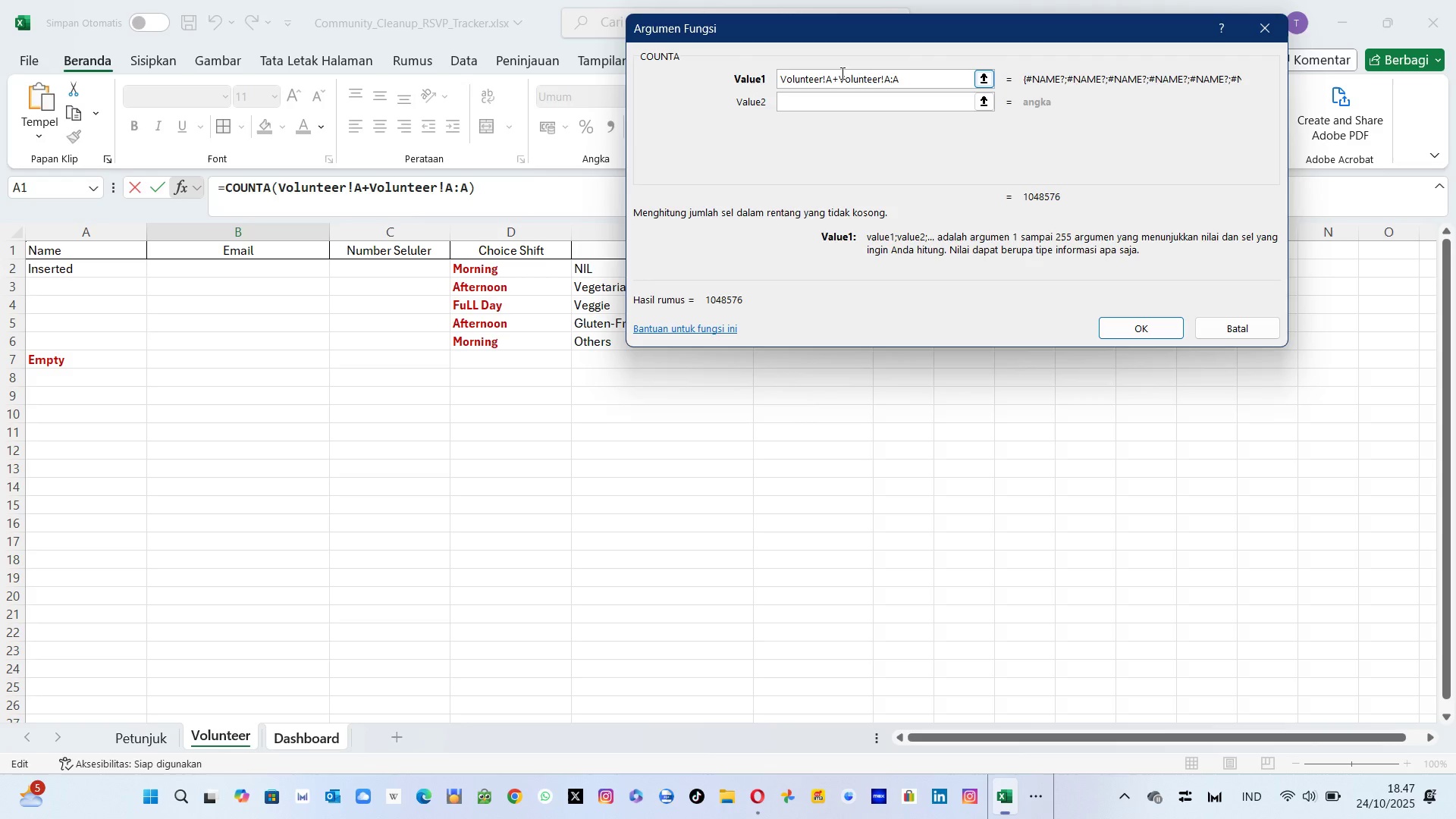 
left_click_drag(start_coordinate=[838, 77], to_coordinate=[783, 80])
 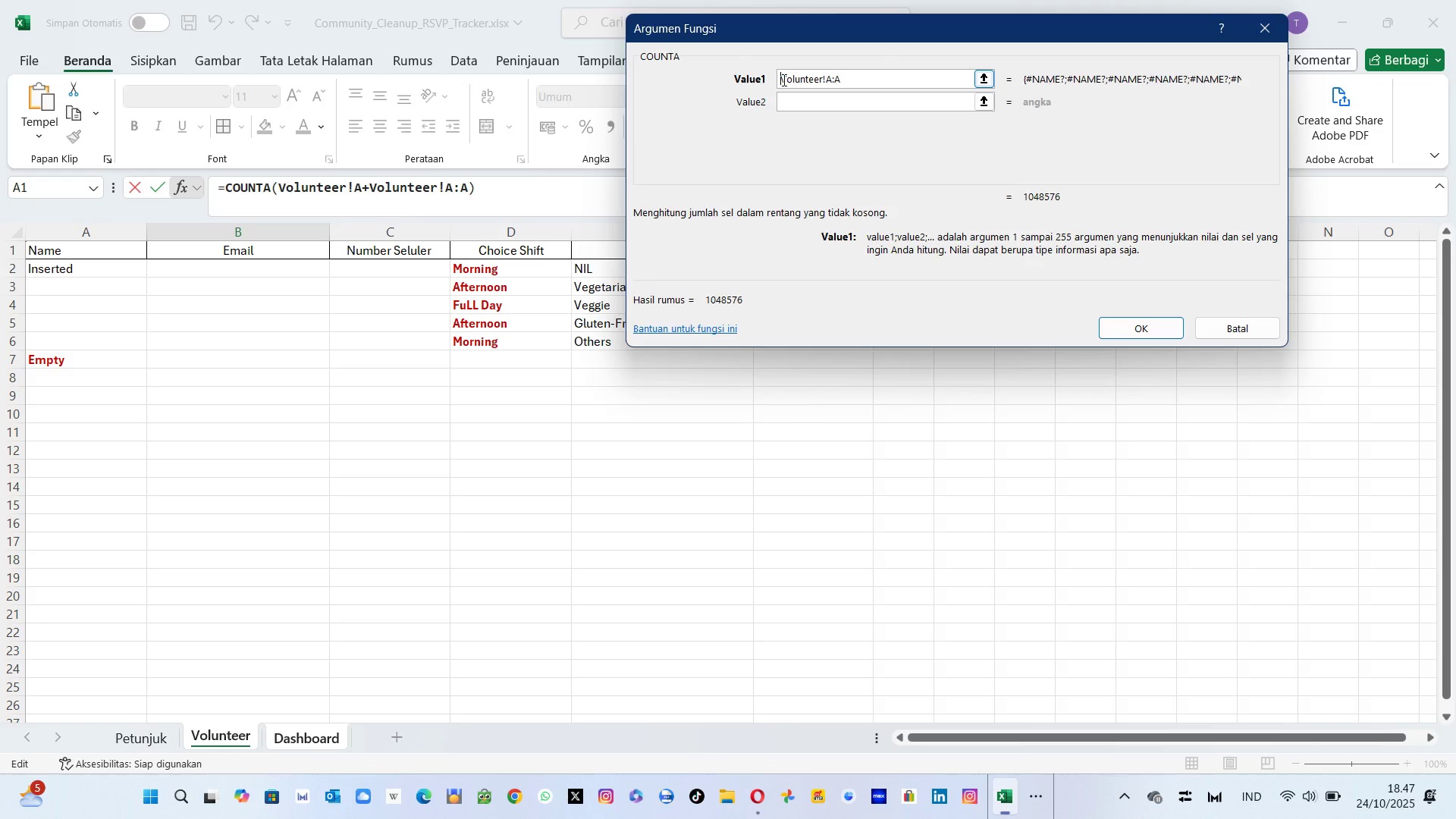 
key(Backspace)
 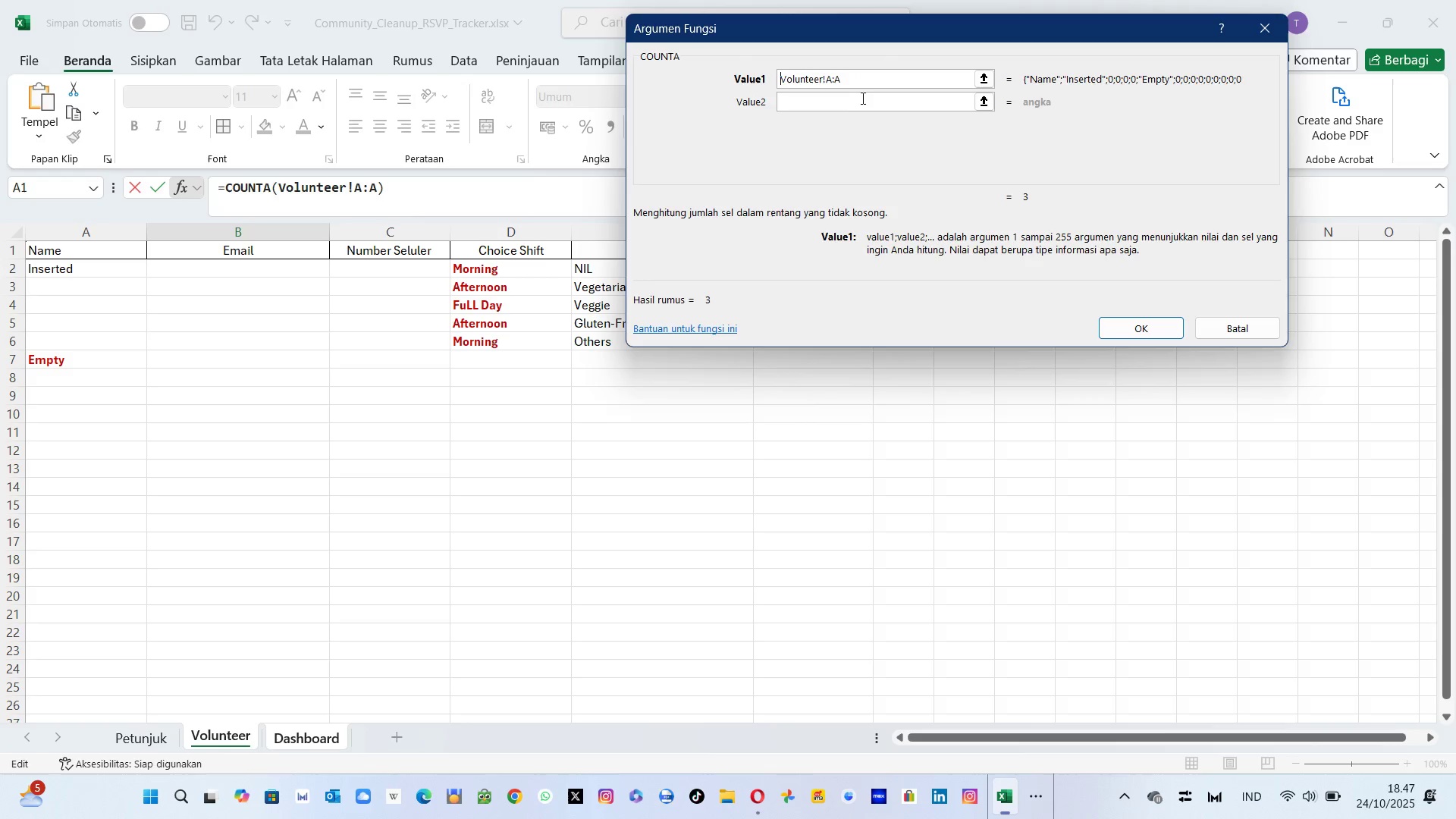 
wait(6.51)
 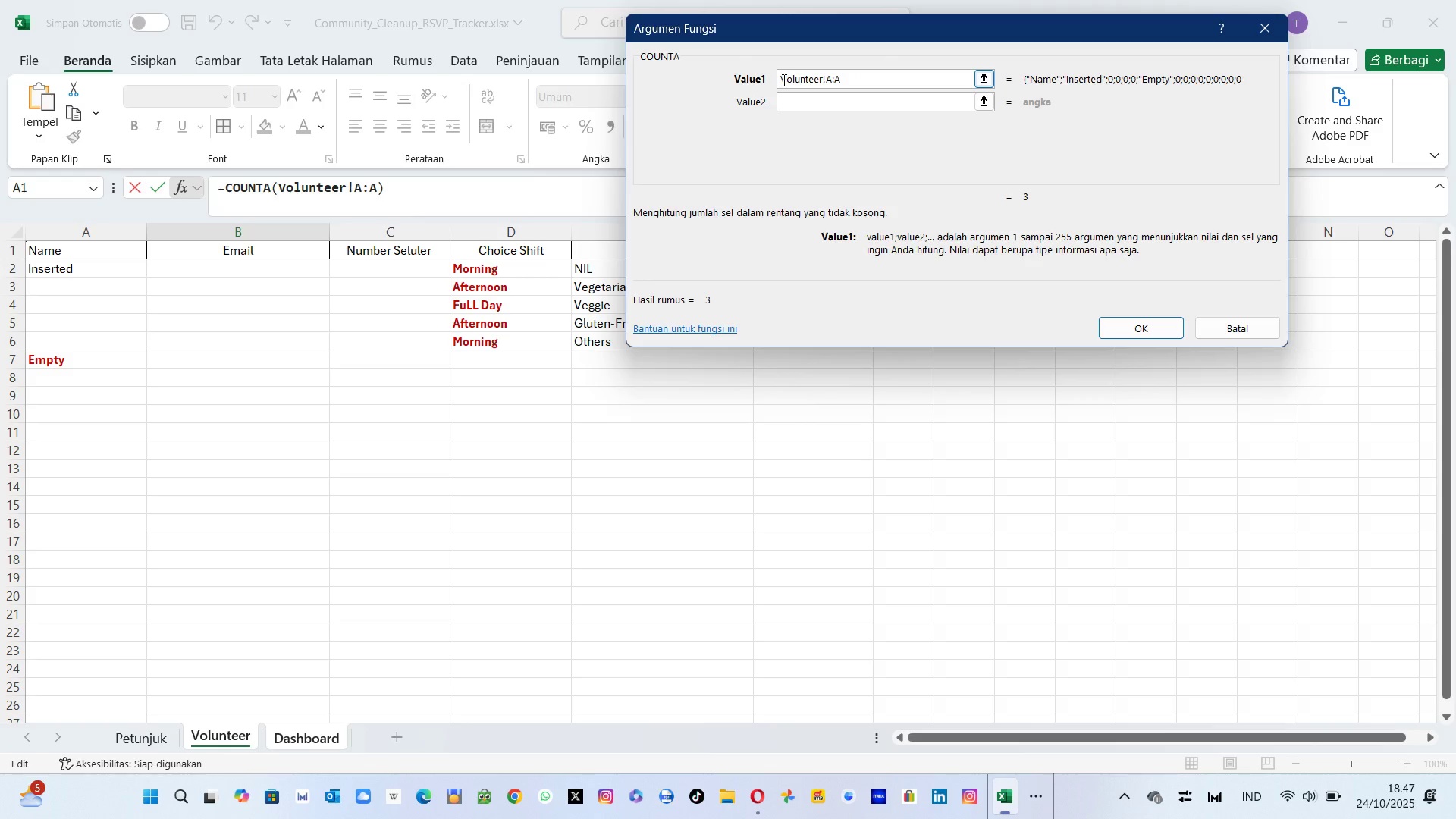 
left_click([854, 83])
 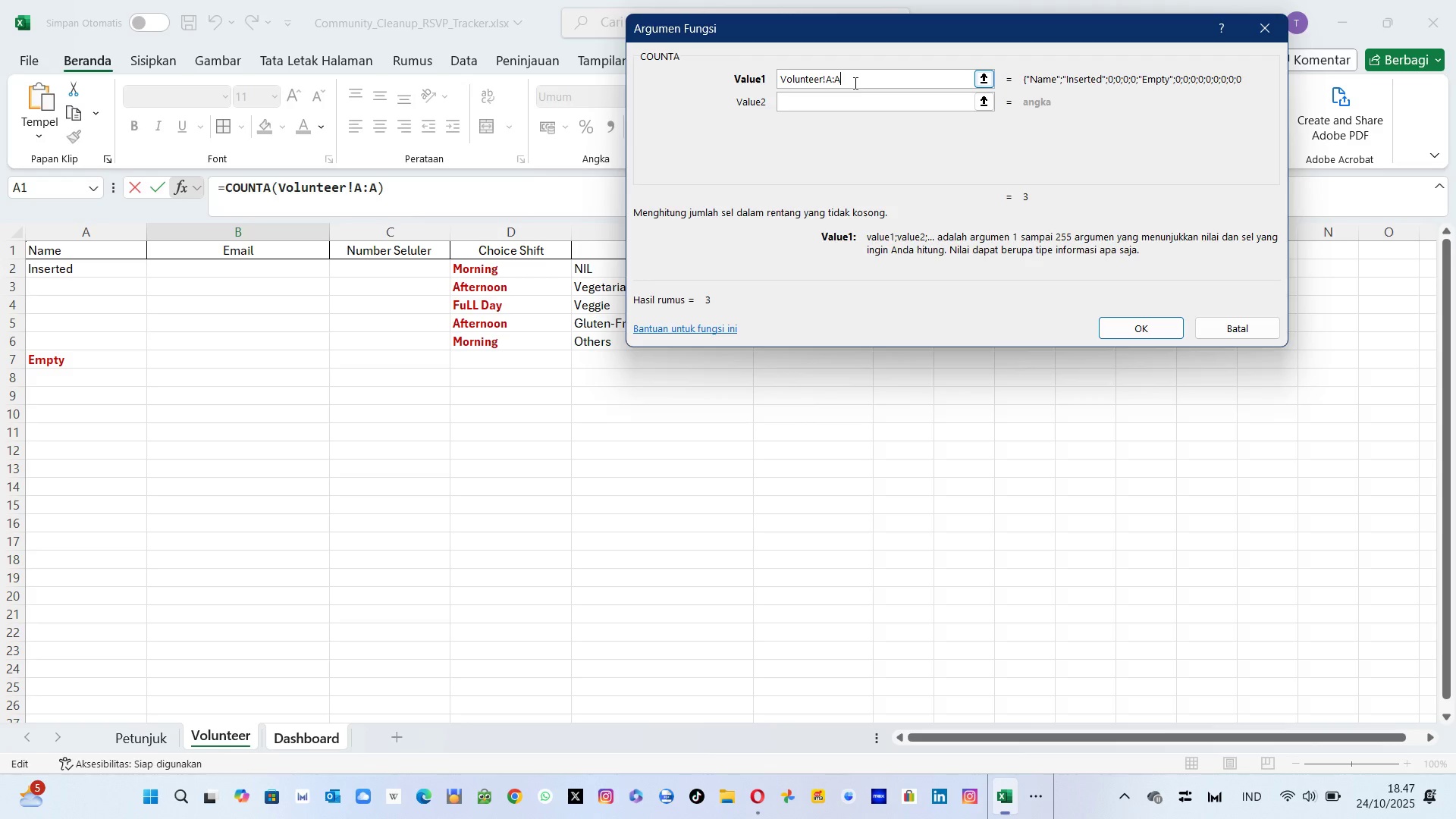 
key(Alt+Tab)
 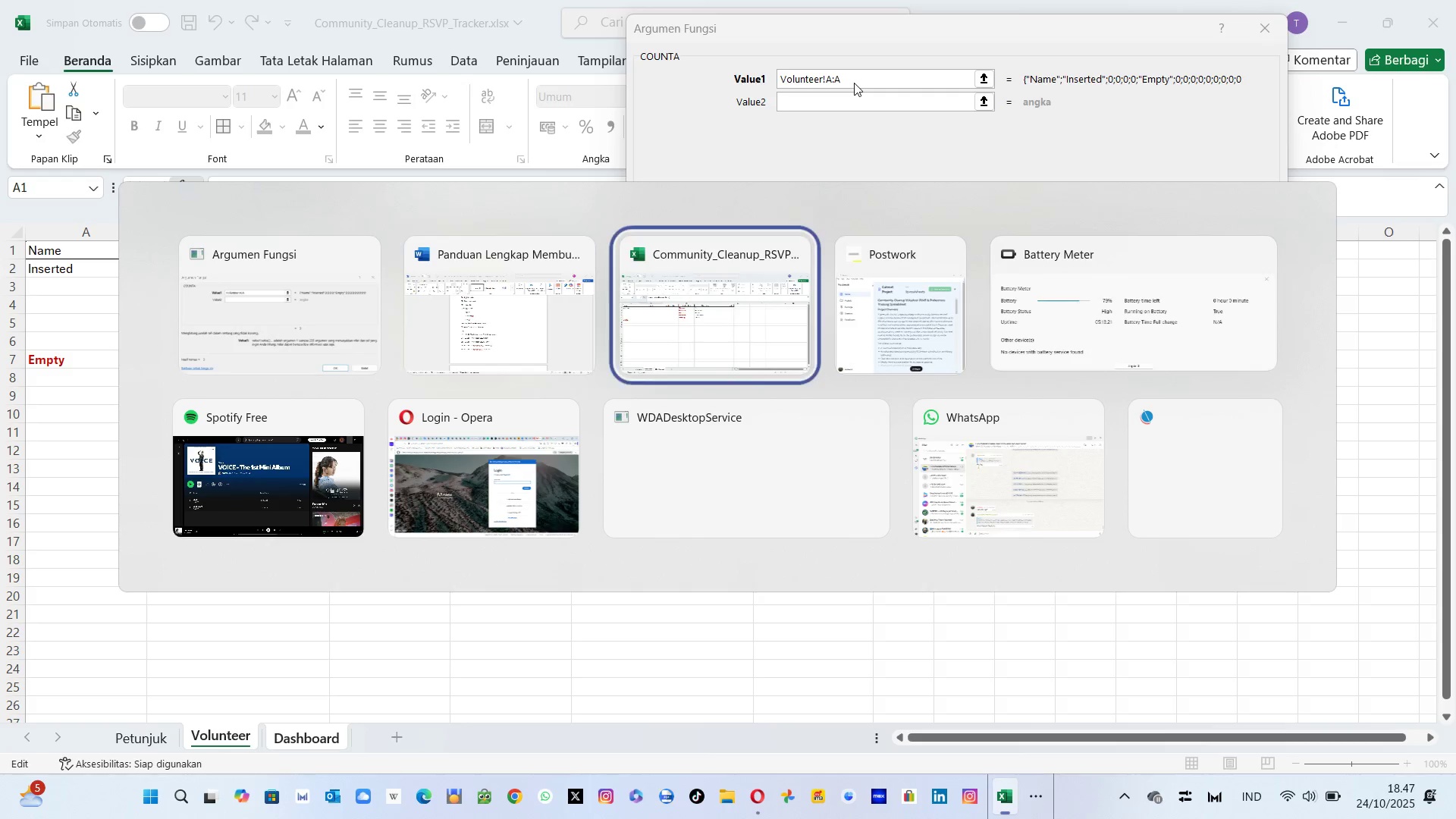 
key(Alt+Tab)
 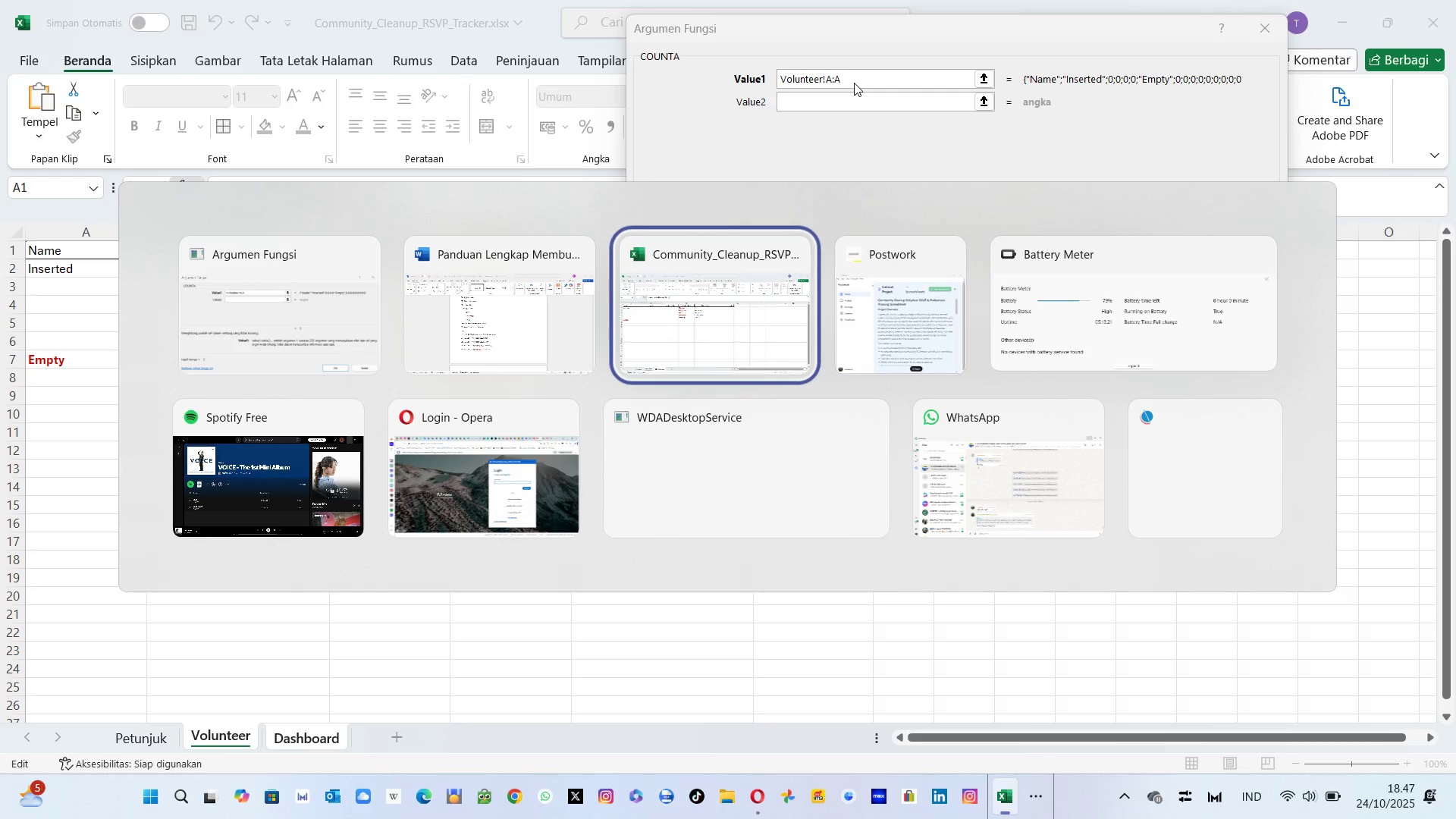 
key(Alt+Tab)
 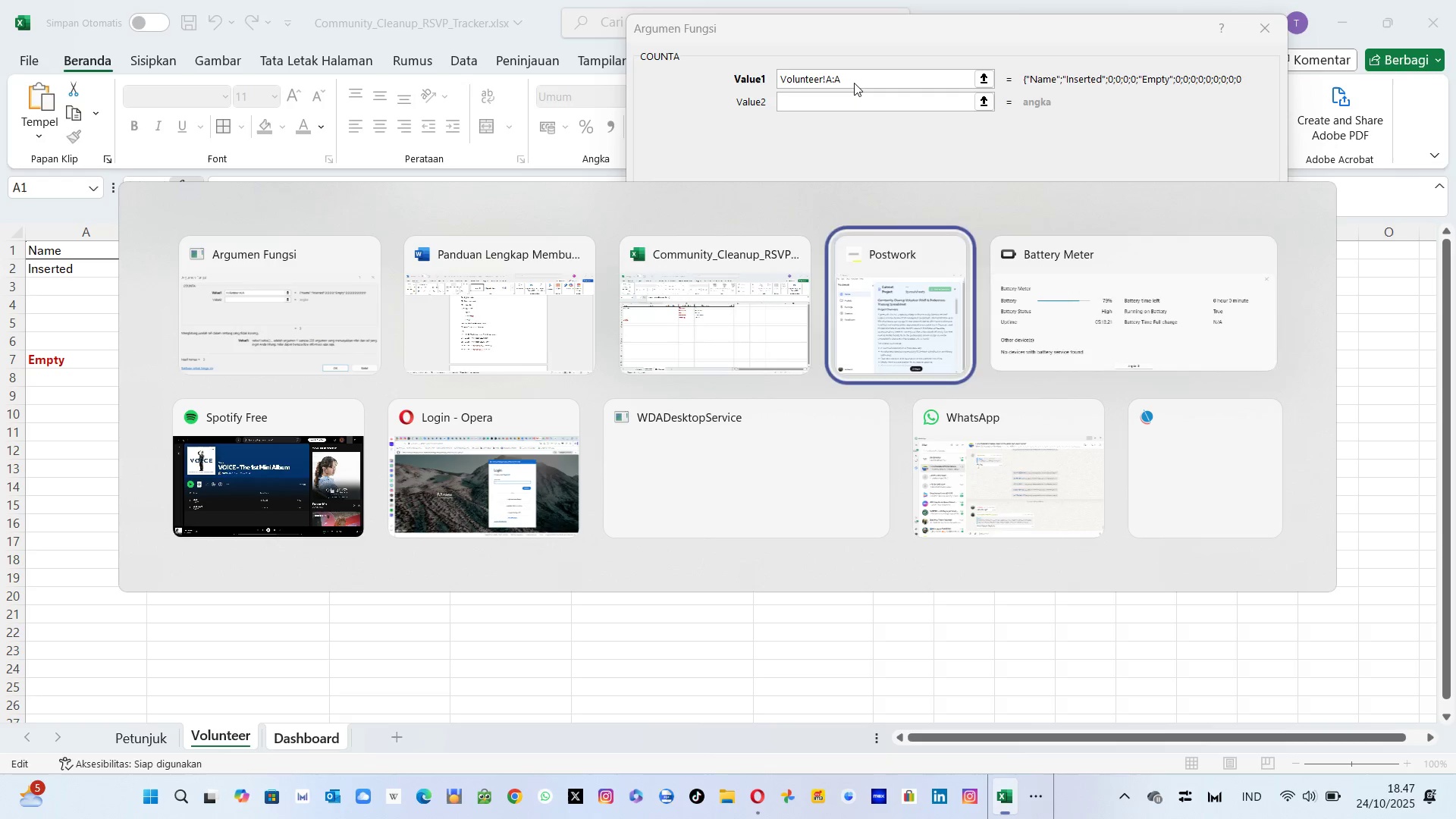 
key(Alt+Tab)
 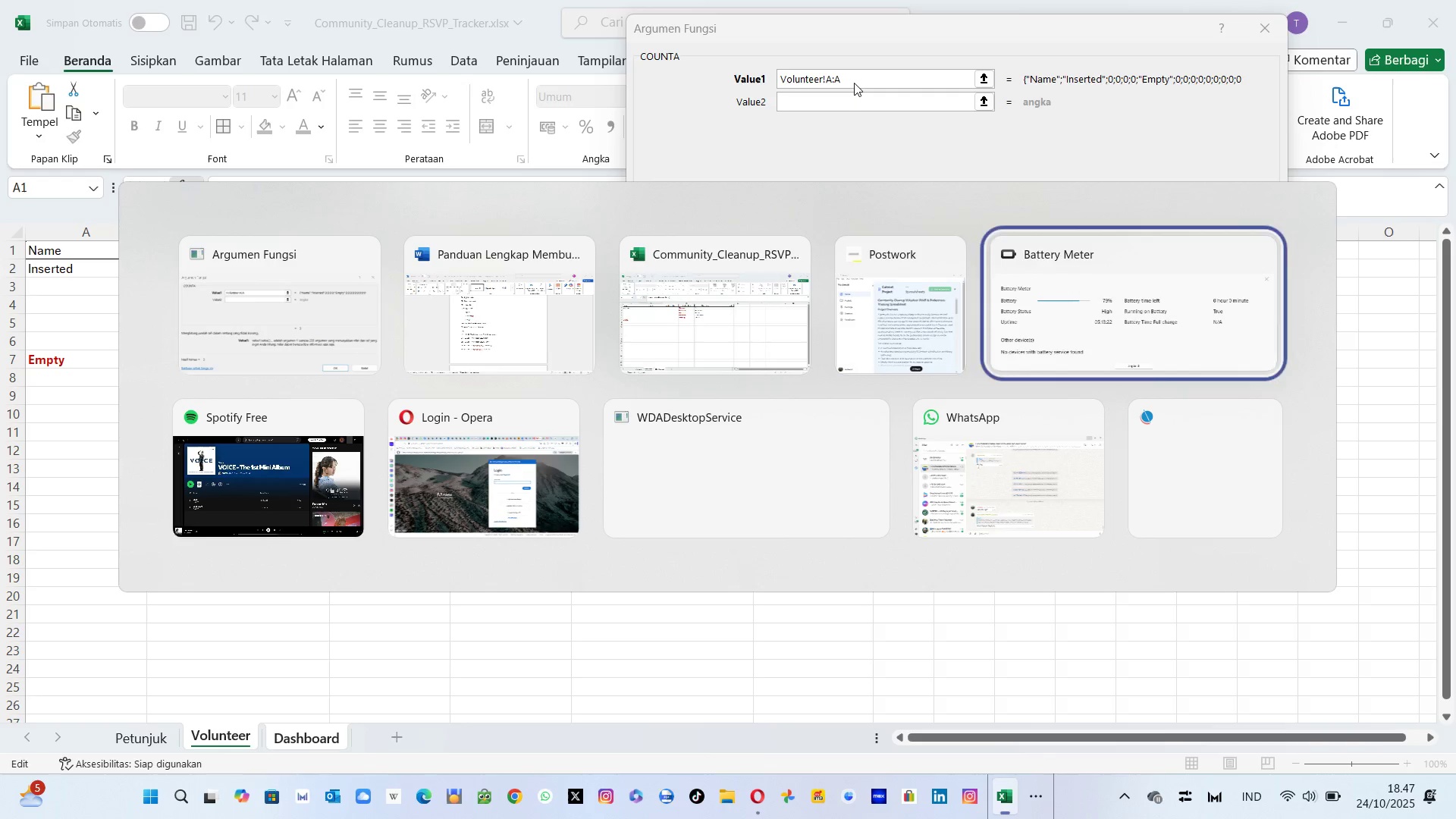 
key(Alt+Tab)
 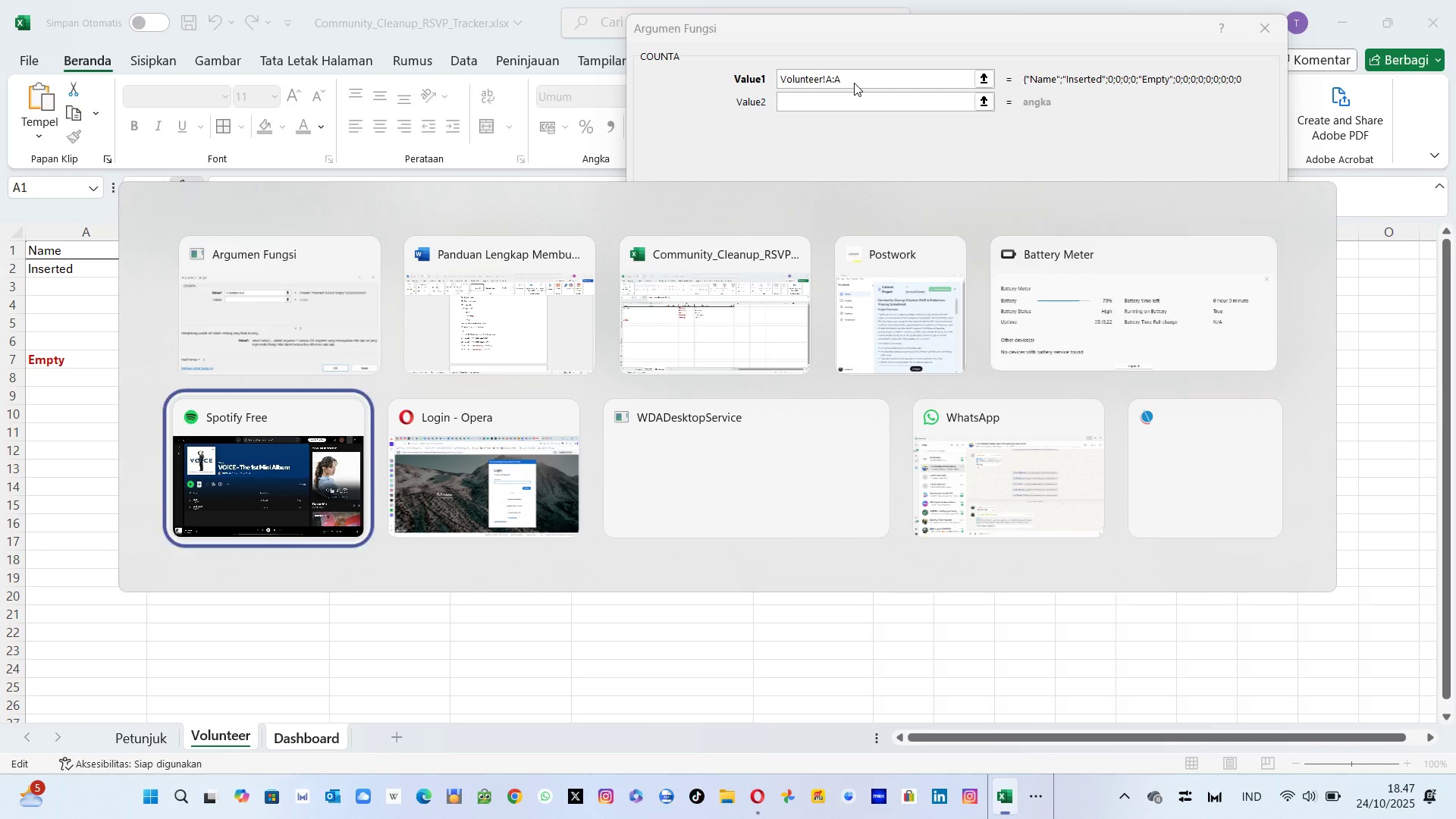 
key(Alt+Tab)
 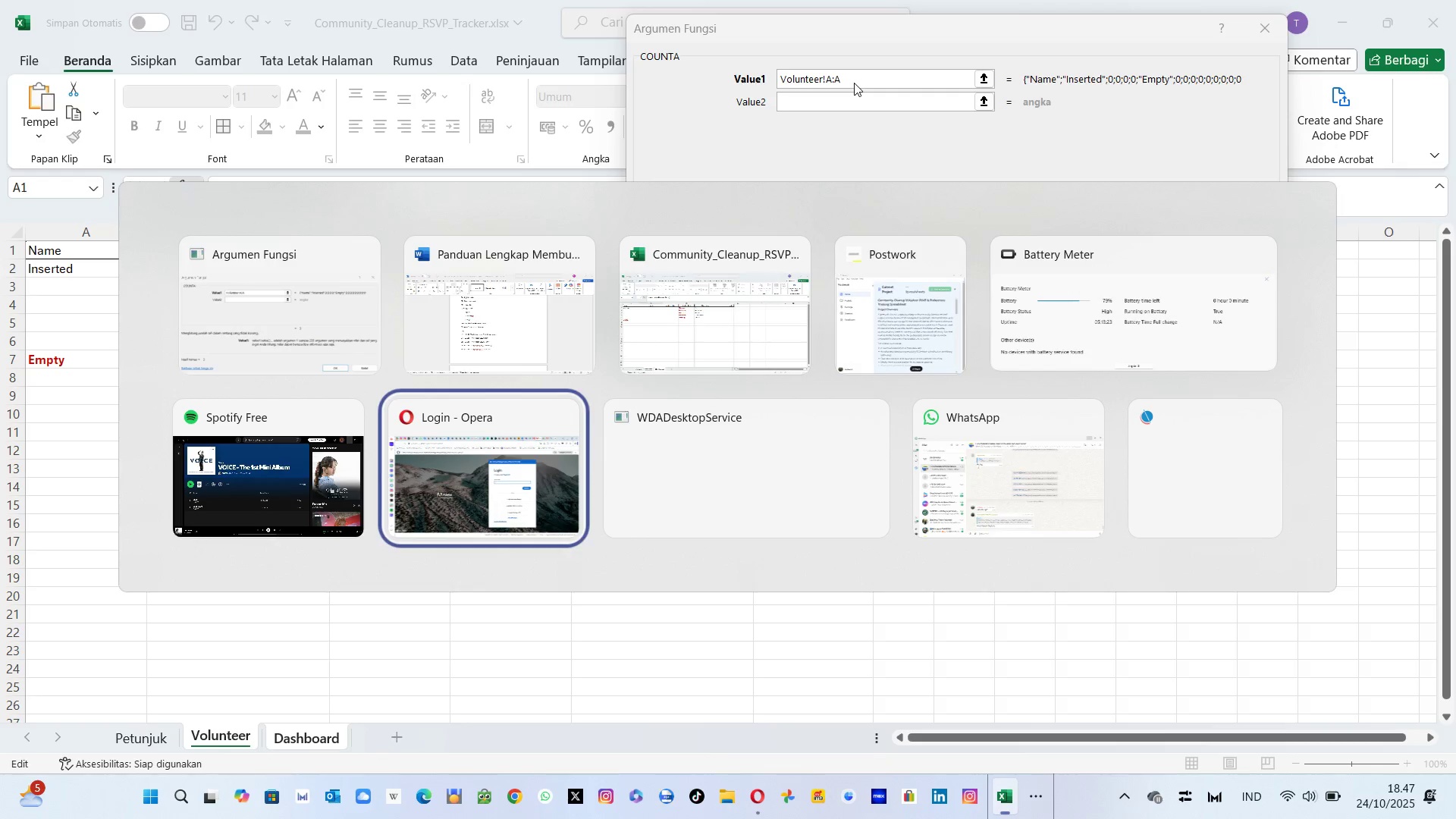 
key(Alt+Tab)
 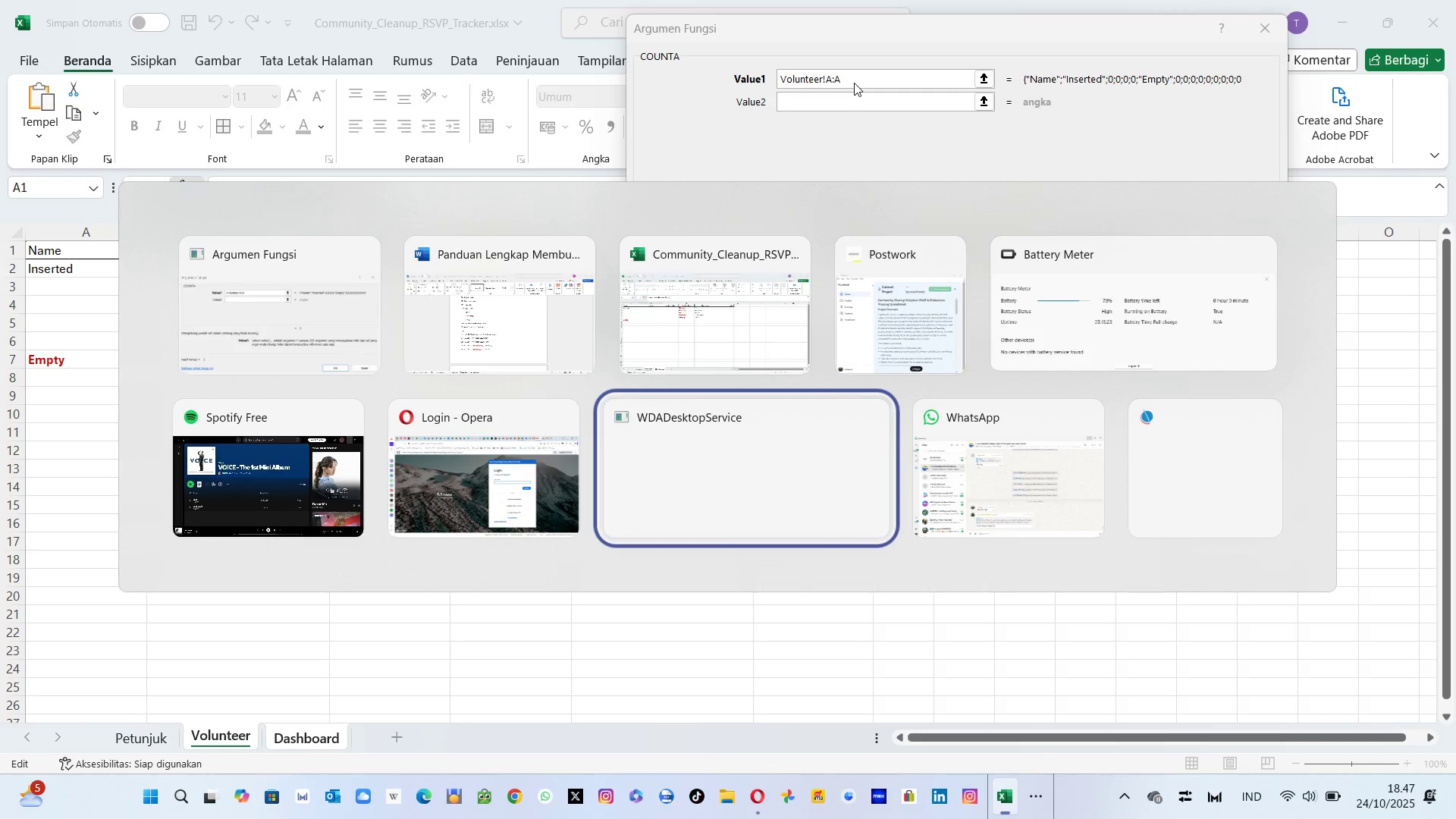 
key(Alt+Tab)
 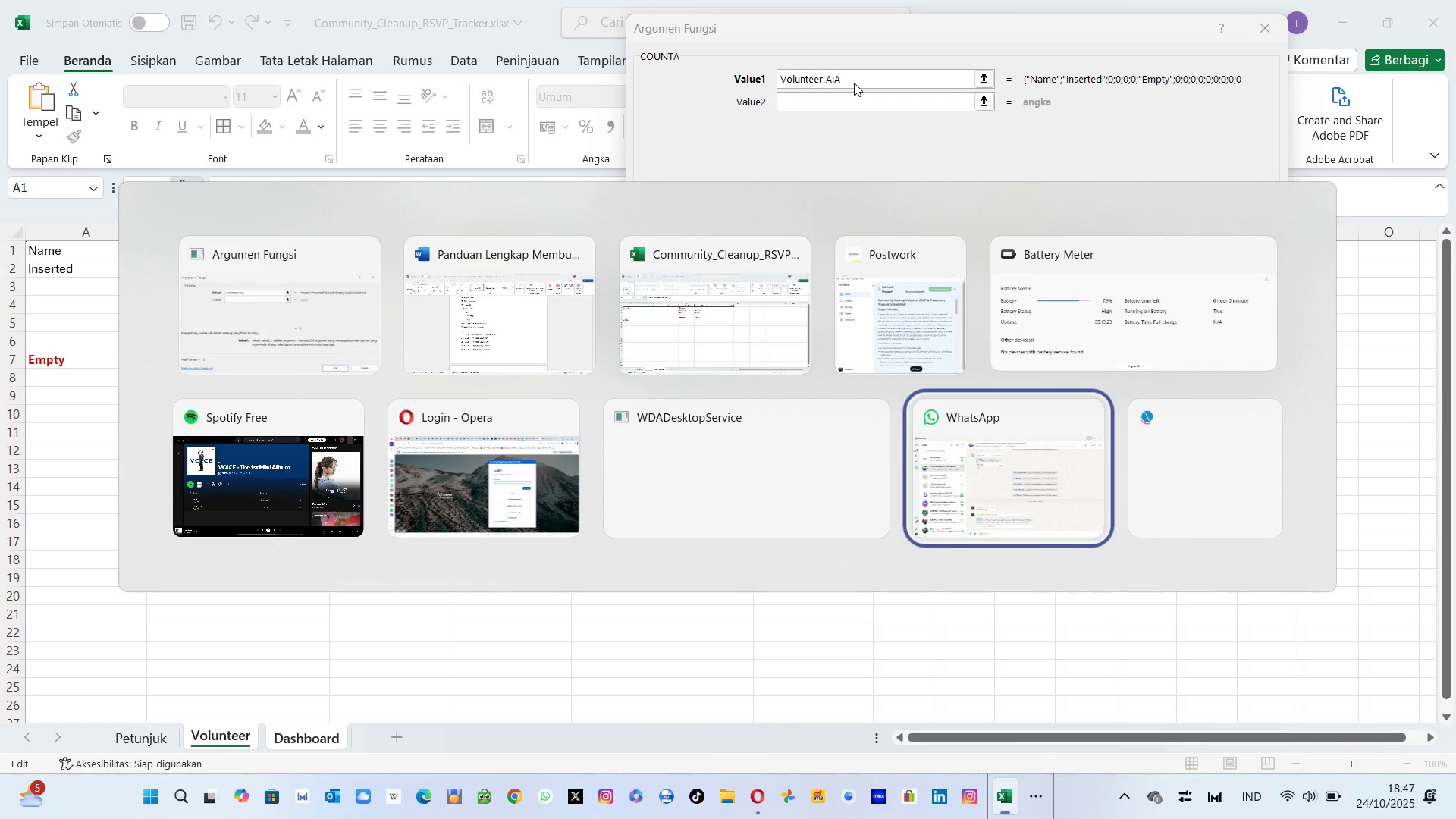 
key(Alt+Tab)
 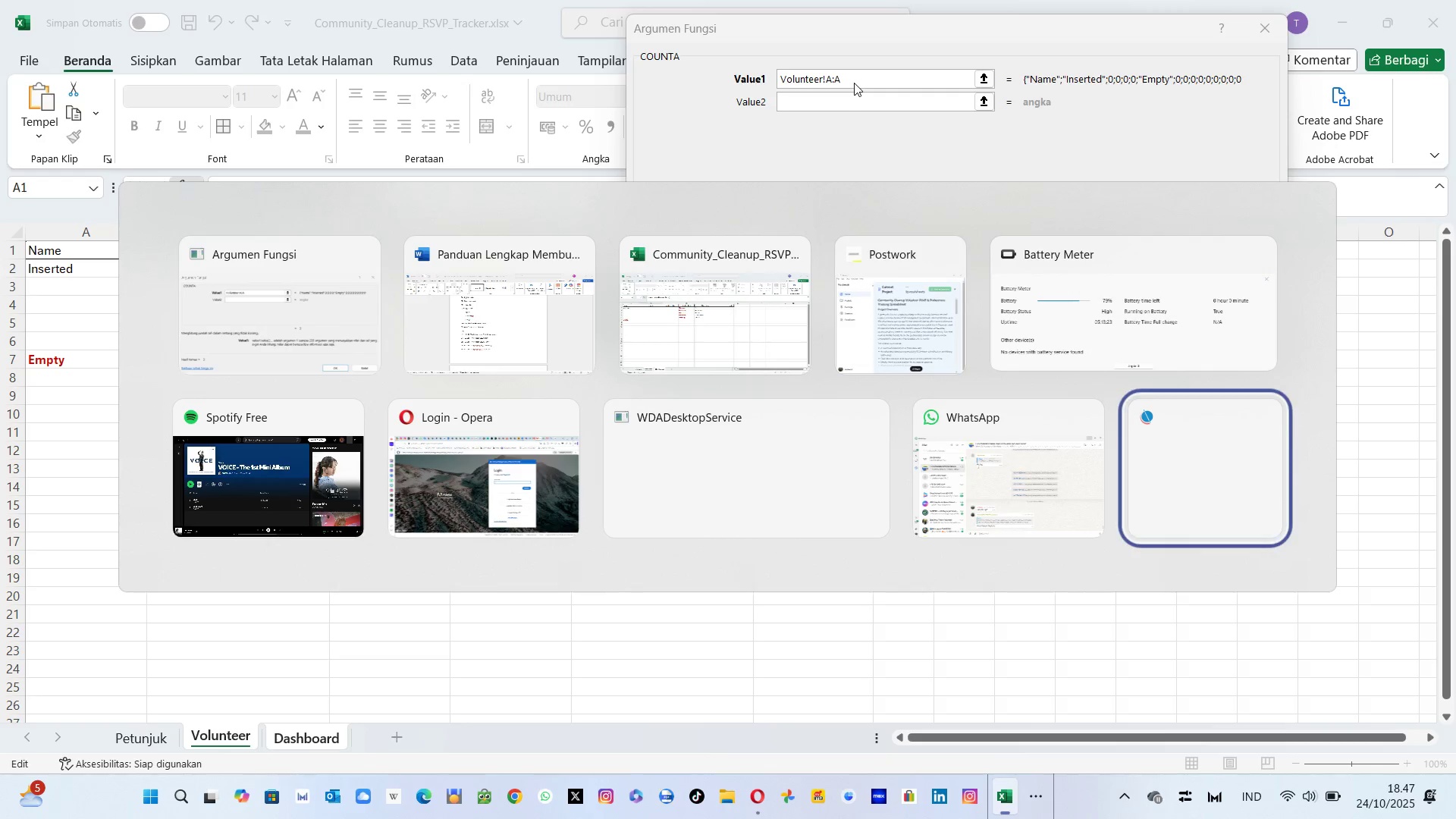 
key(Alt+Tab)
 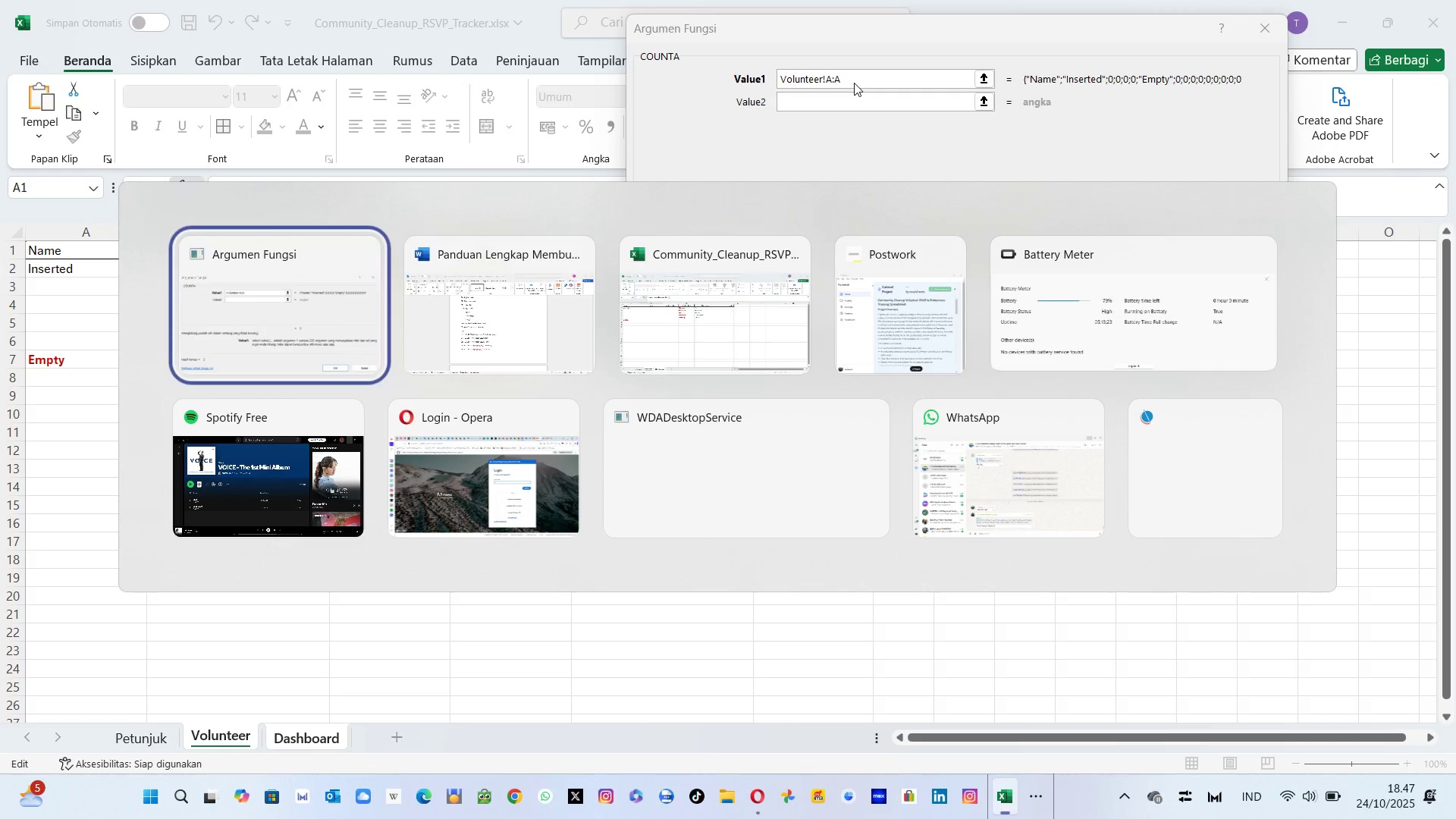 
key(Alt+Tab)
 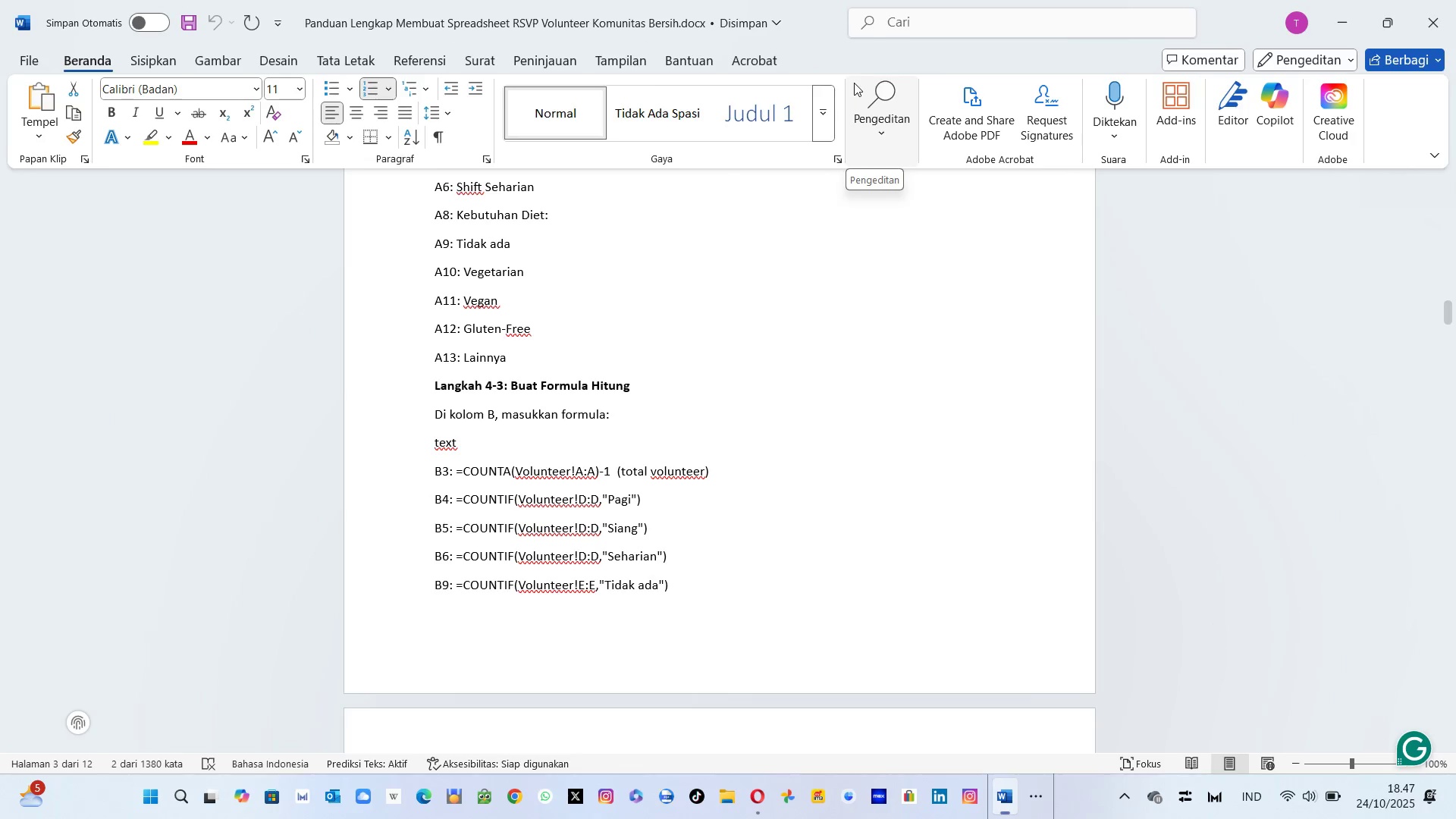 
wait(7.33)
 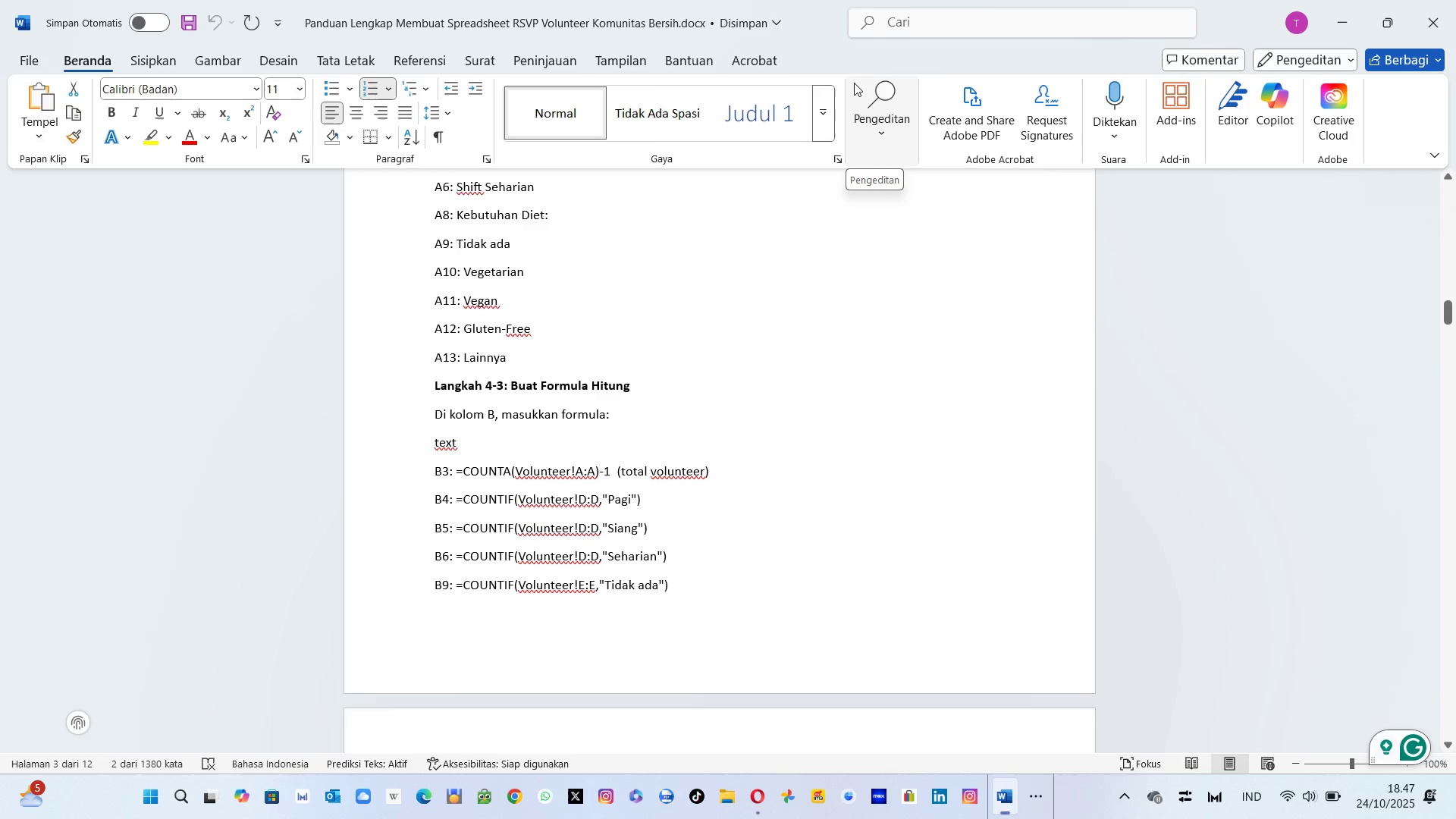 
key(Alt+Tab)
 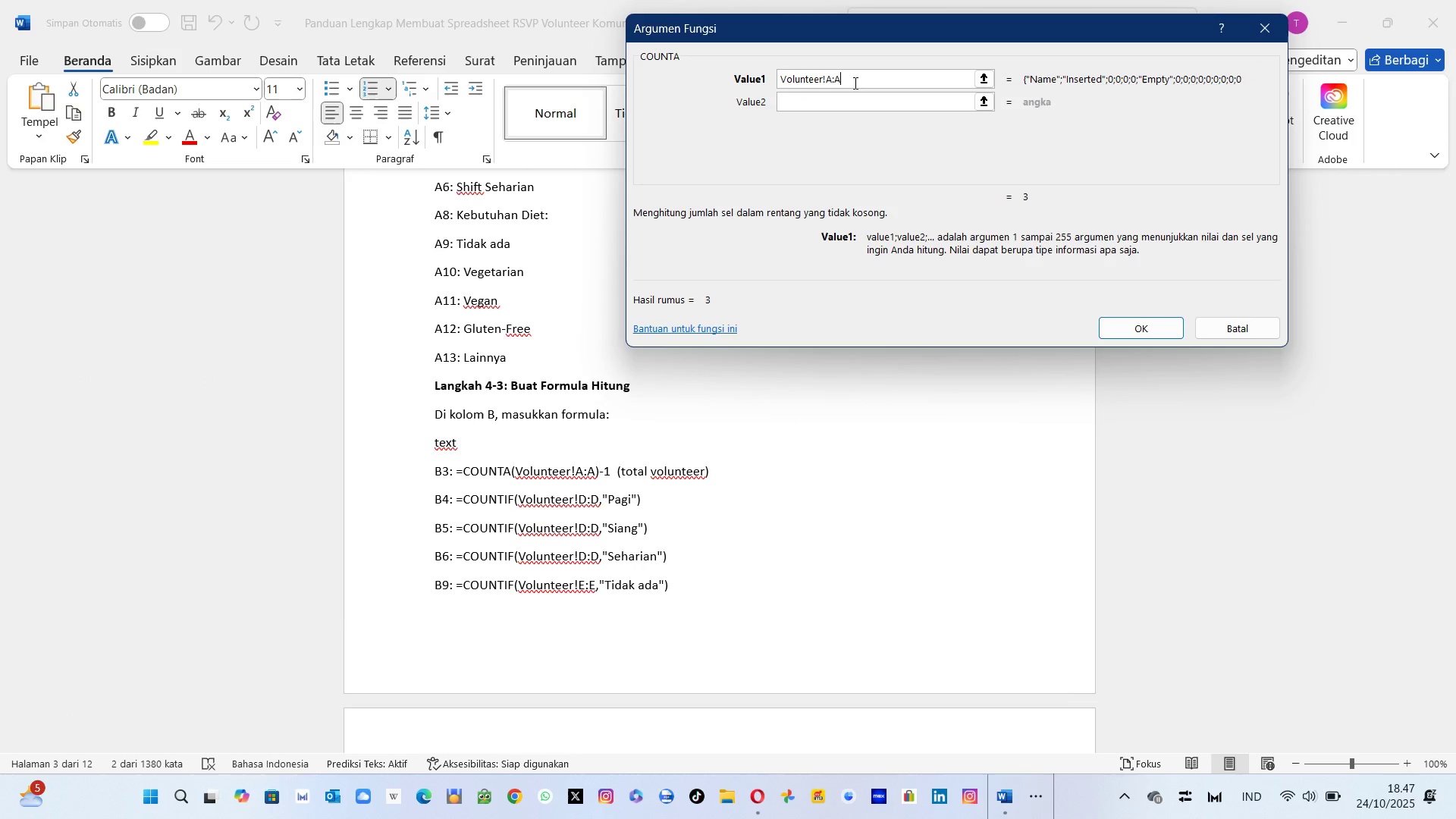 
key(Minus)
 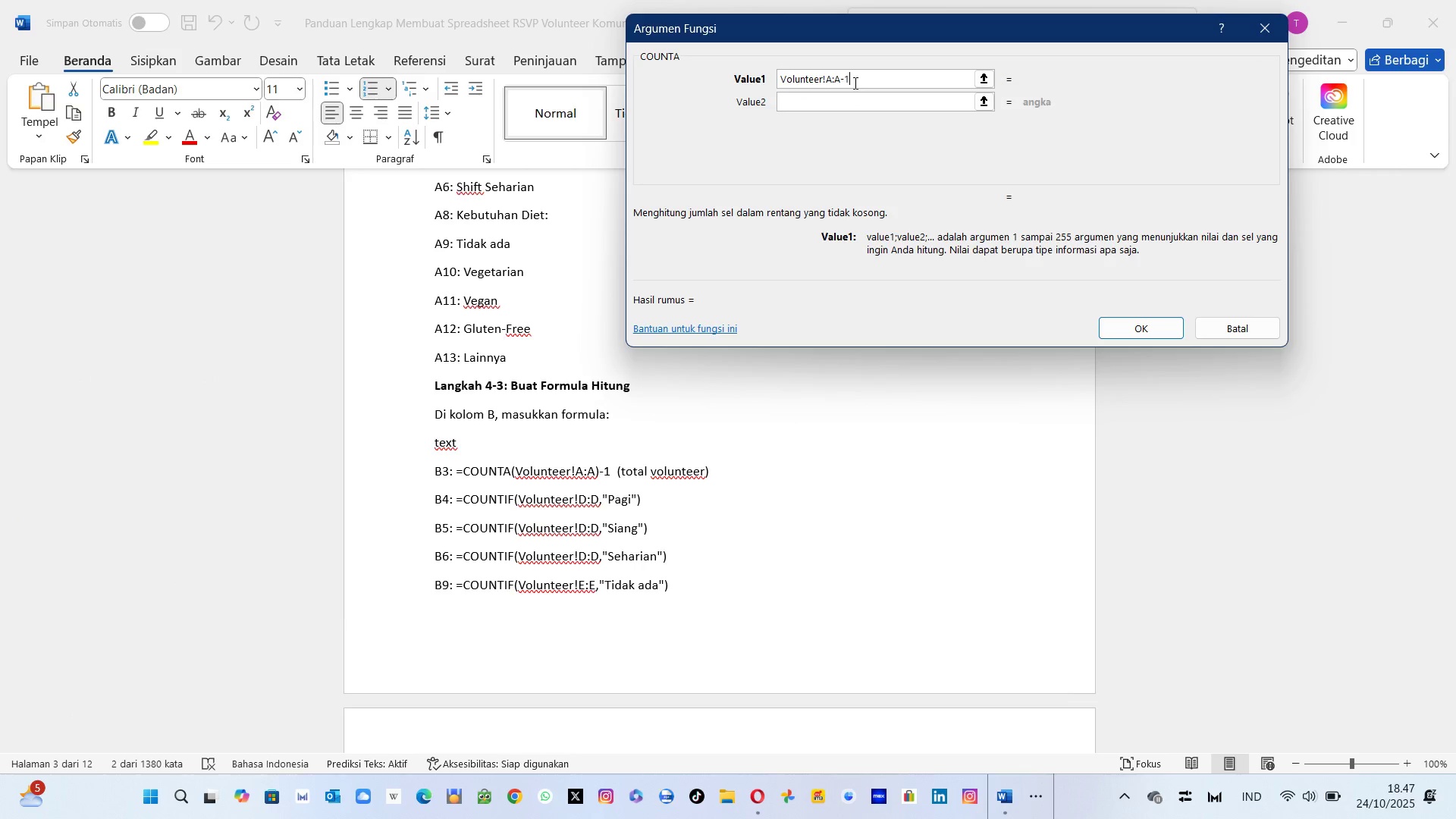 
key(1)
 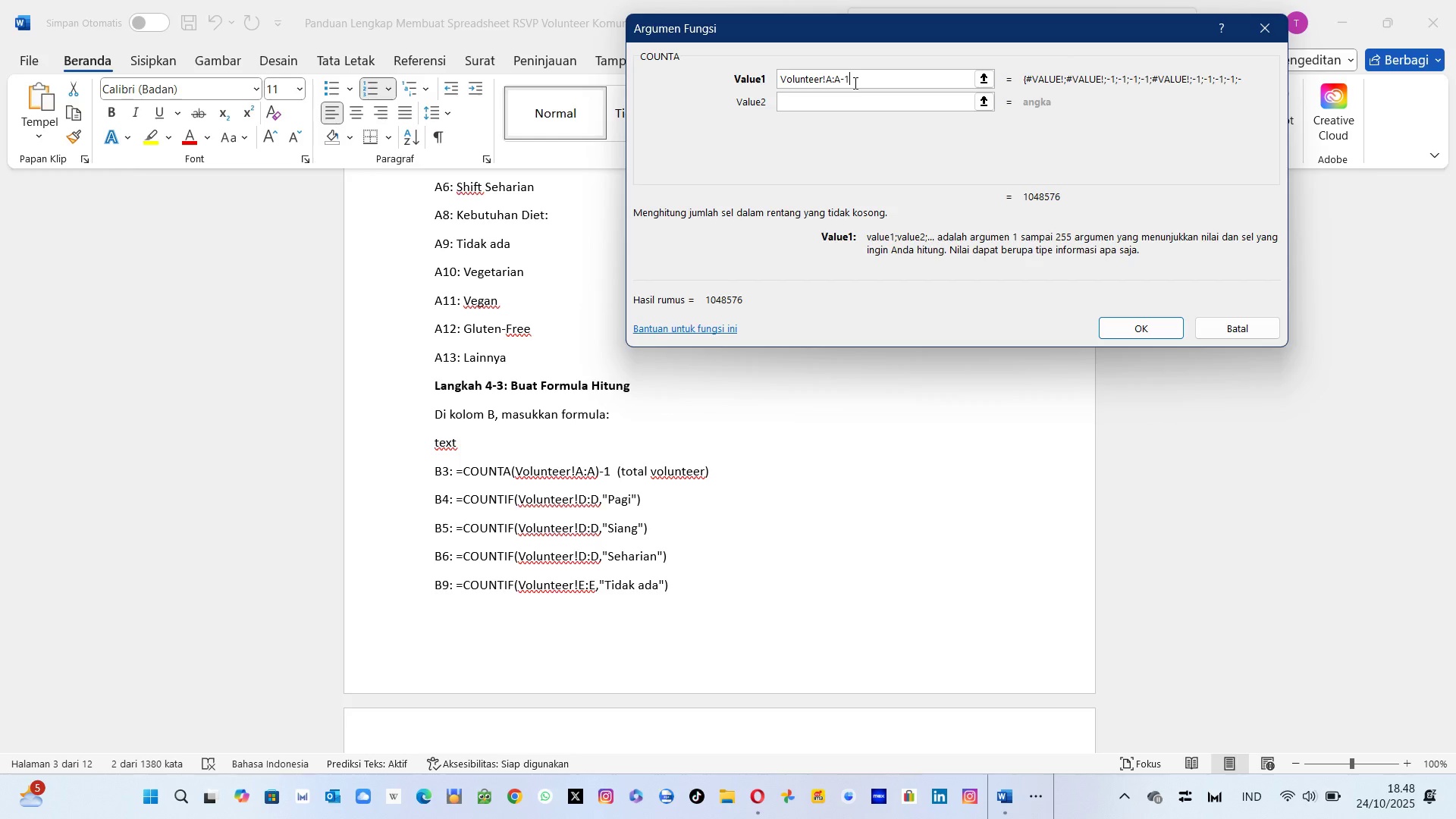 
wait(6.0)
 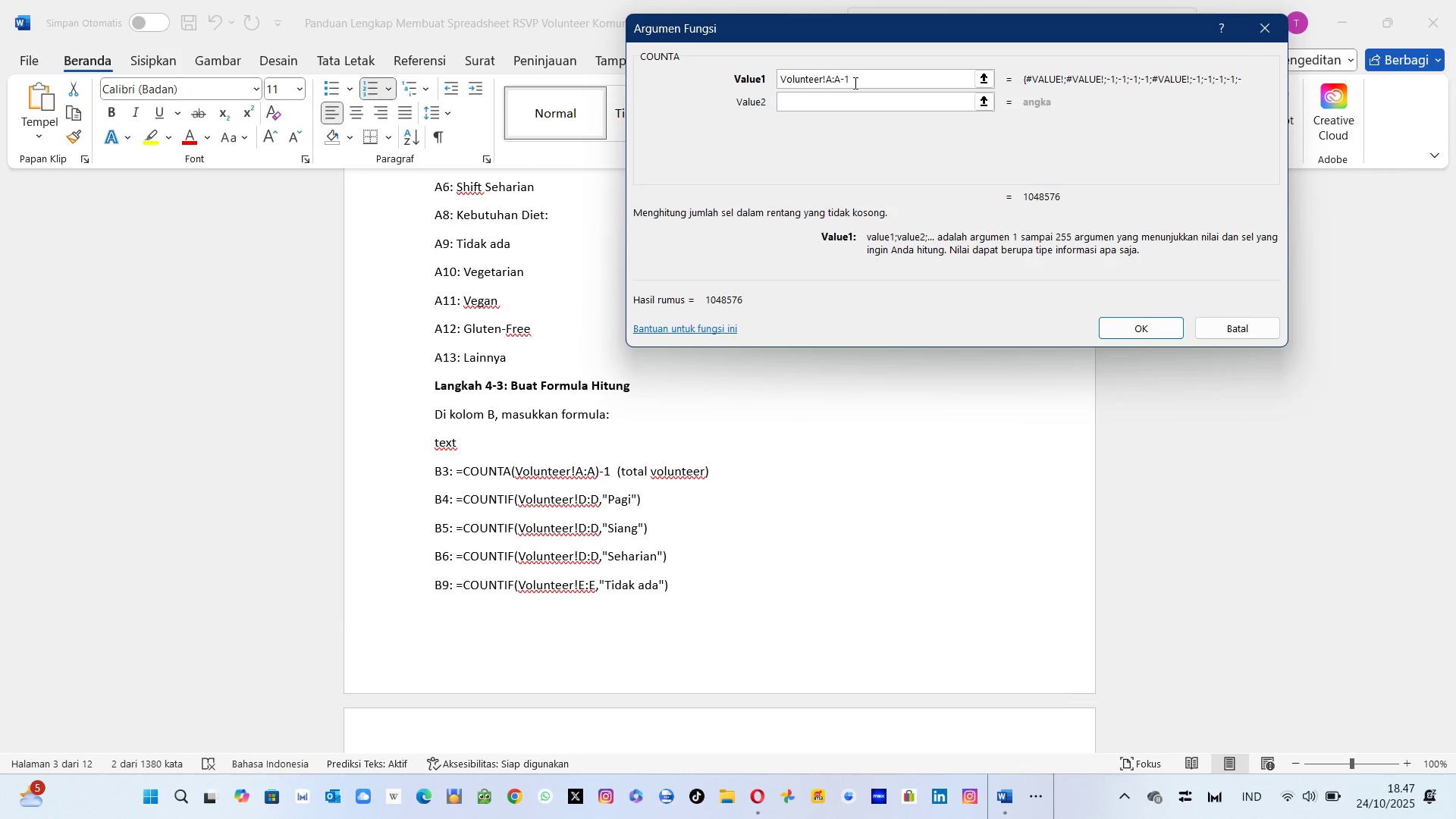 
key(Backspace)
 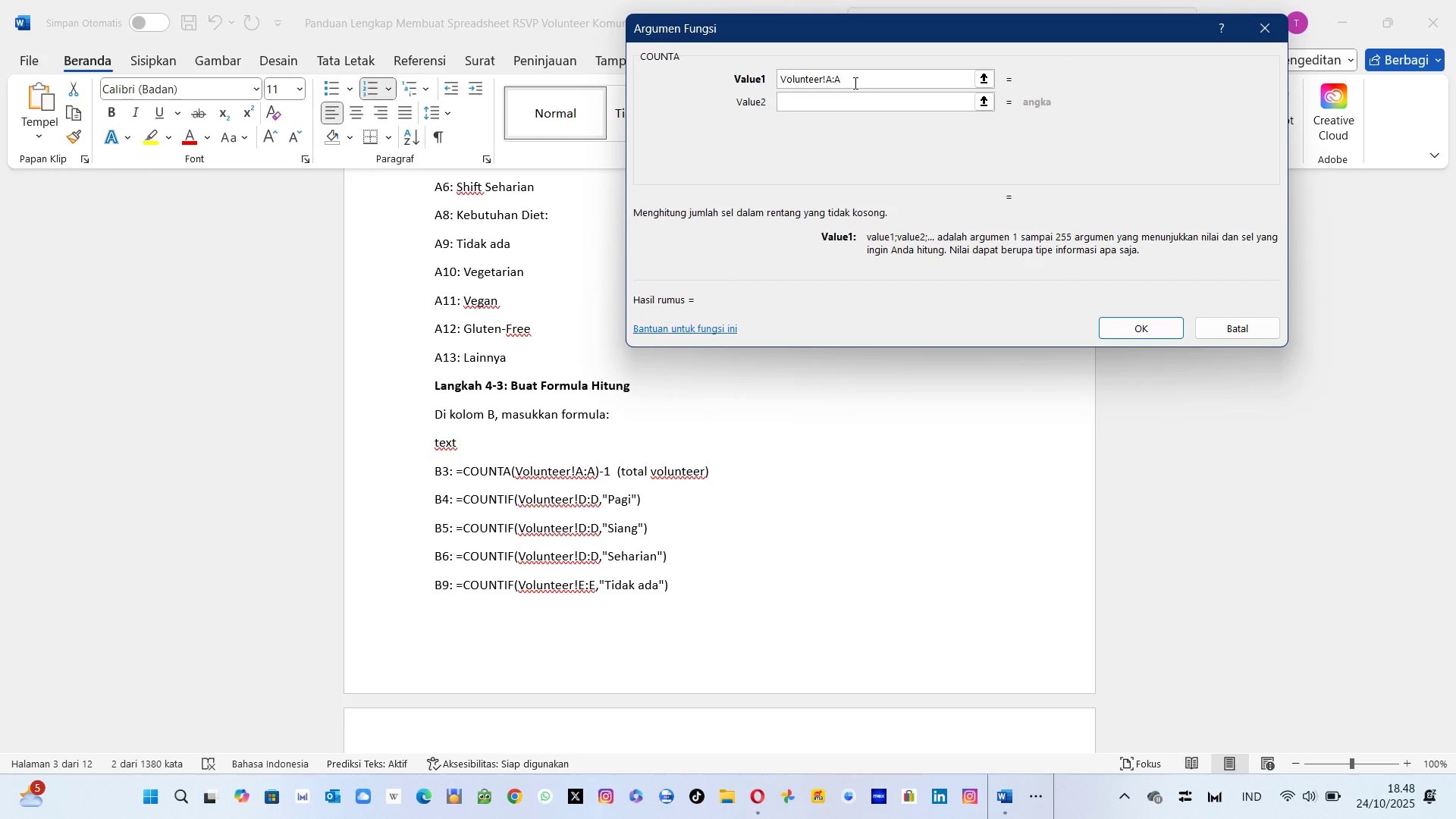 
key(Backspace)
 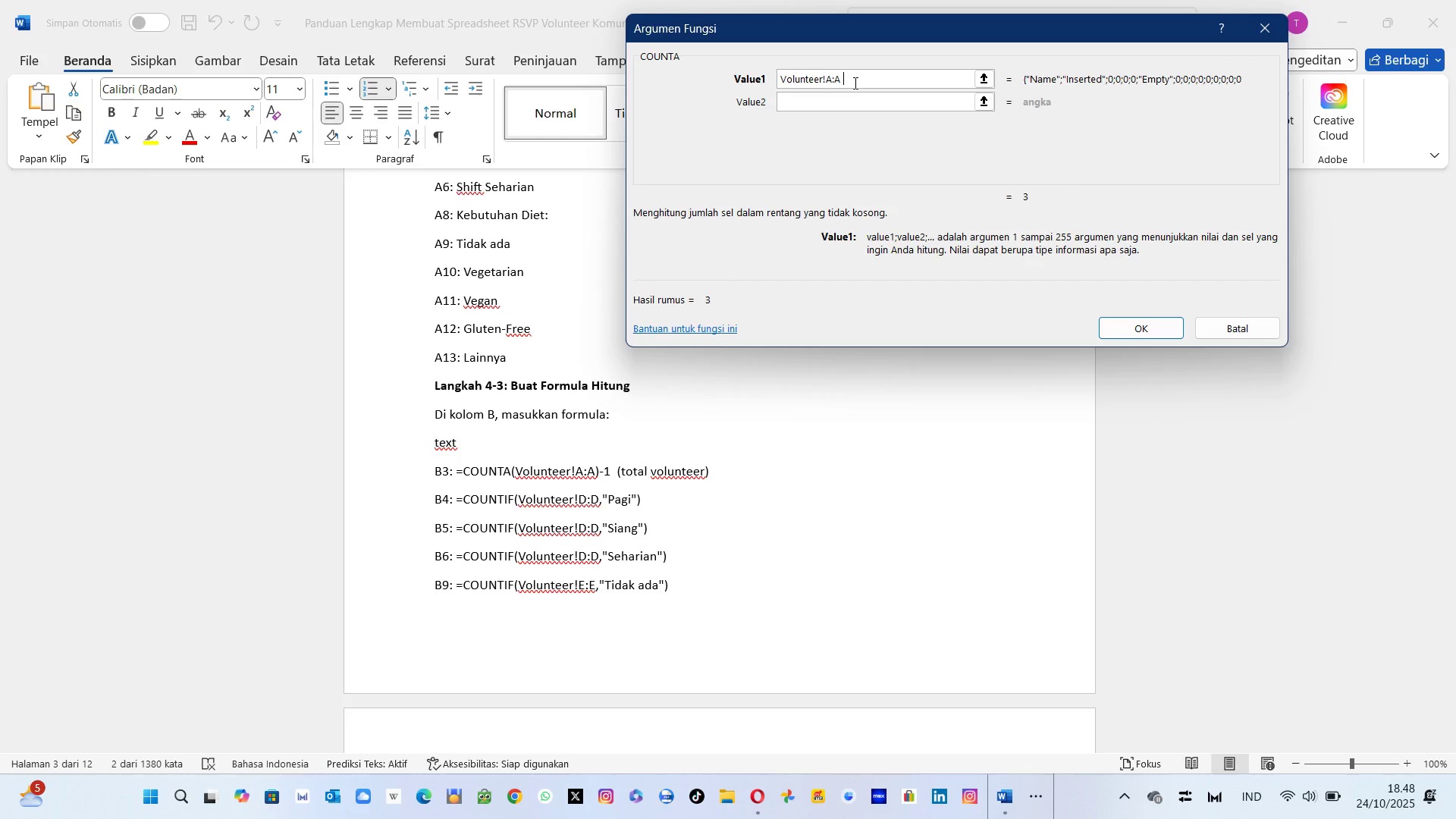 
key(Space)
 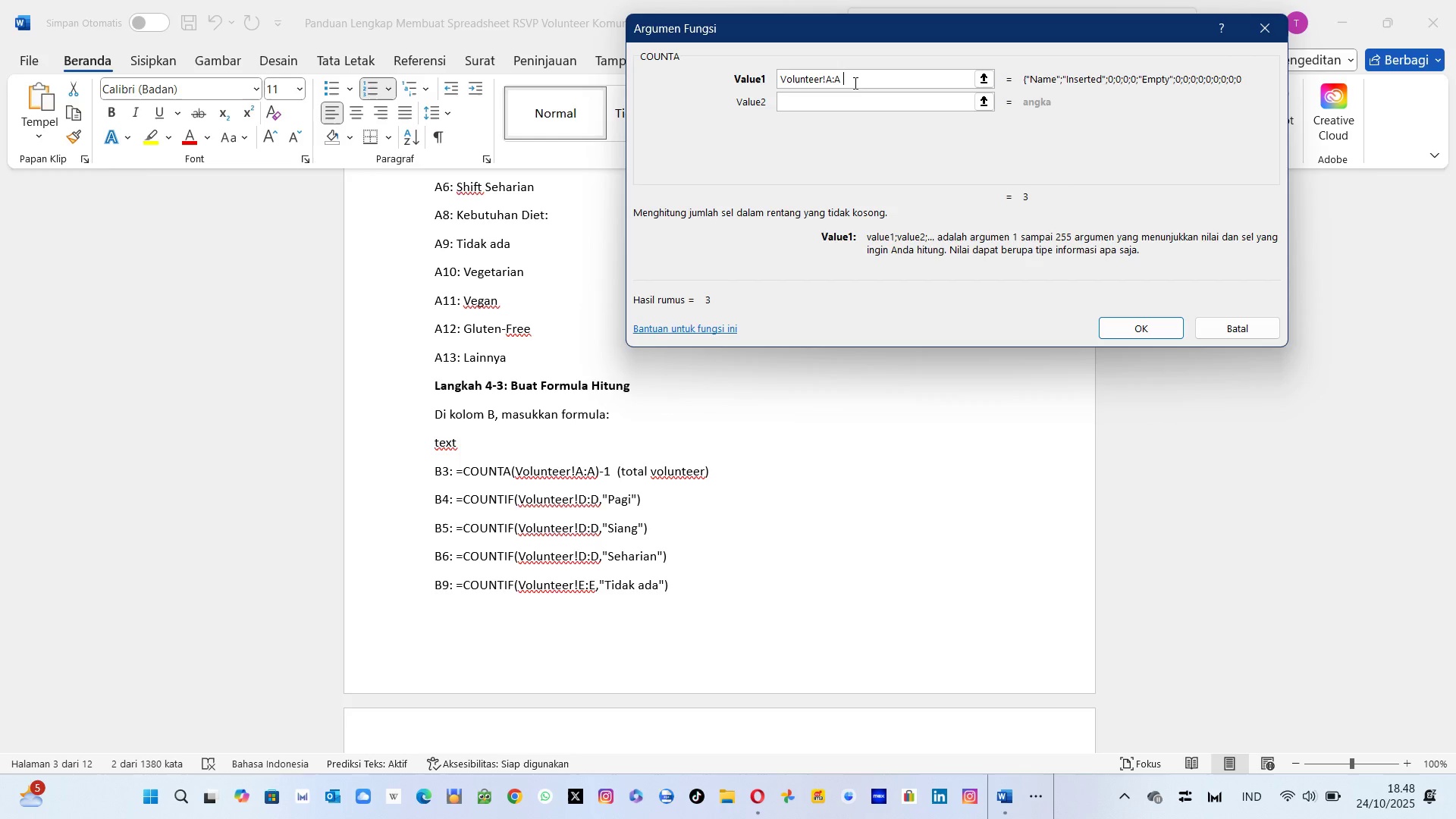 
key(Minus)
 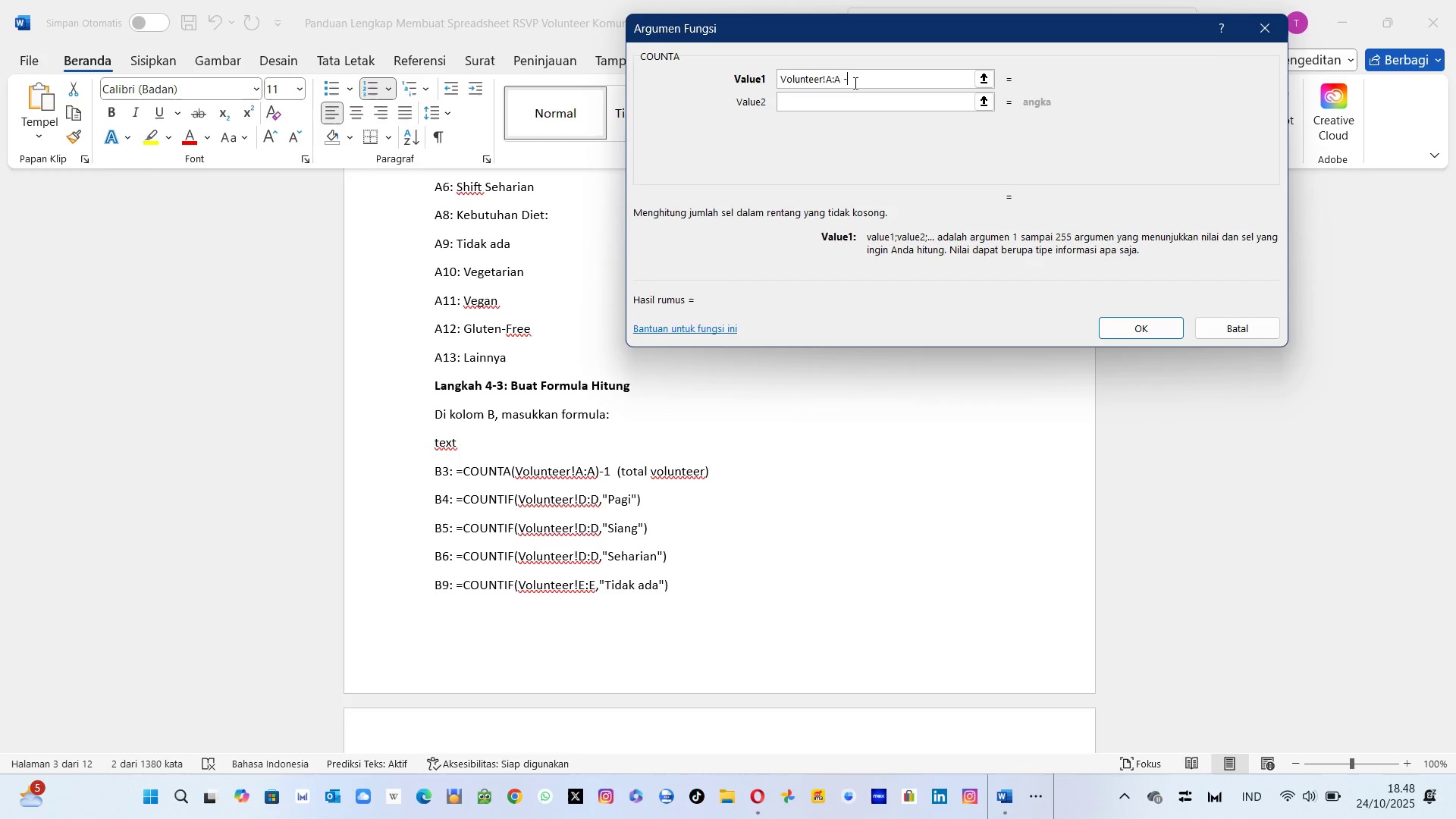 
key(Space)
 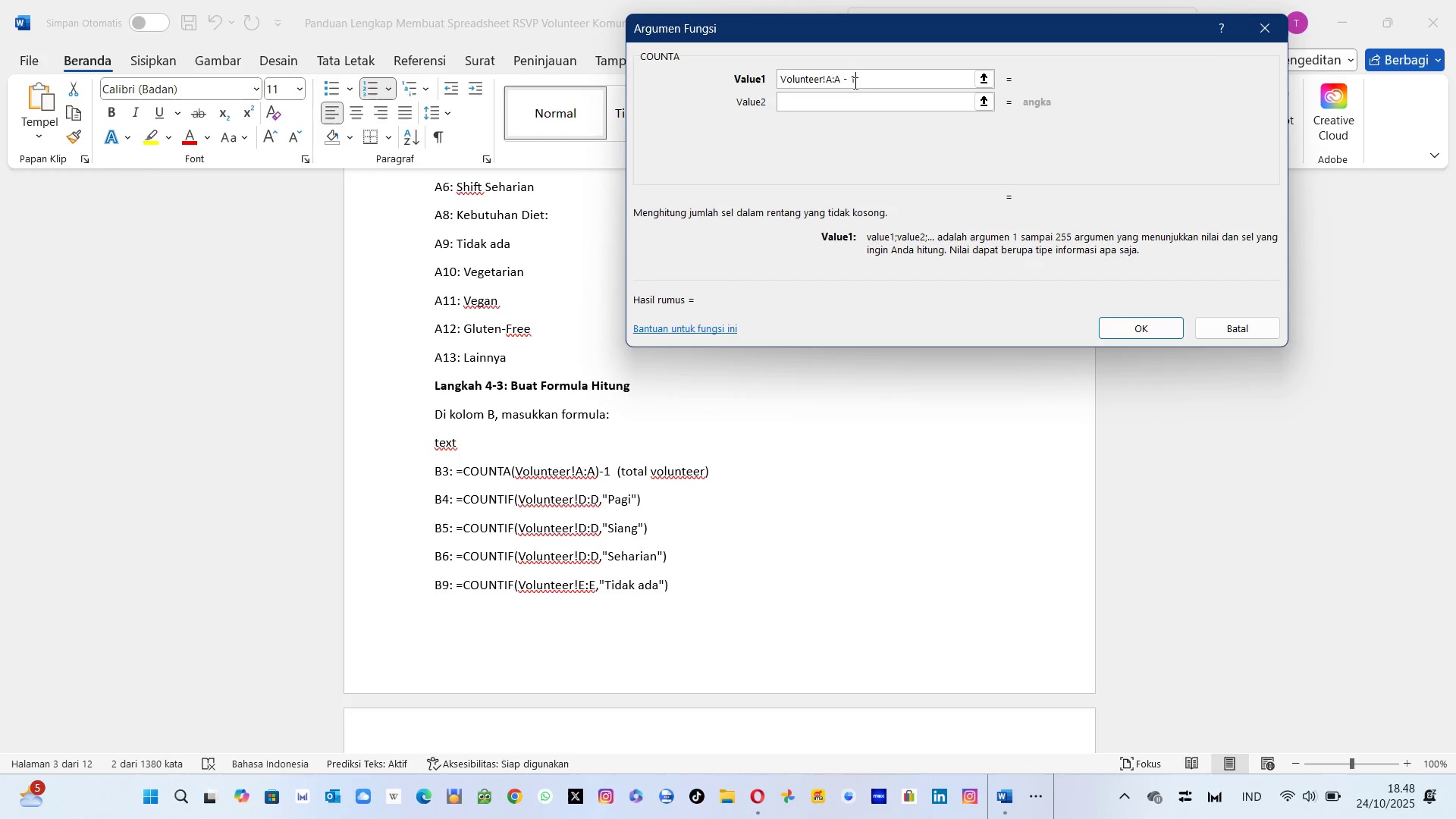 
key(1)
 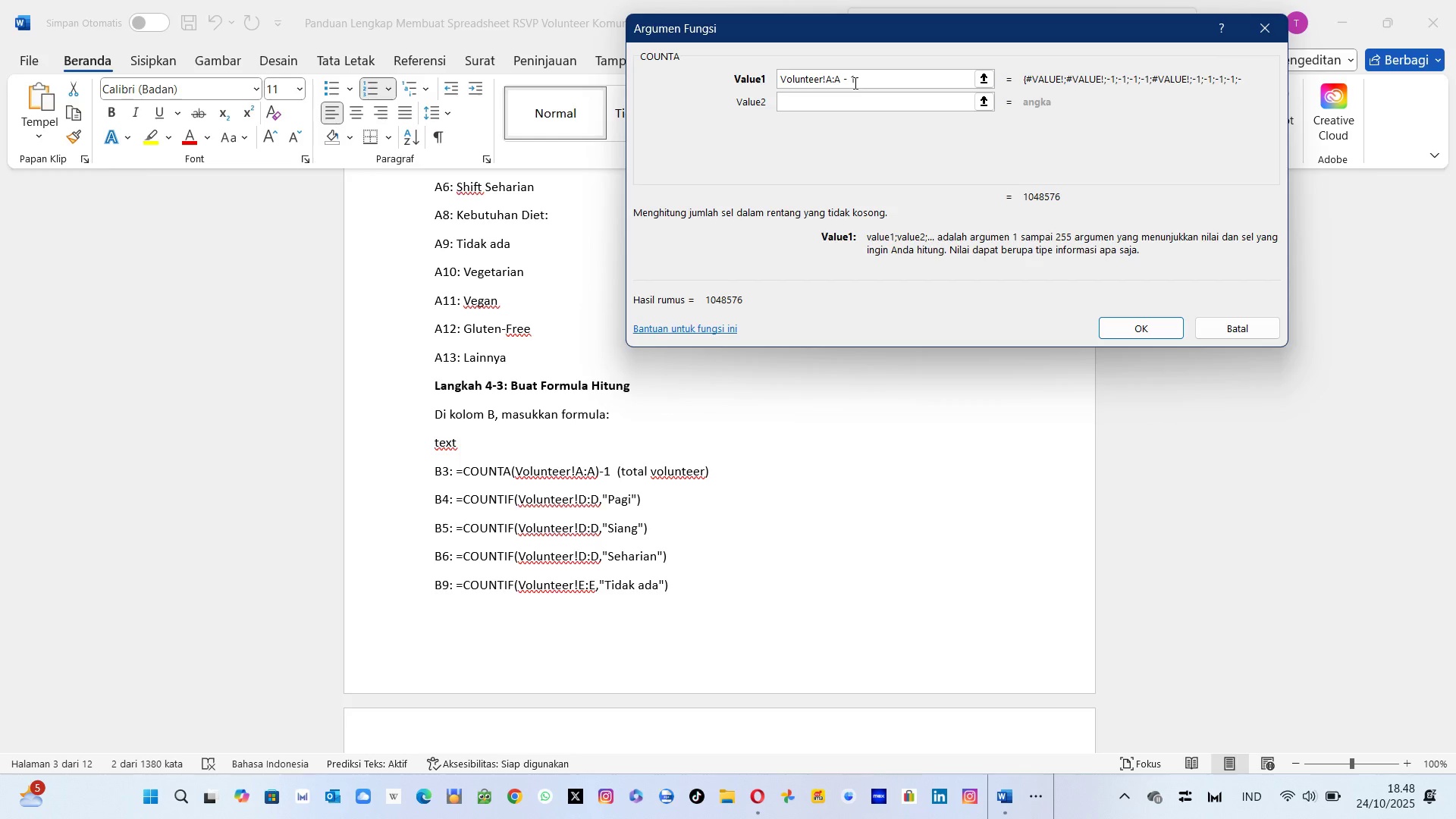 
key(Backspace)
 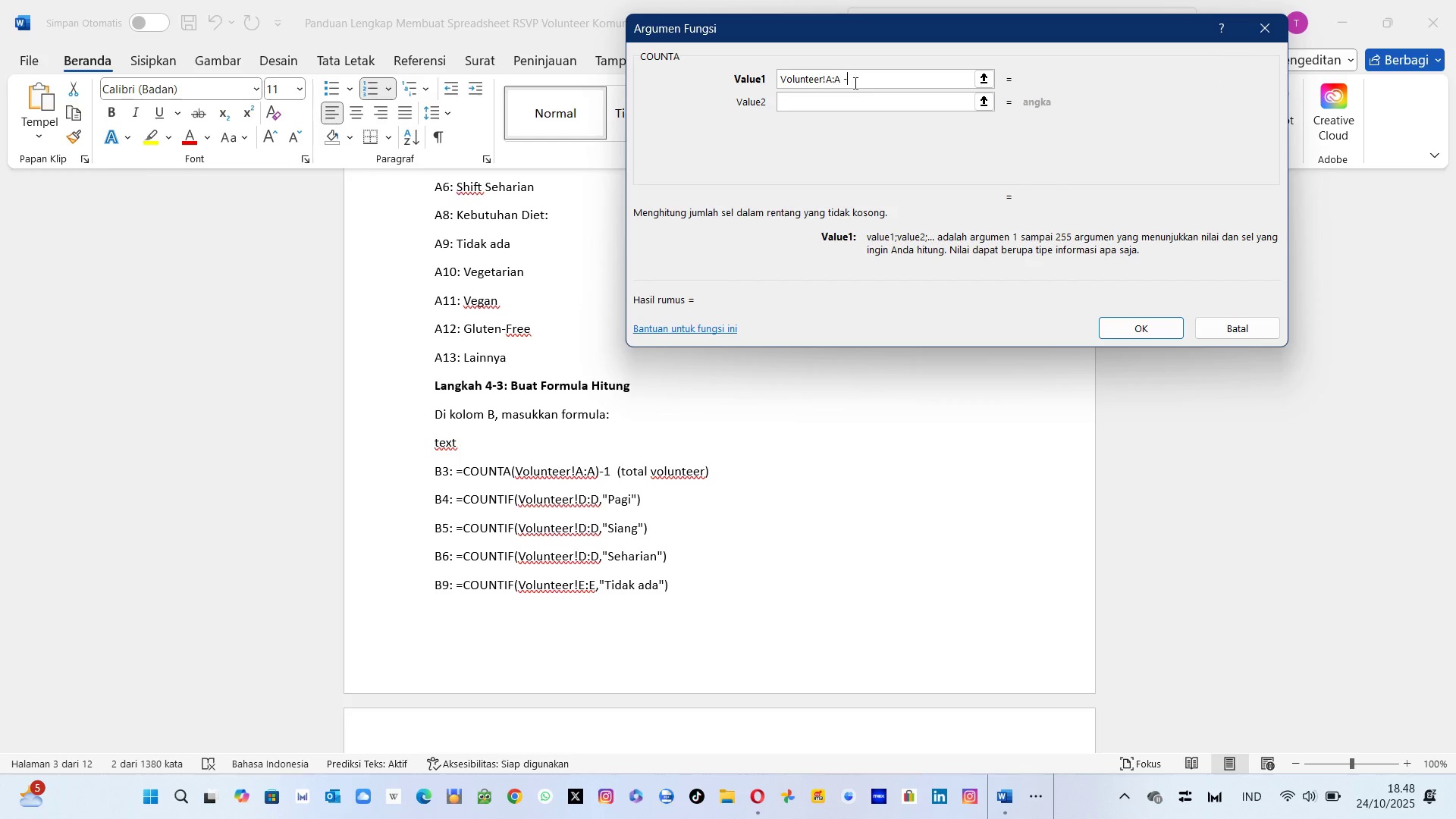 
key(Backspace)
 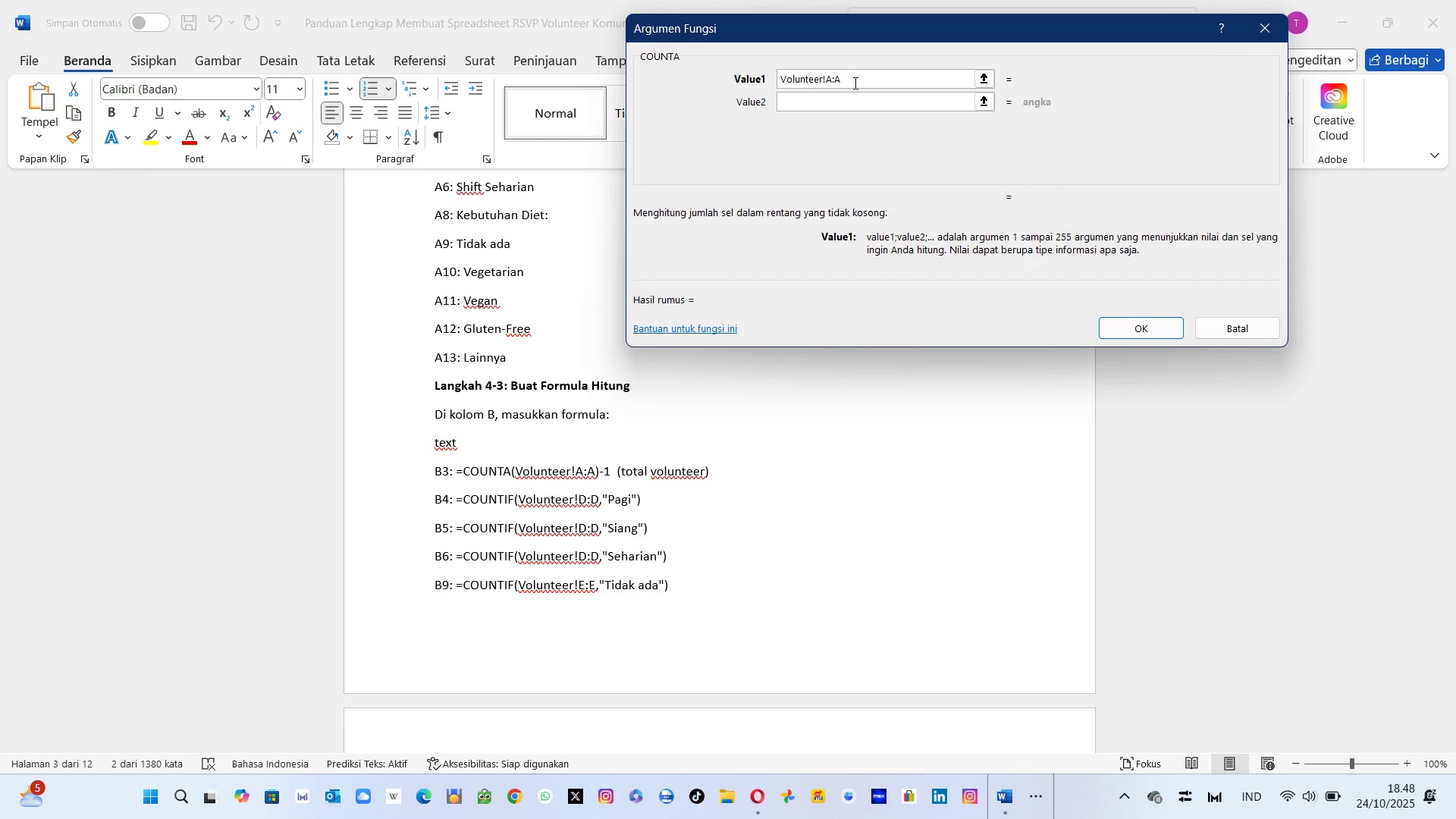 
key(Backspace)
 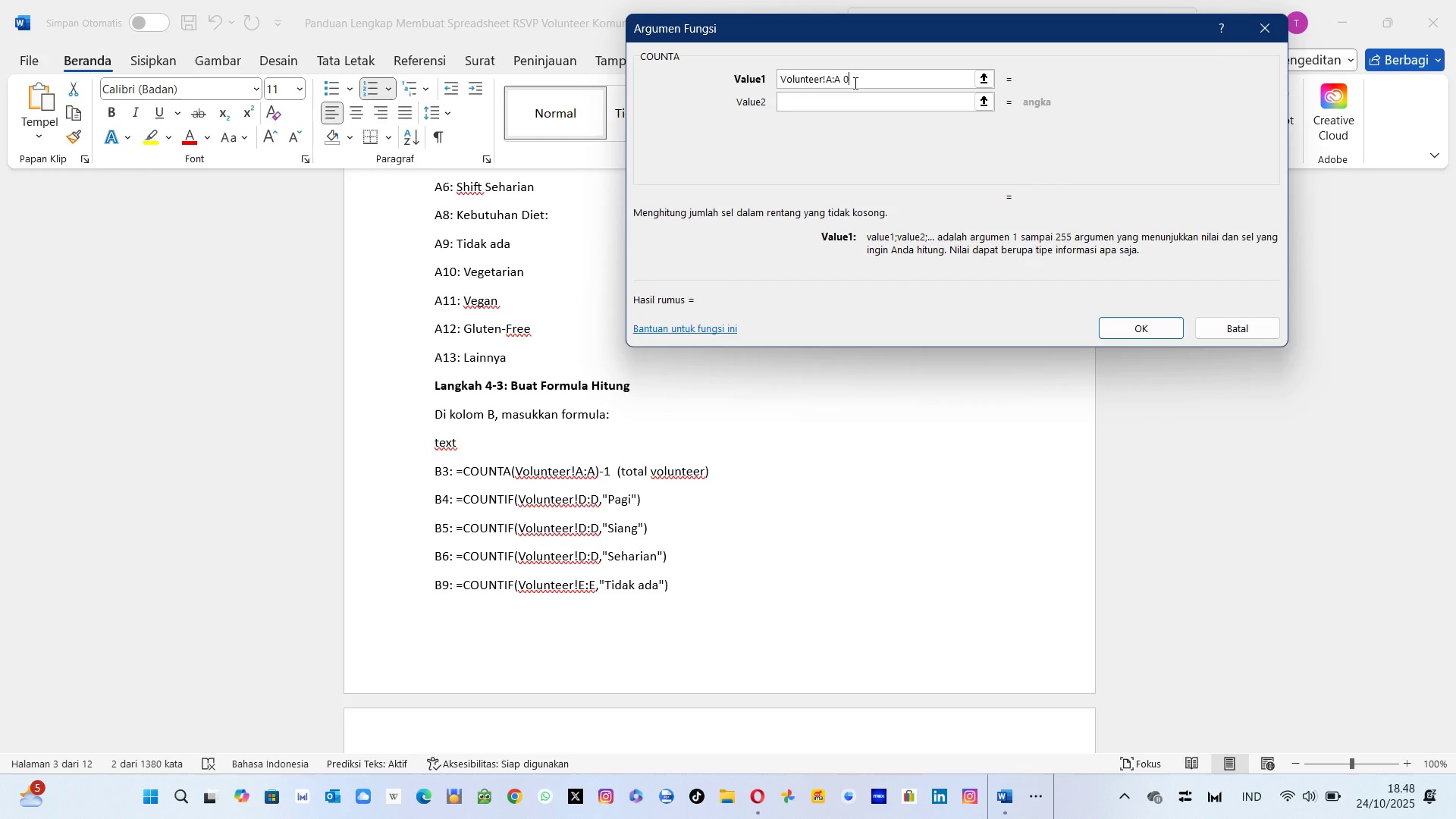 
key(0)
 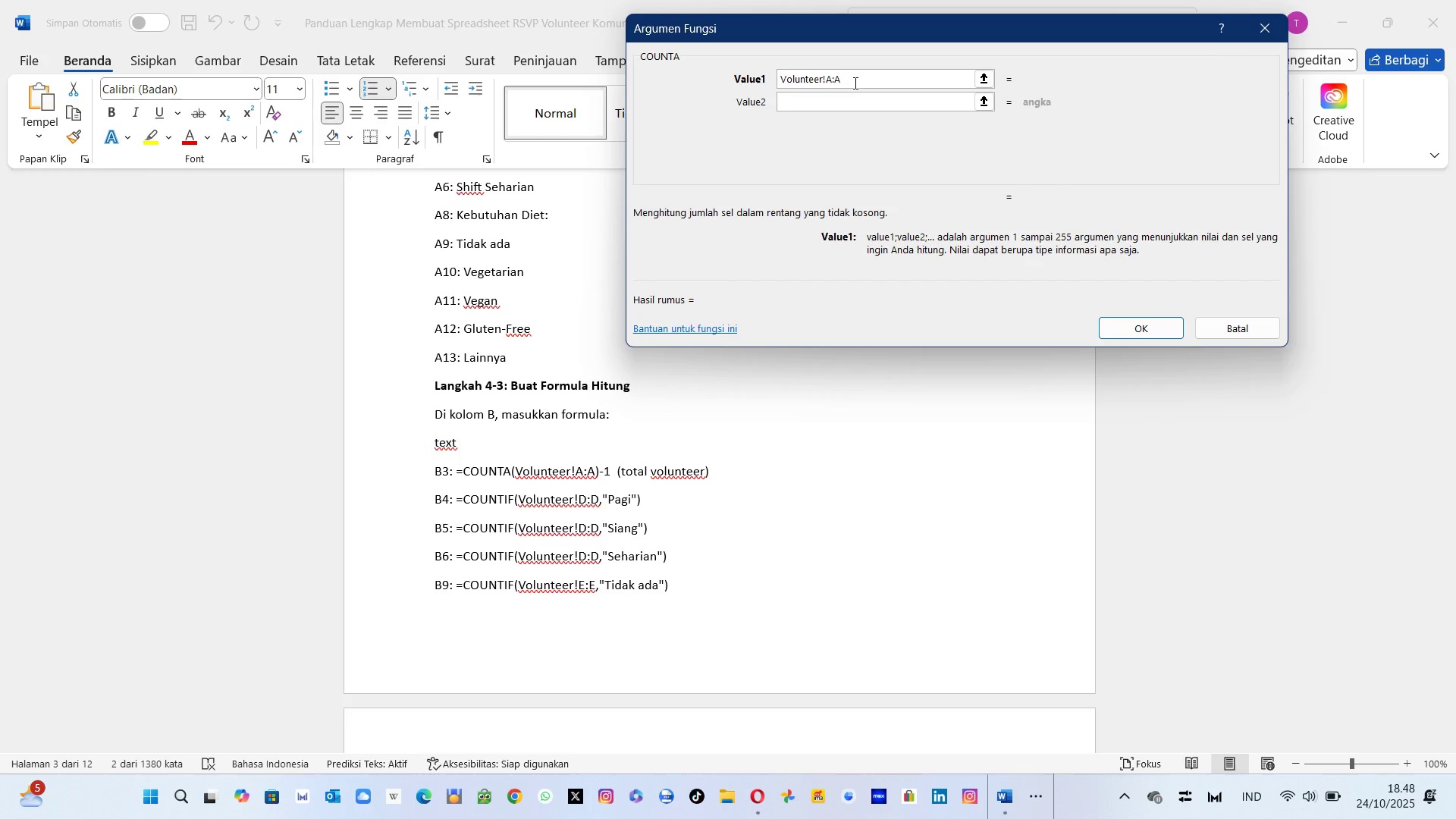 
key(Backspace)
 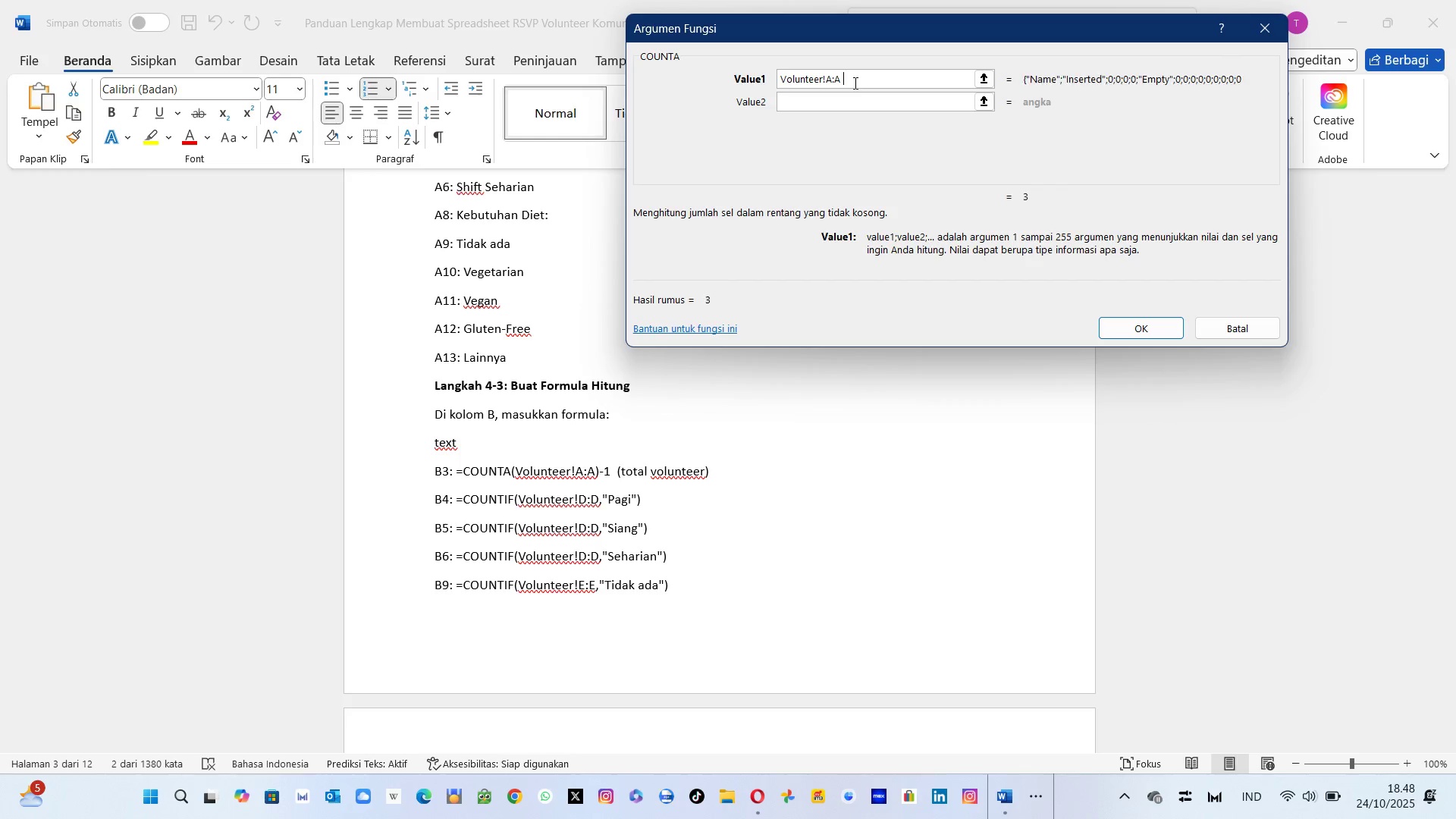 
key(Minus)
 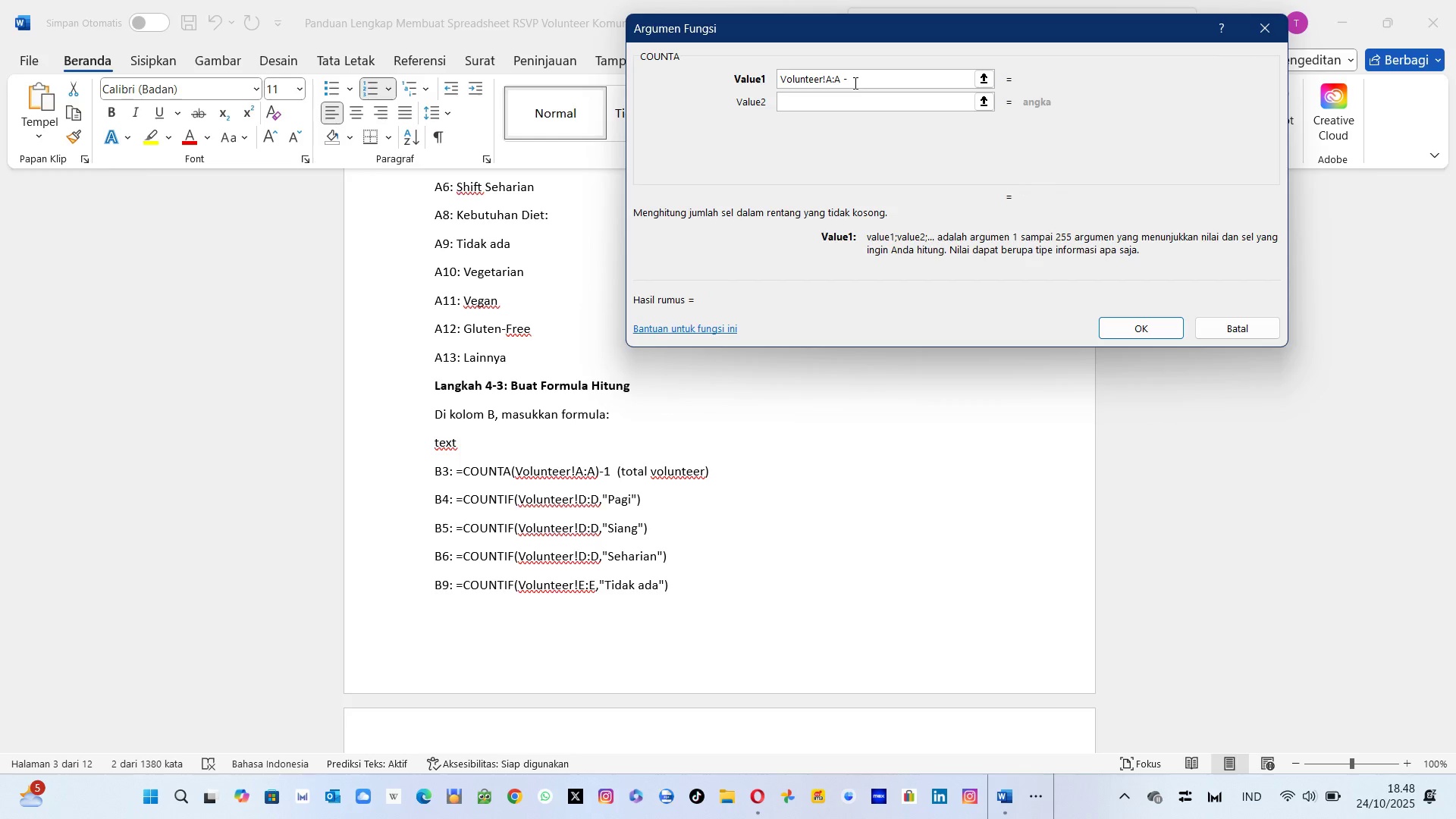 
key(1)
 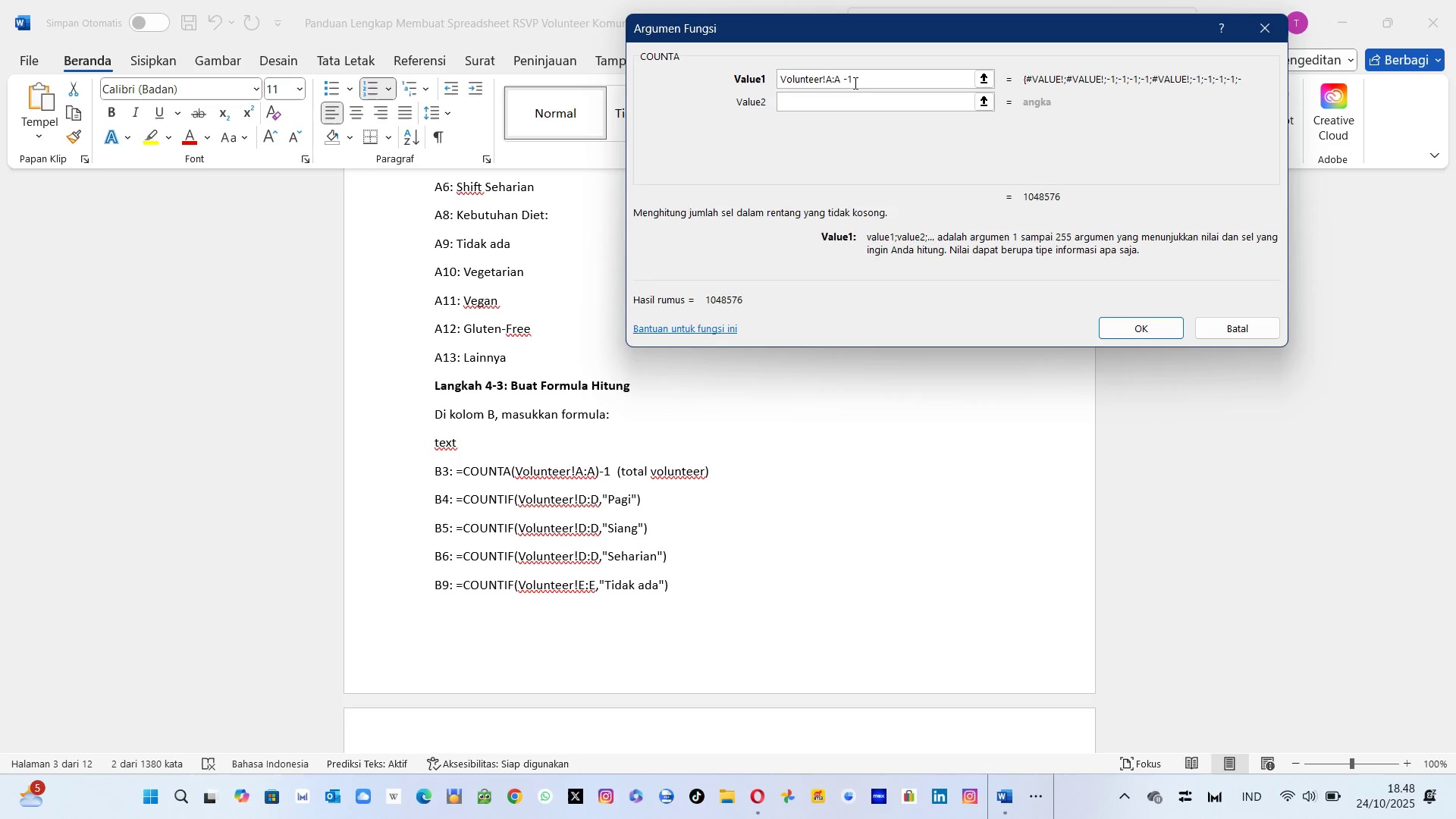 
key(Backspace)
 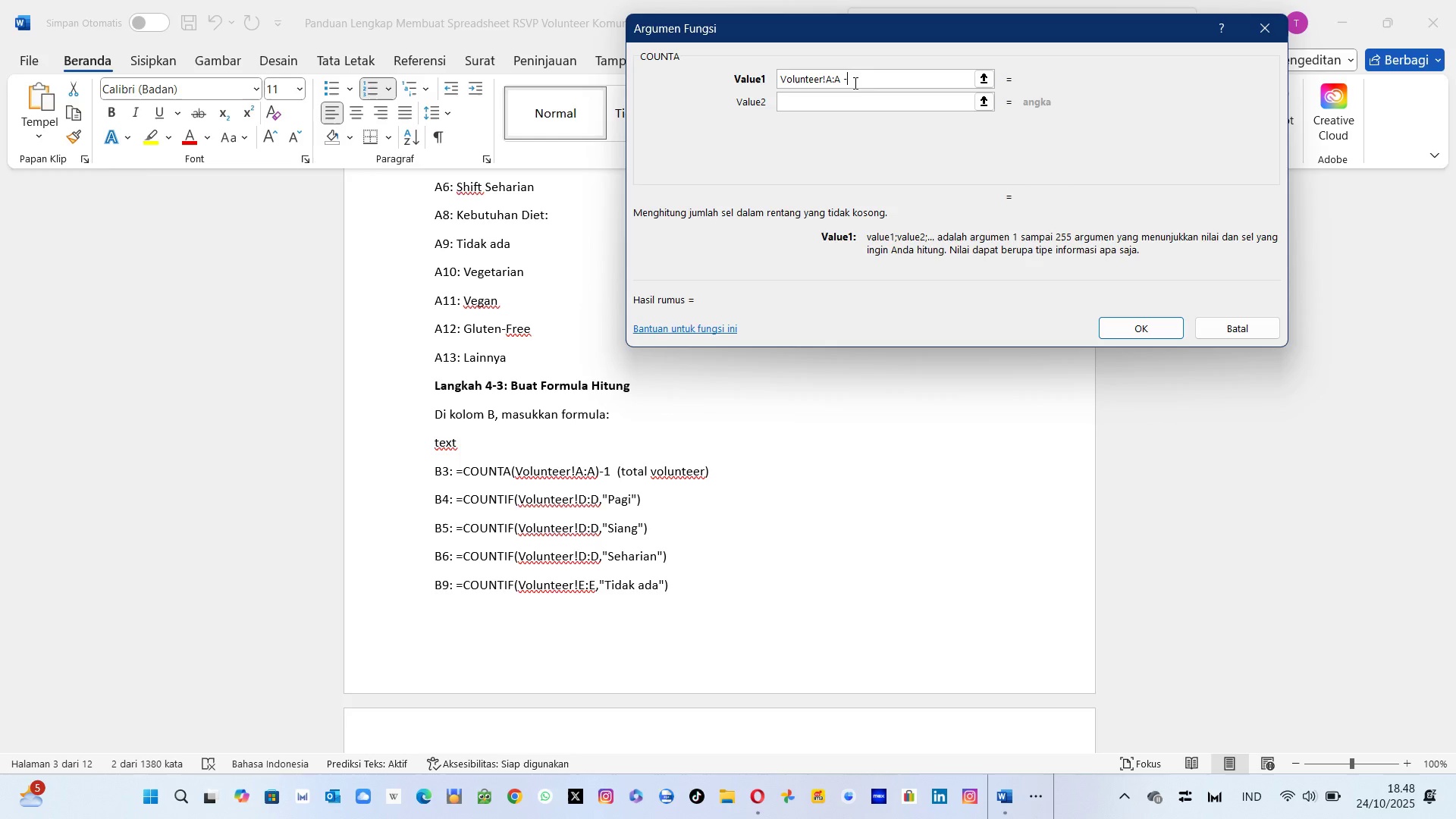 
key(Backspace)
 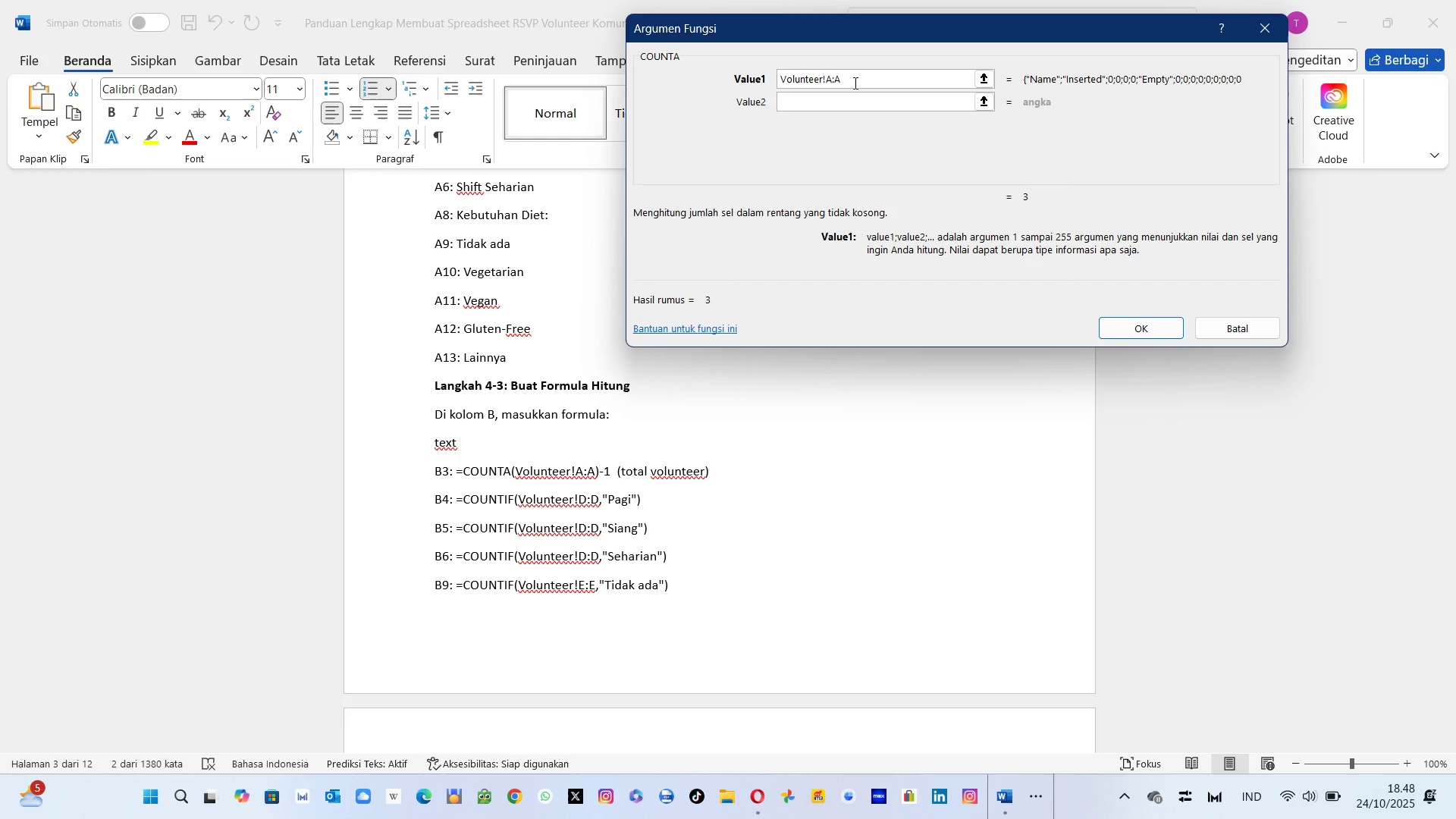 
key(Backspace)
 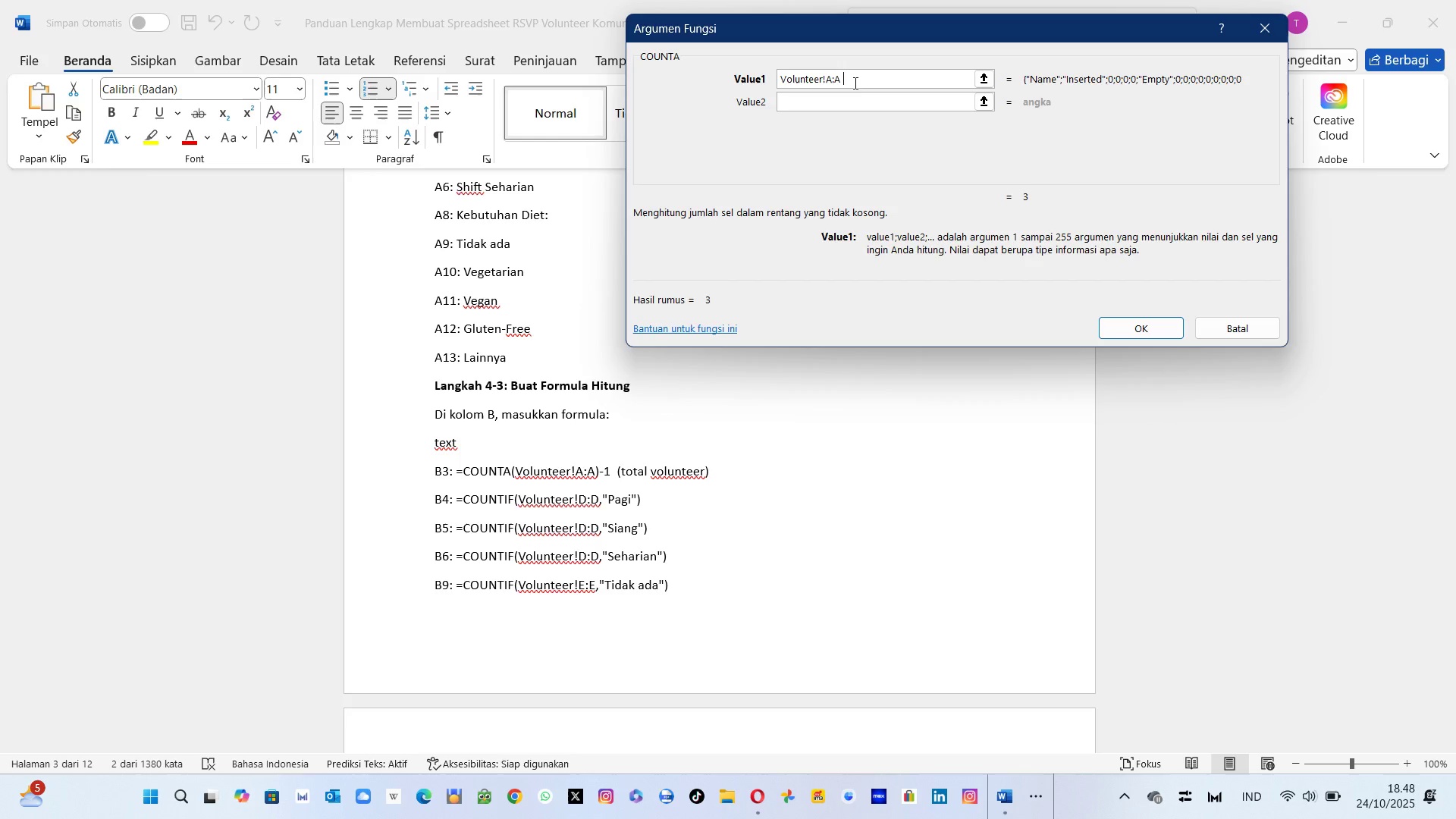 
key(Space)
 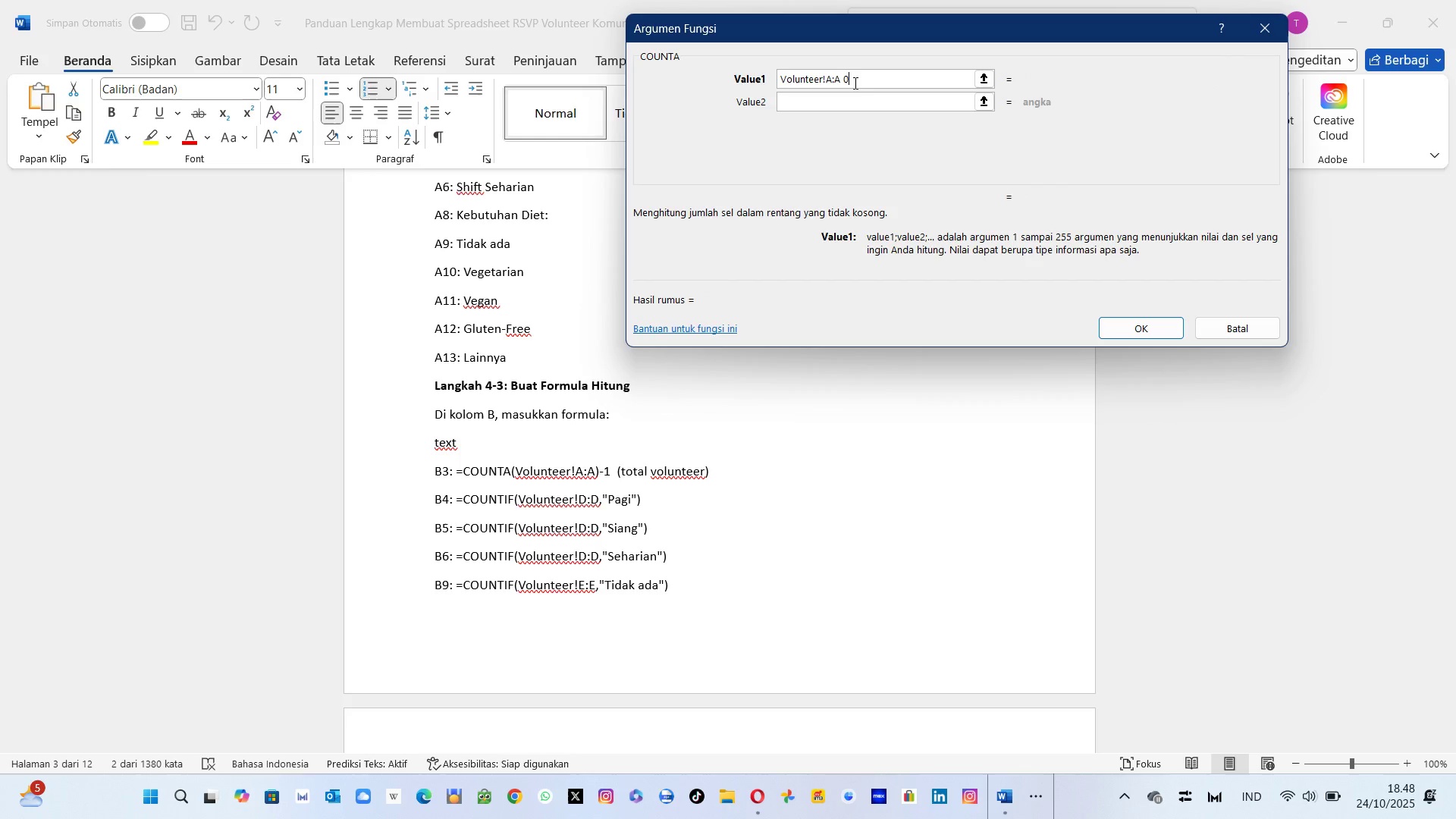 
key(0)
 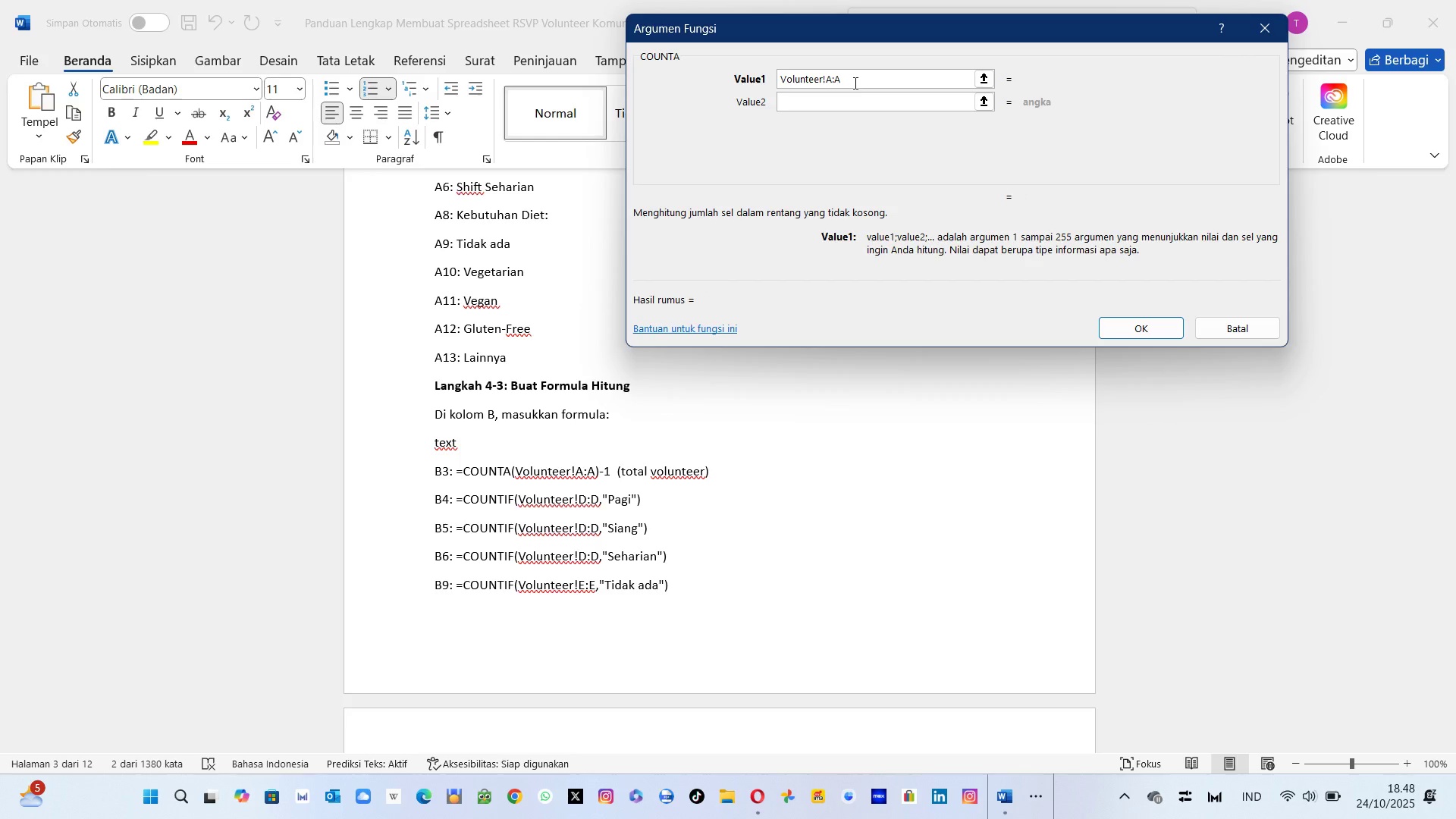 
key(Backspace)
 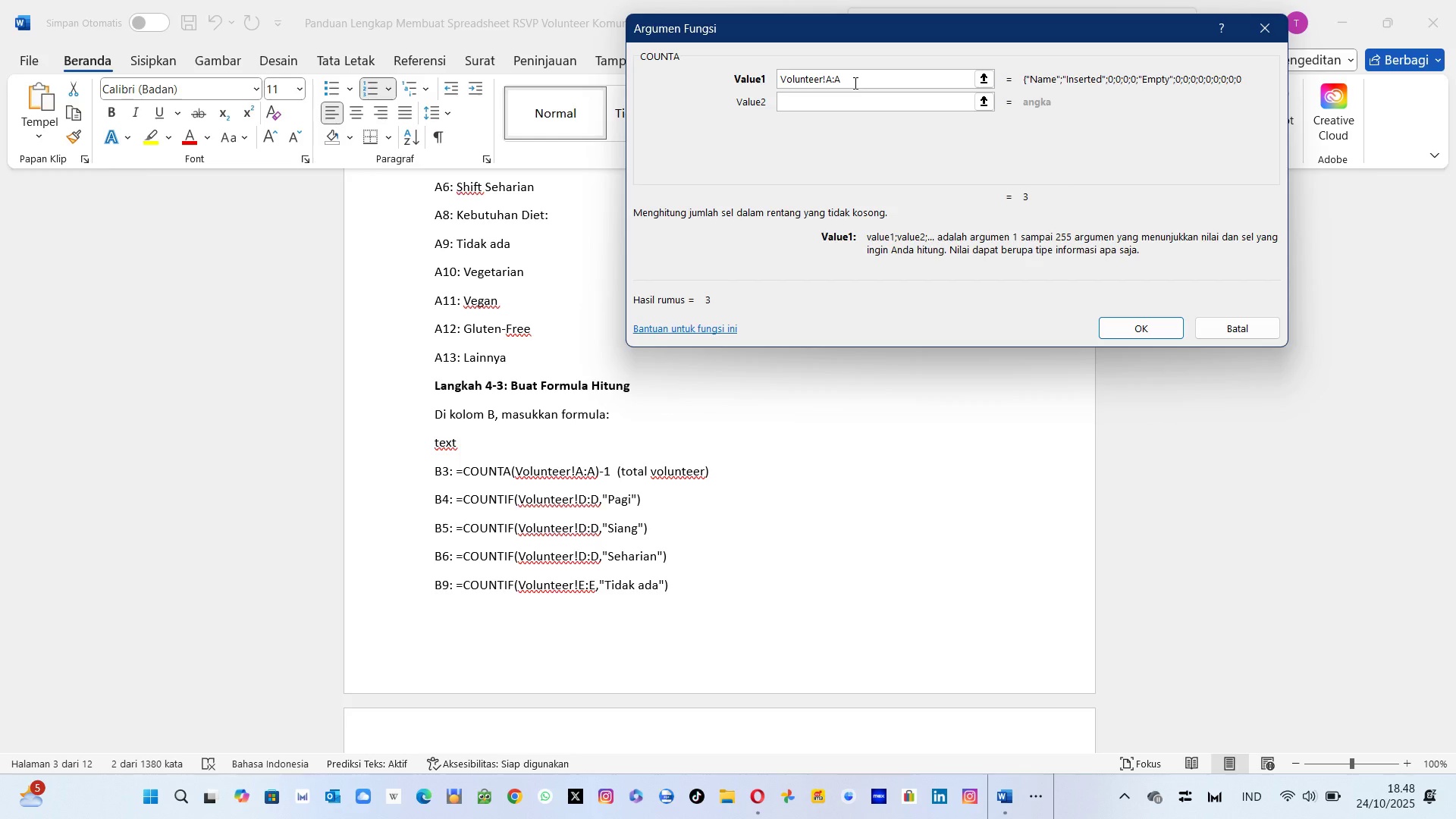 
key(Backspace)
 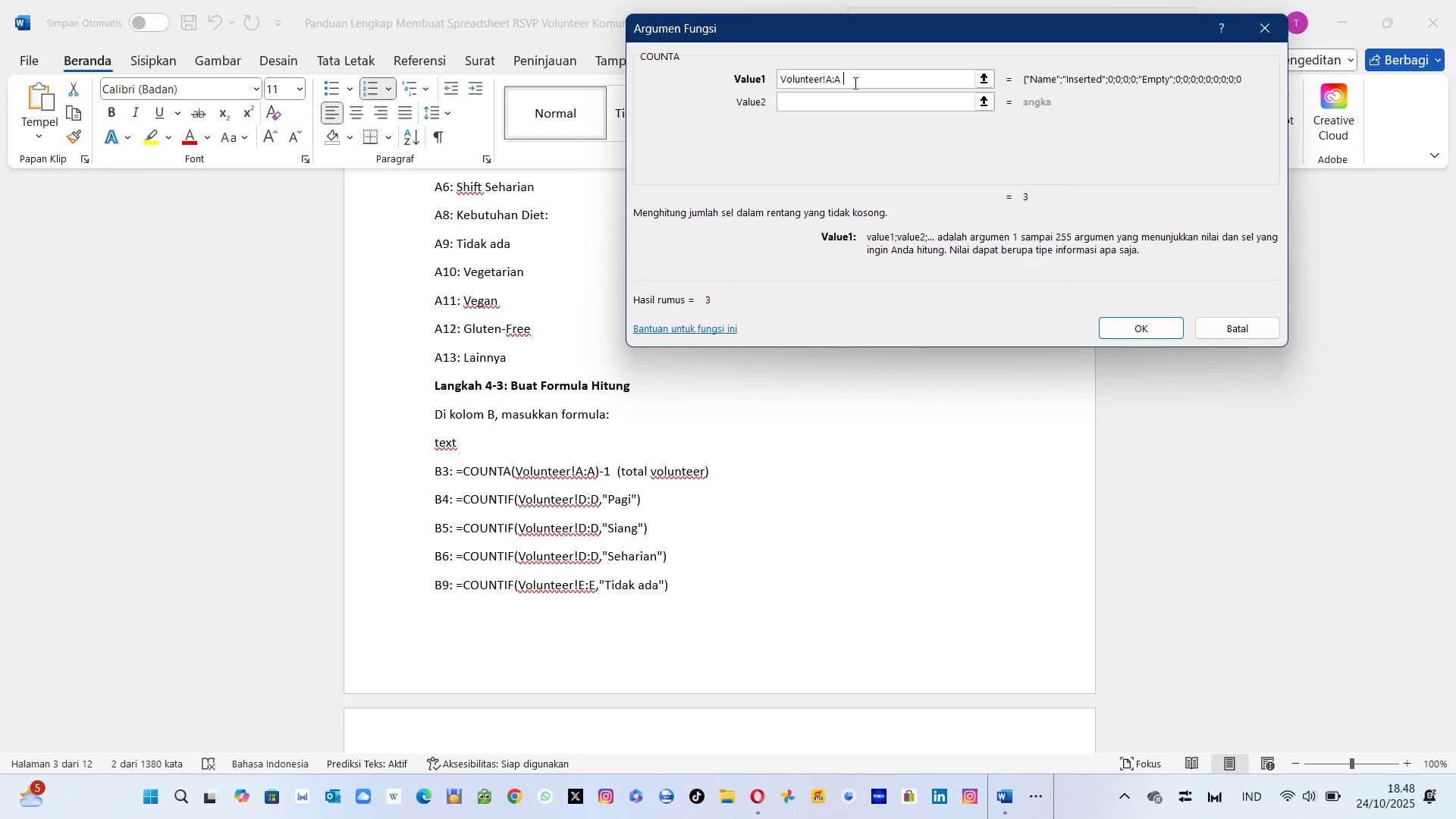 
key(Space)
 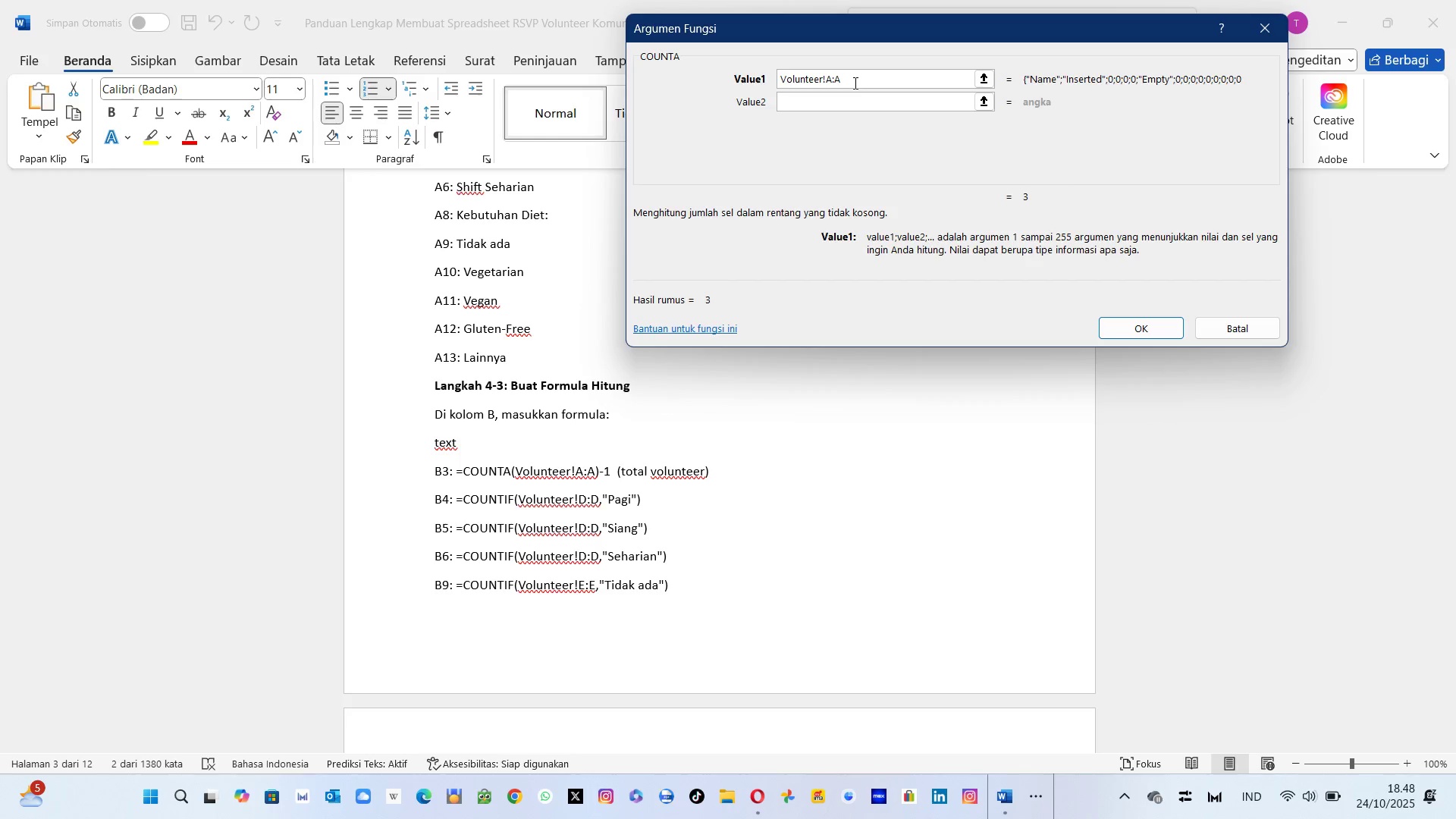 
key(Backspace)
 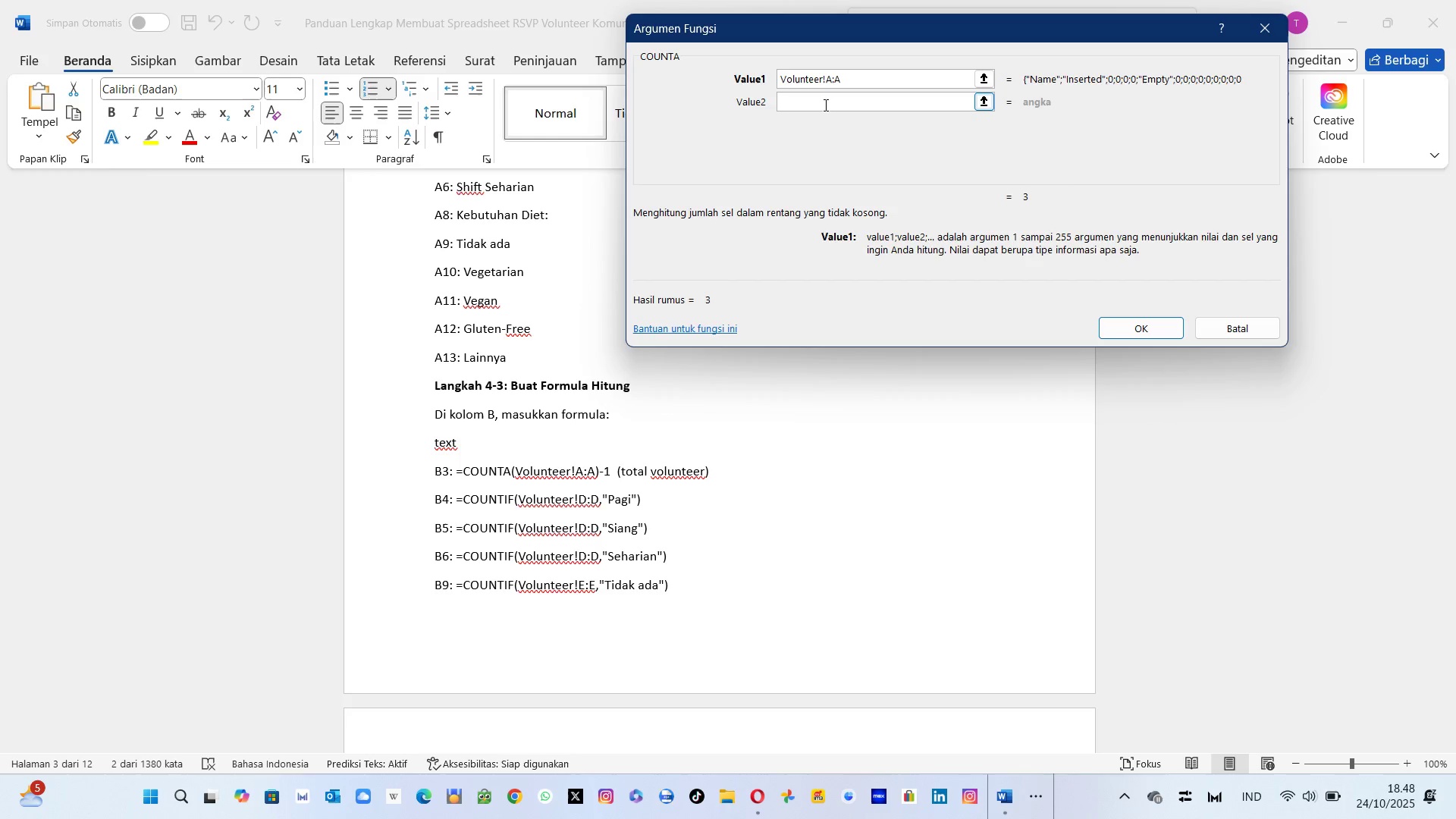 
left_click([824, 102])
 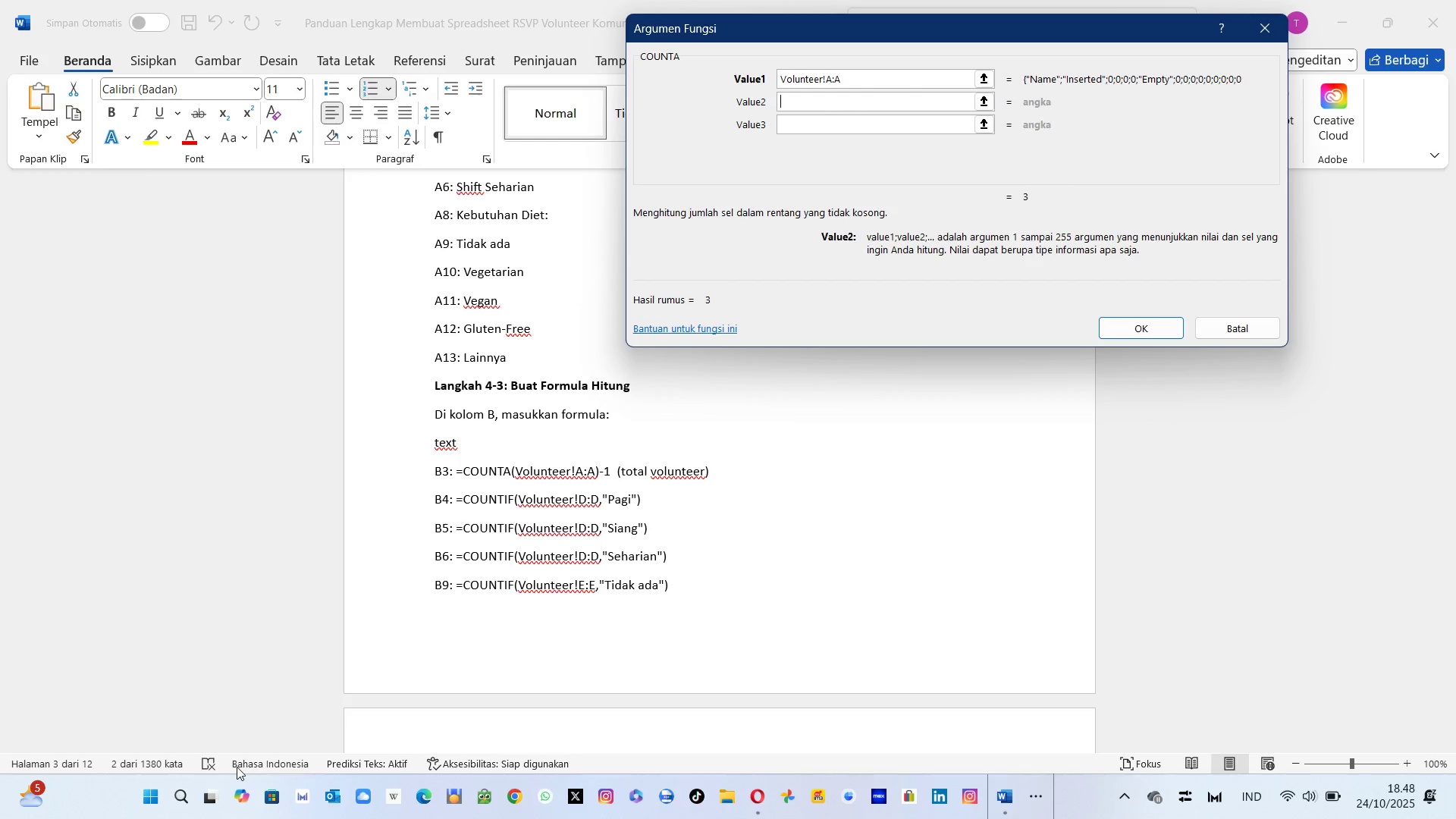 
key(Alt+Tab)
 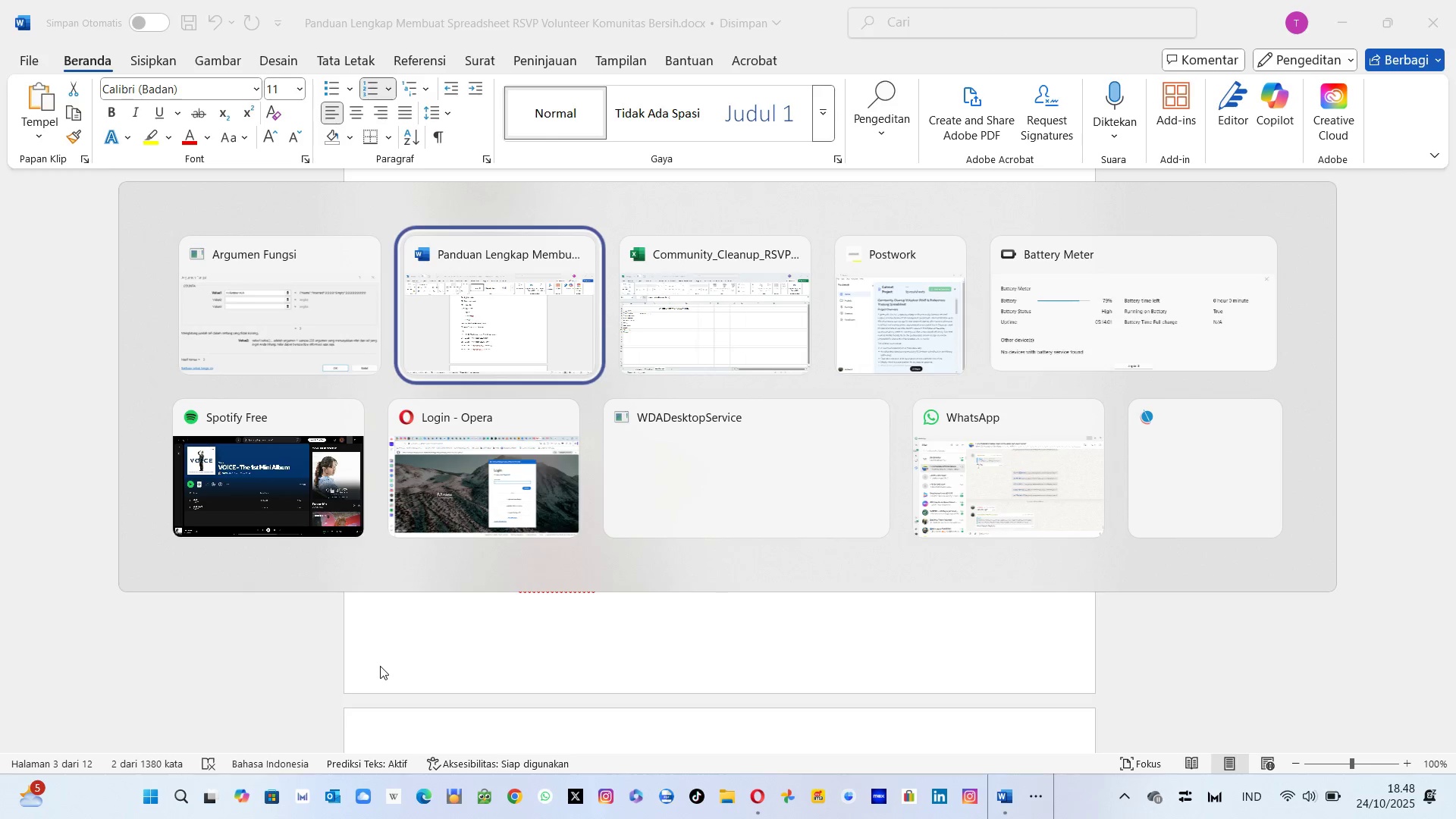 
key(Alt+Tab)
 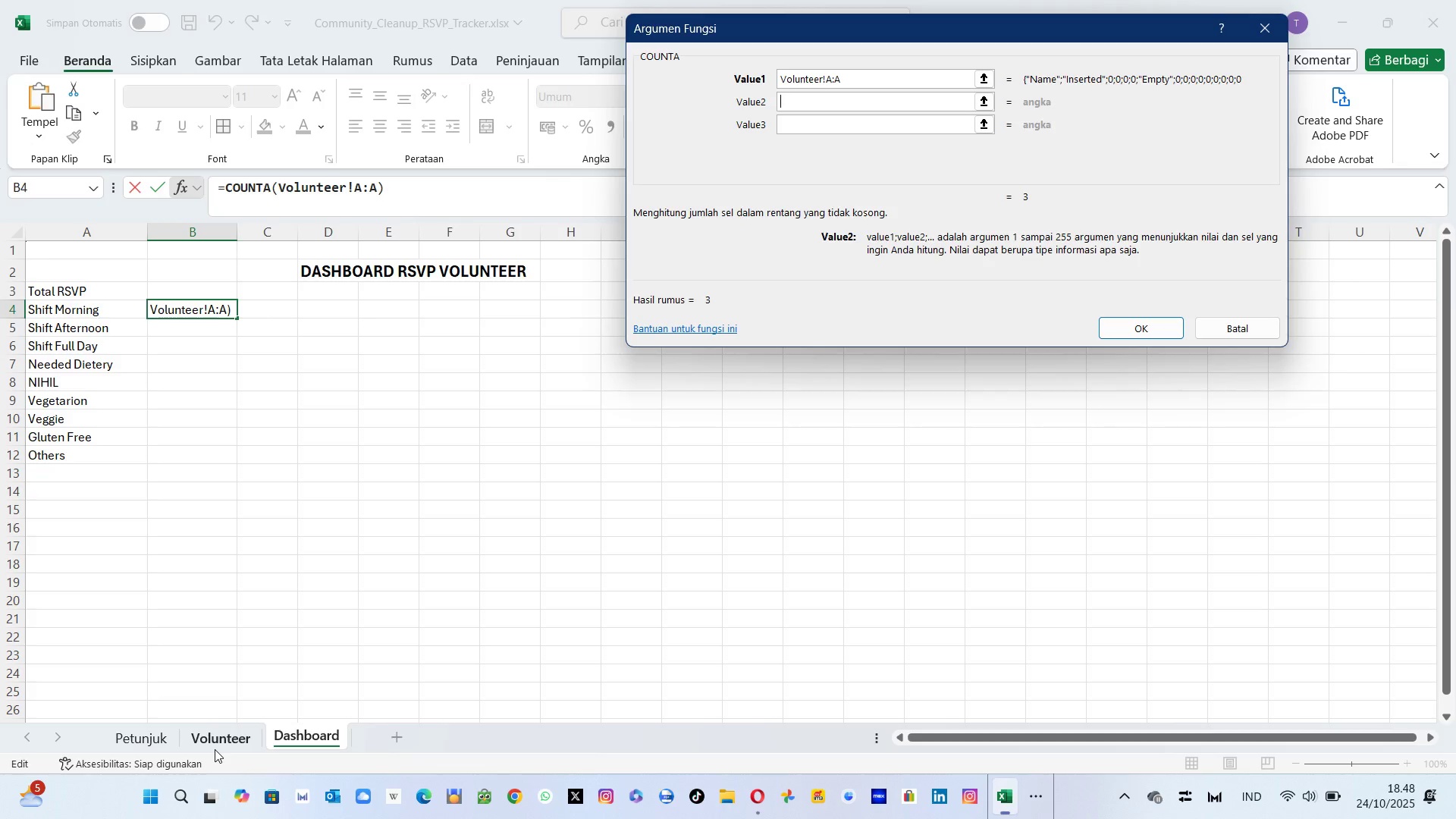 
left_click([217, 749])
 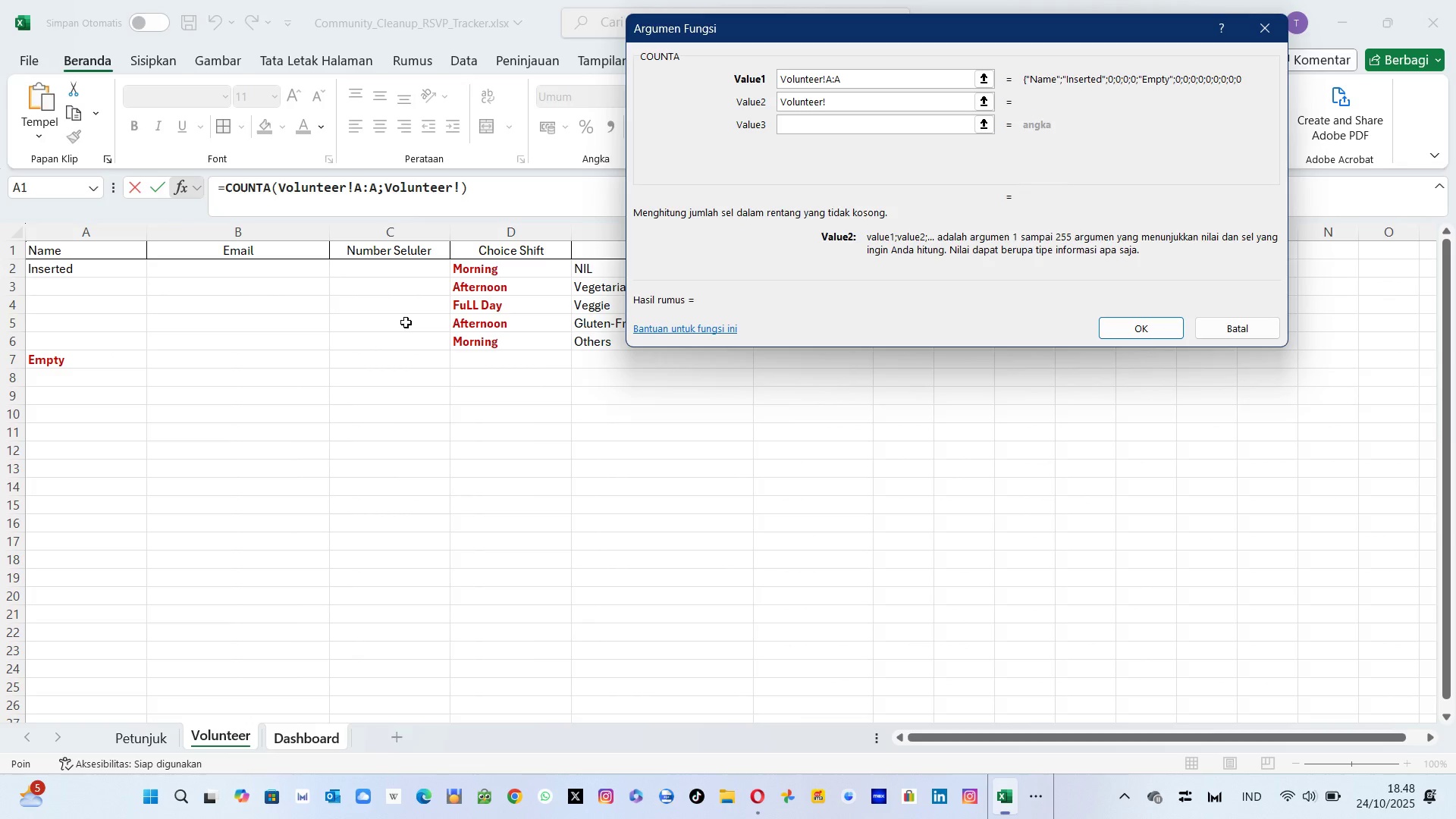 
left_click([357, 613])
 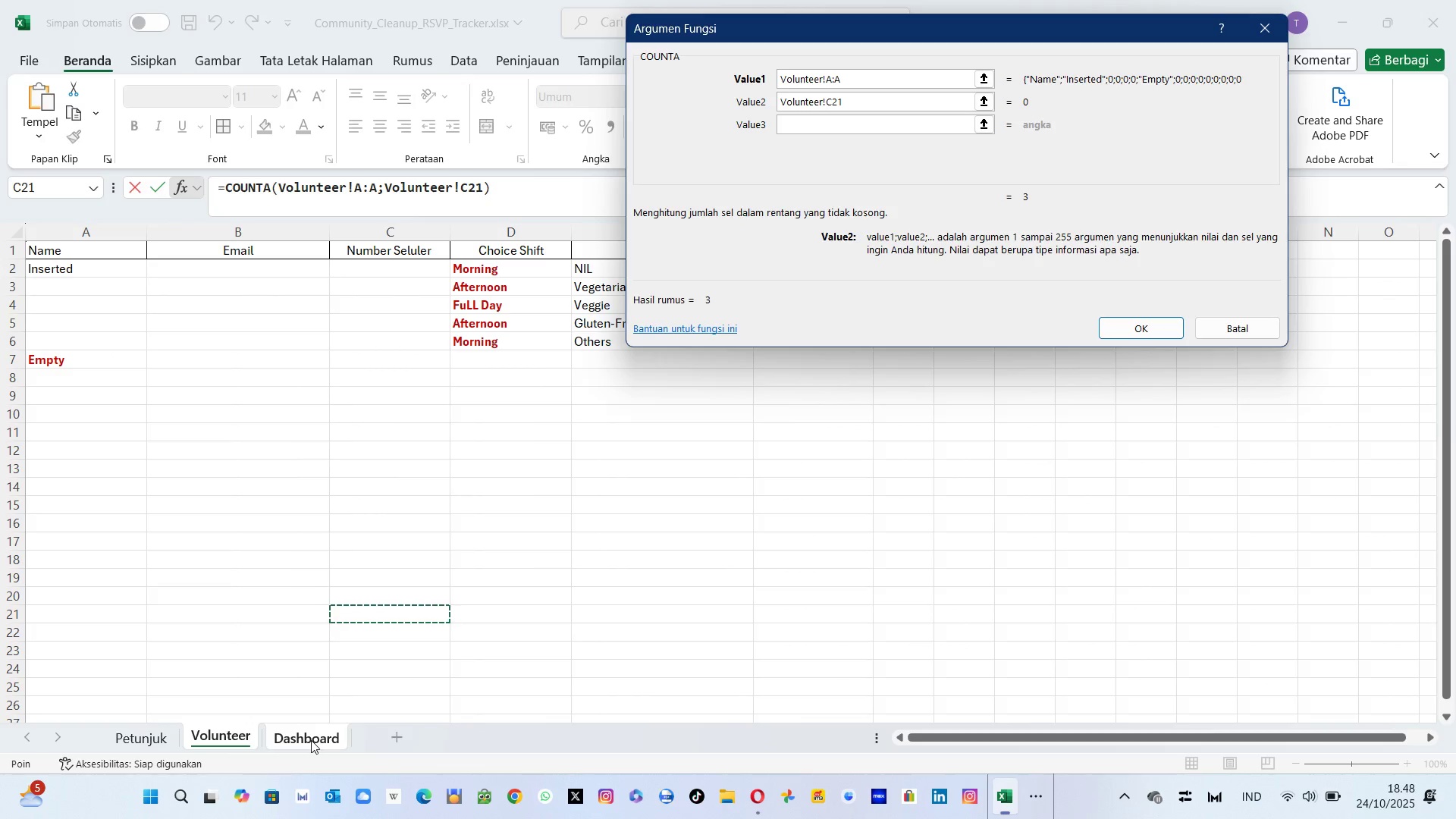 
wait(5.08)
 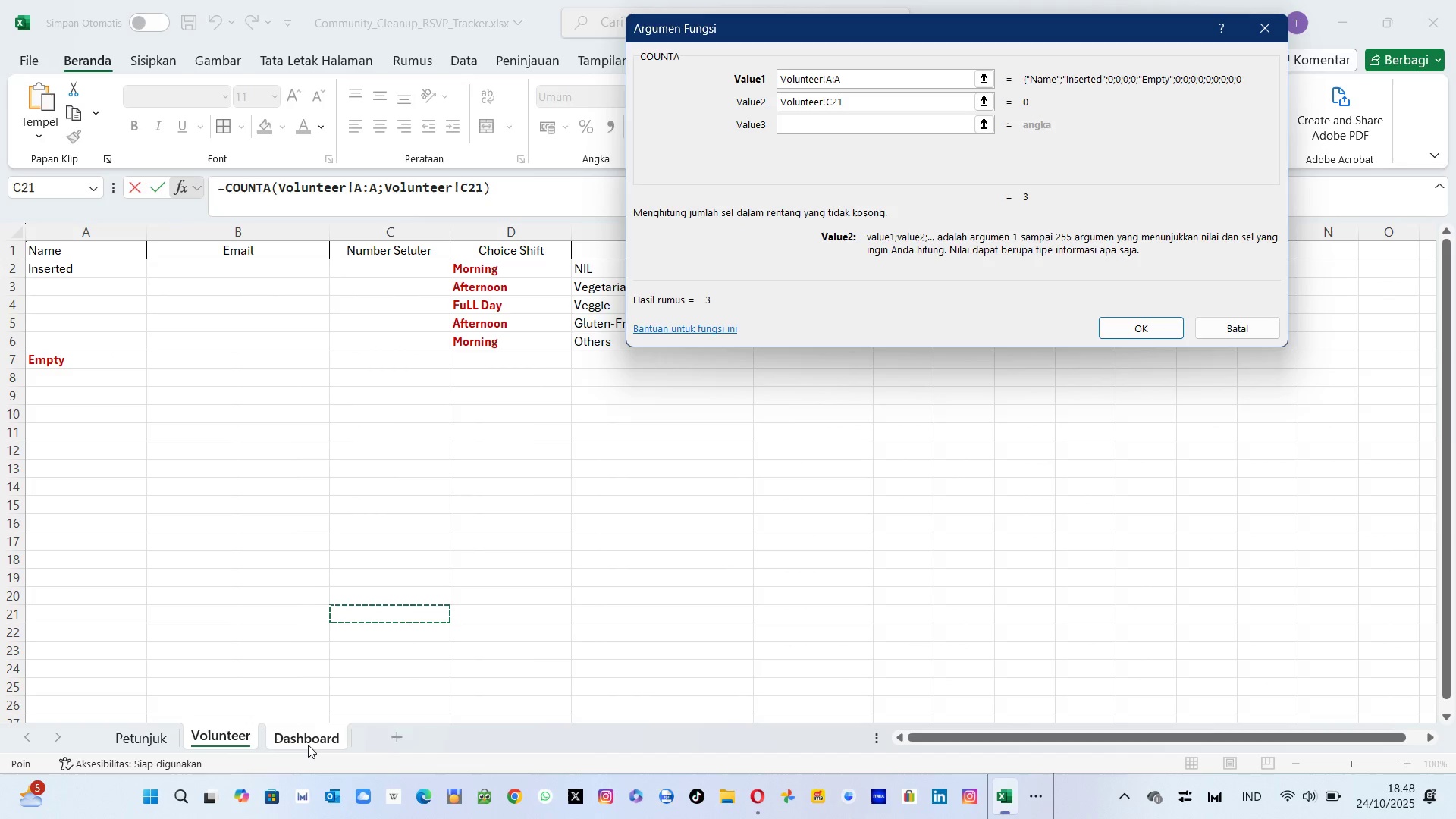 
hold_key(key=Backspace, duration=0.94)
 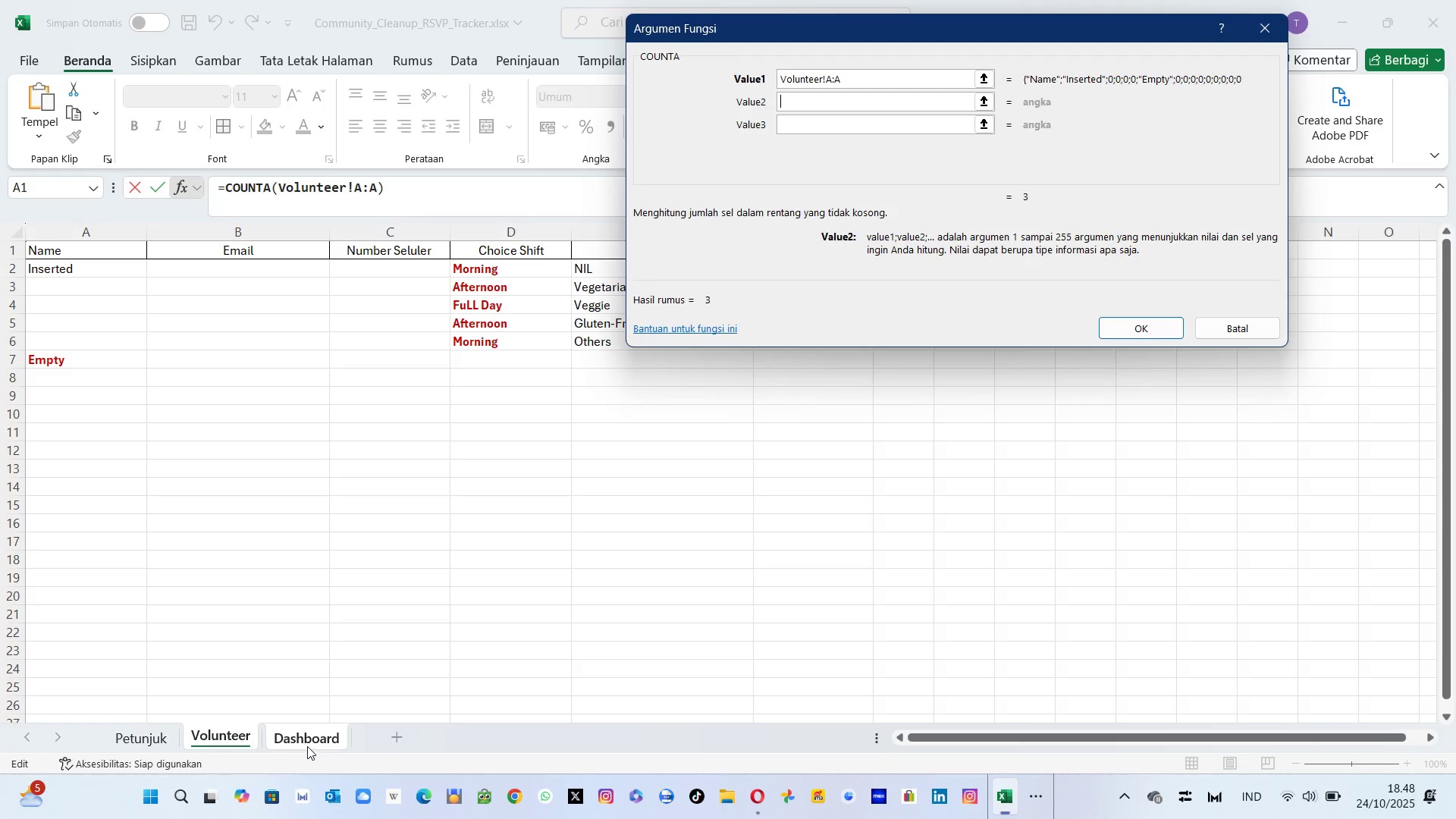 
left_click([318, 729])
 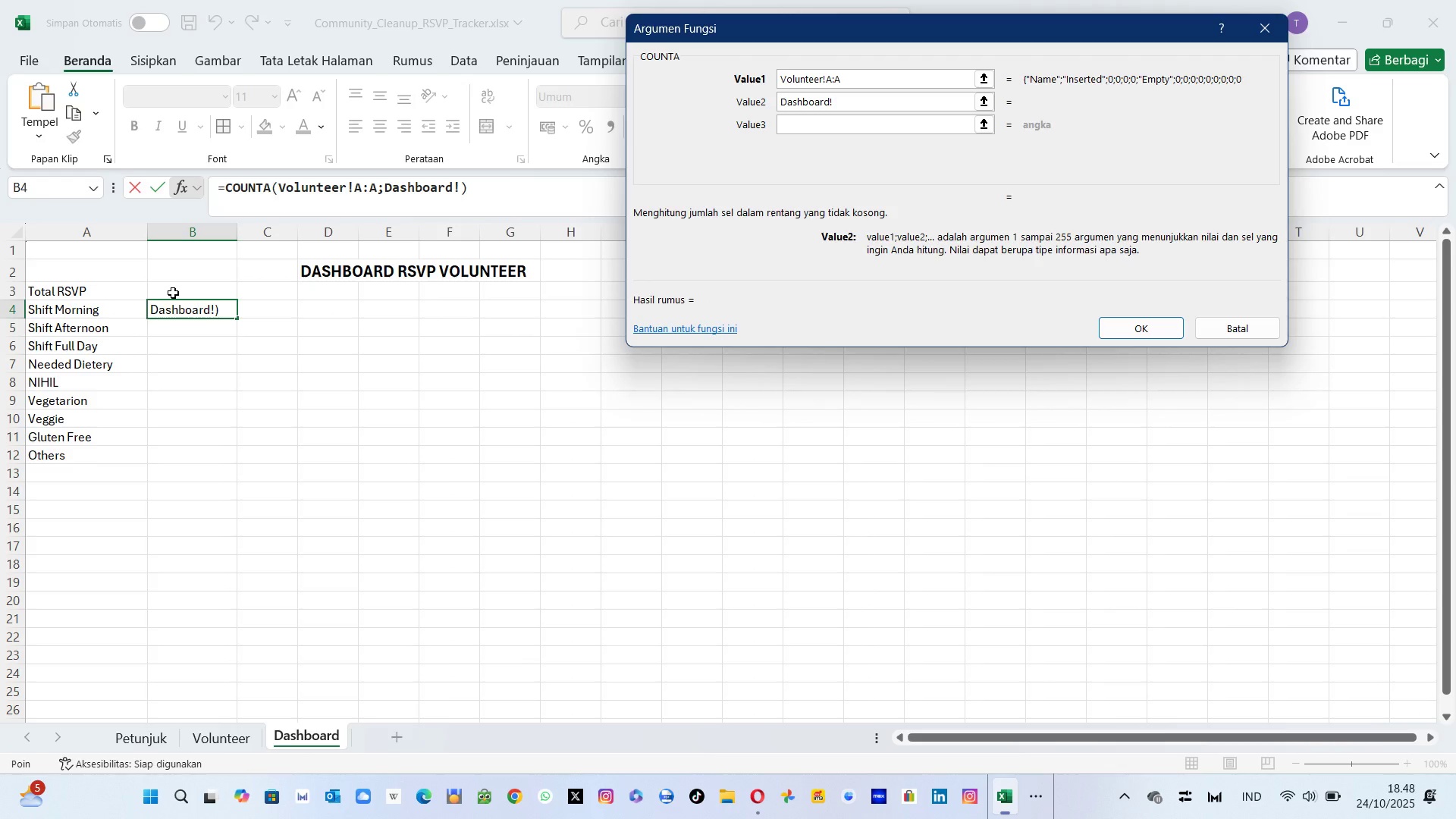 
wait(6.84)
 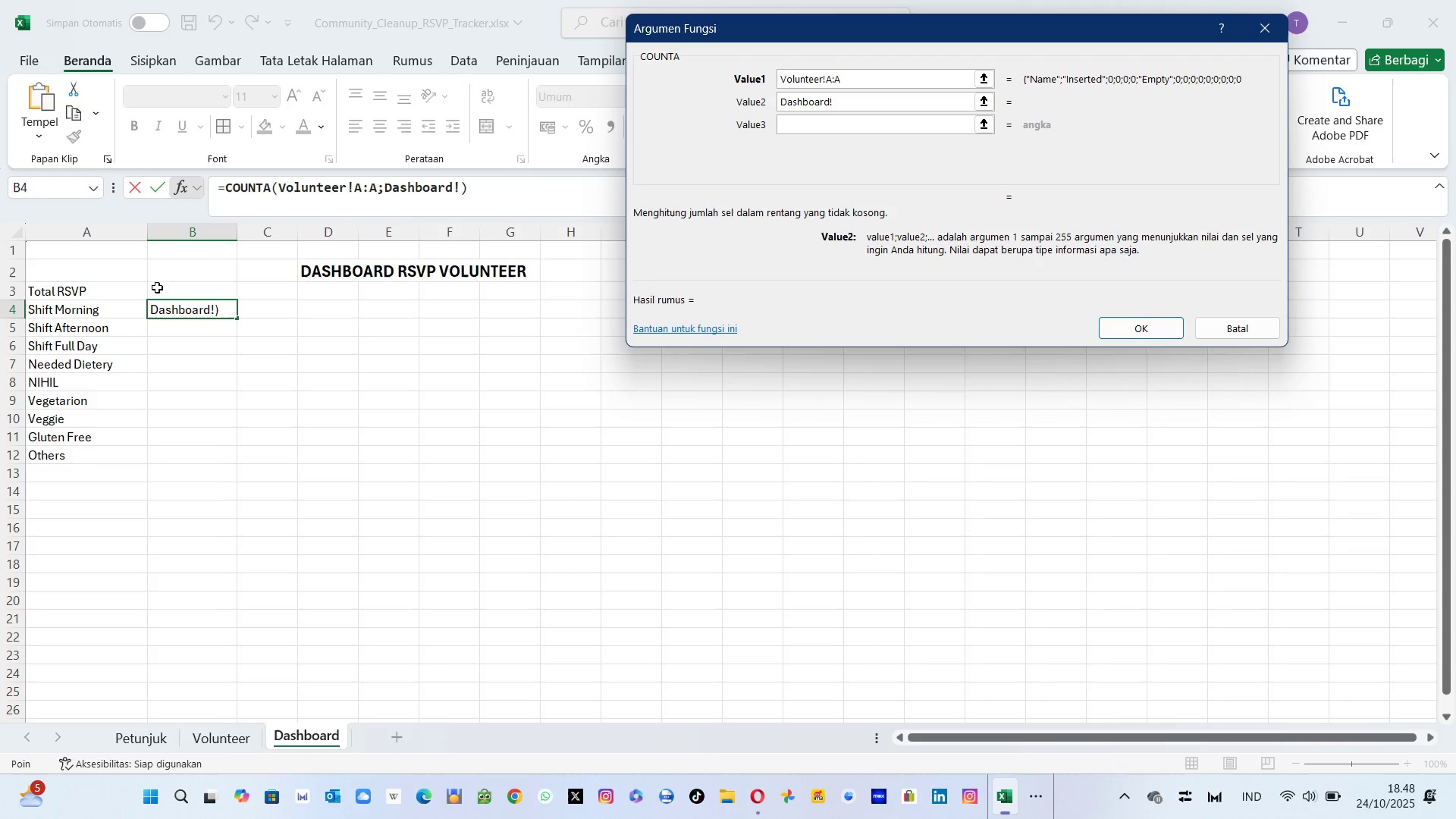 
left_click([173, 293])
 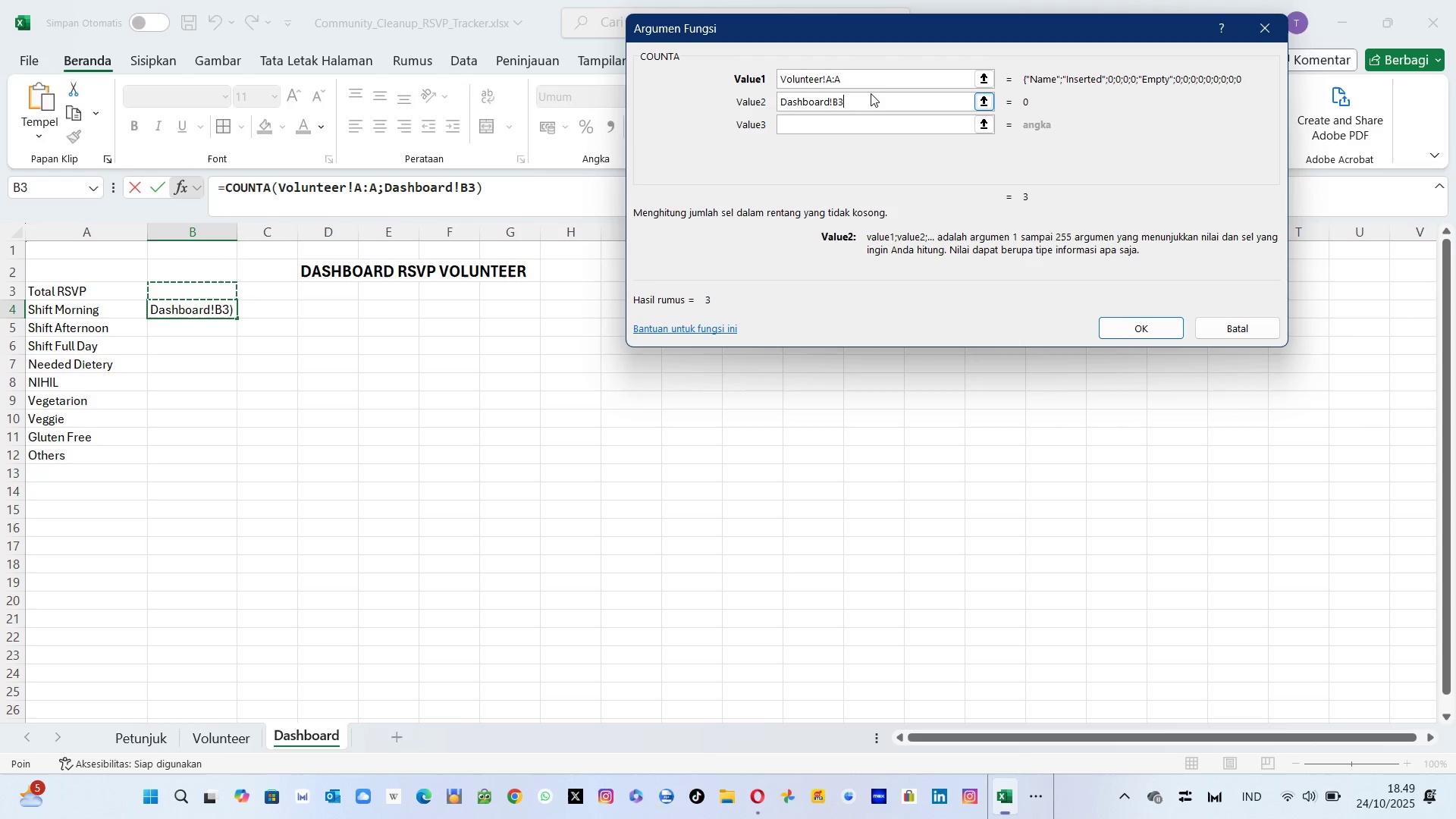 
wait(25.57)
 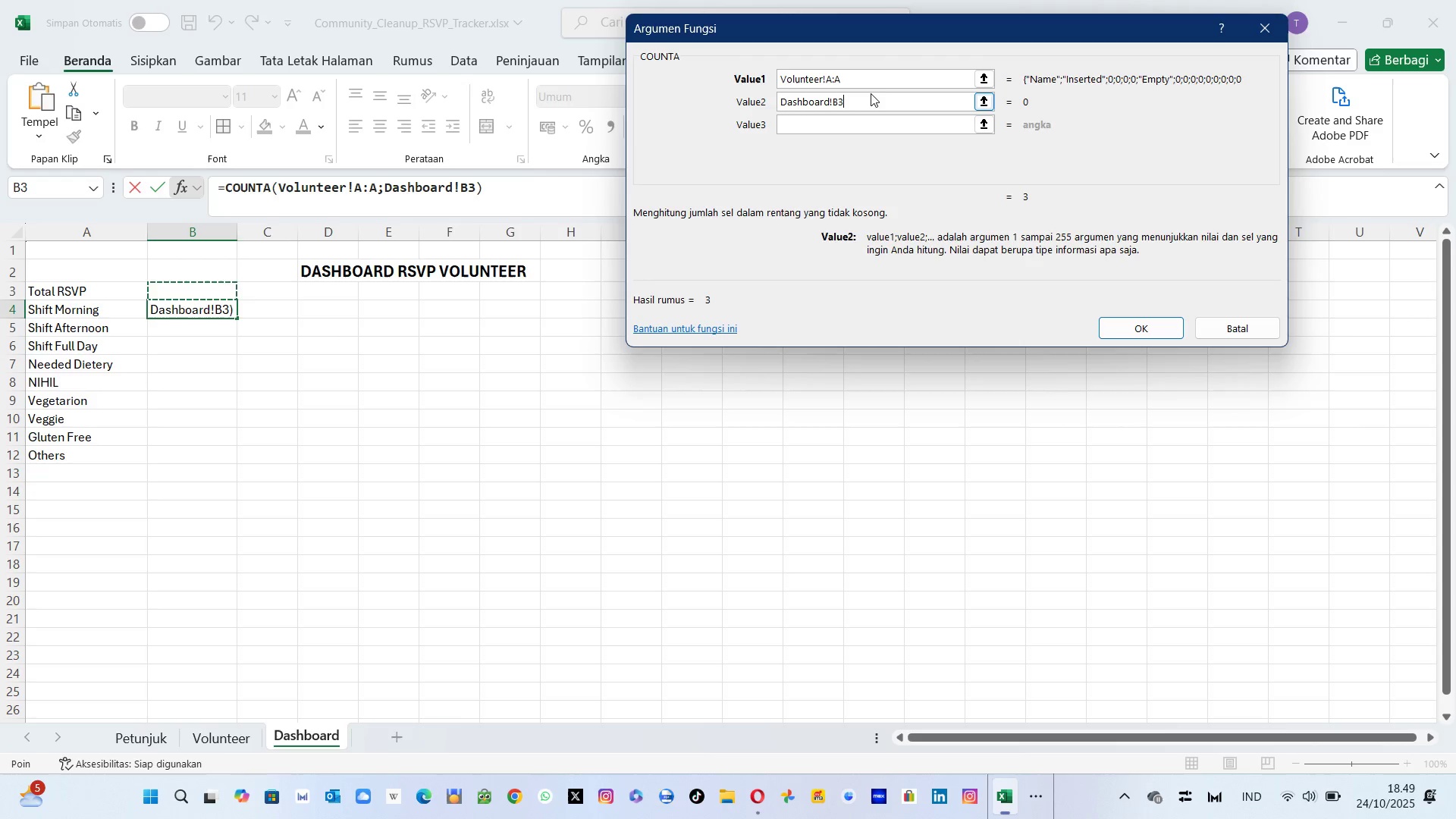 
left_click([859, 83])
 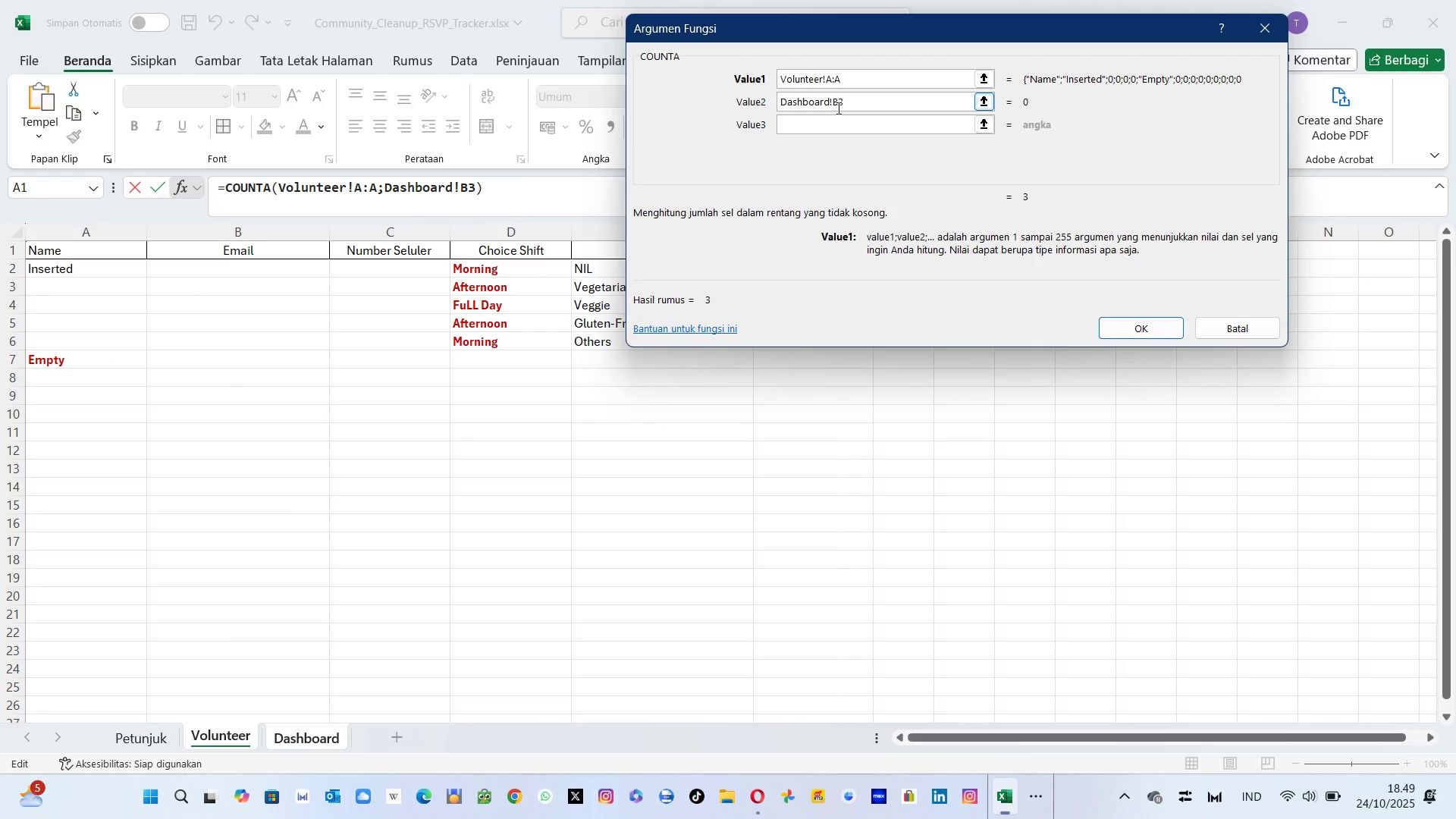 
key(ArrowLeft)
 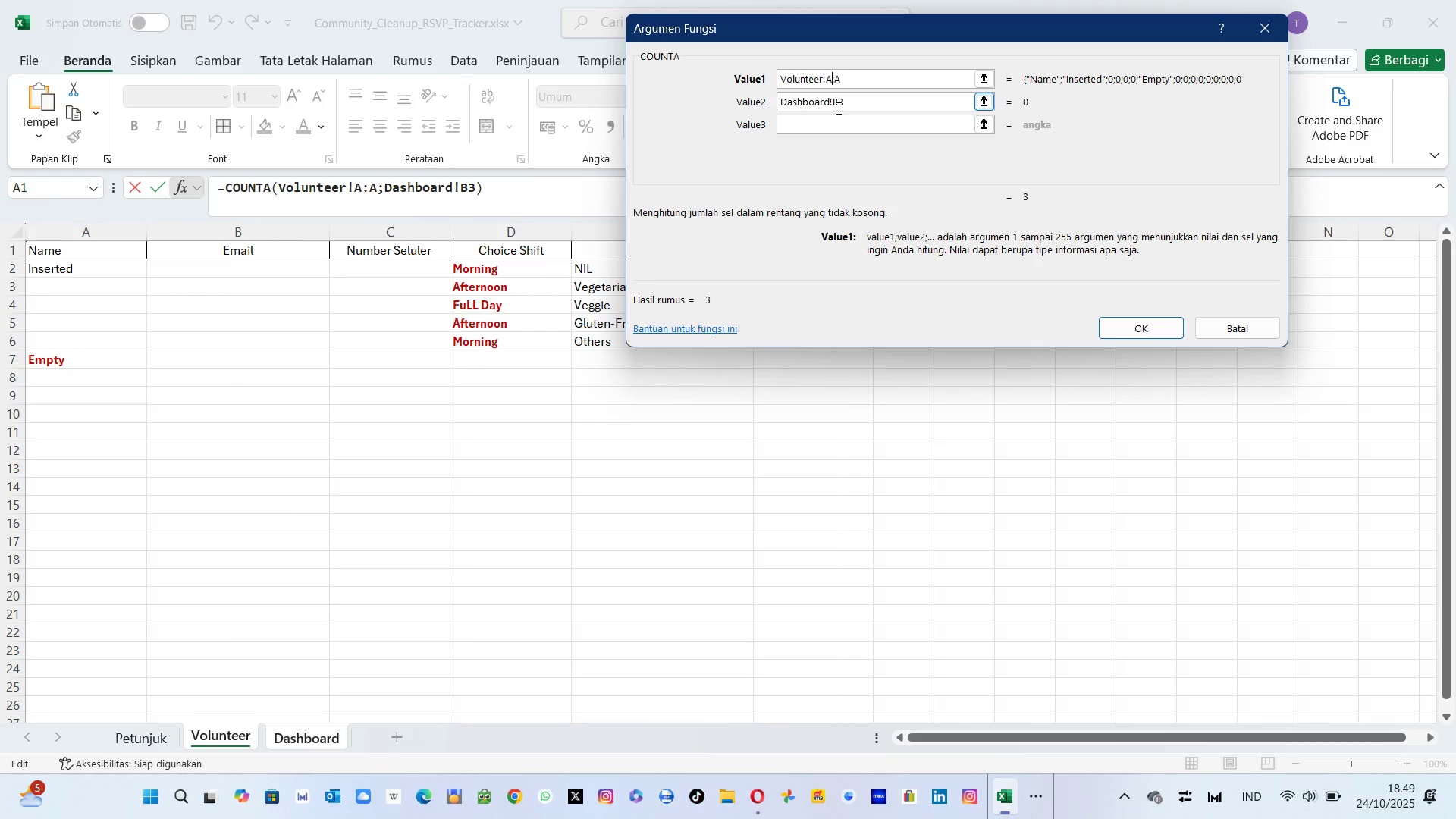 
key(ArrowLeft)
 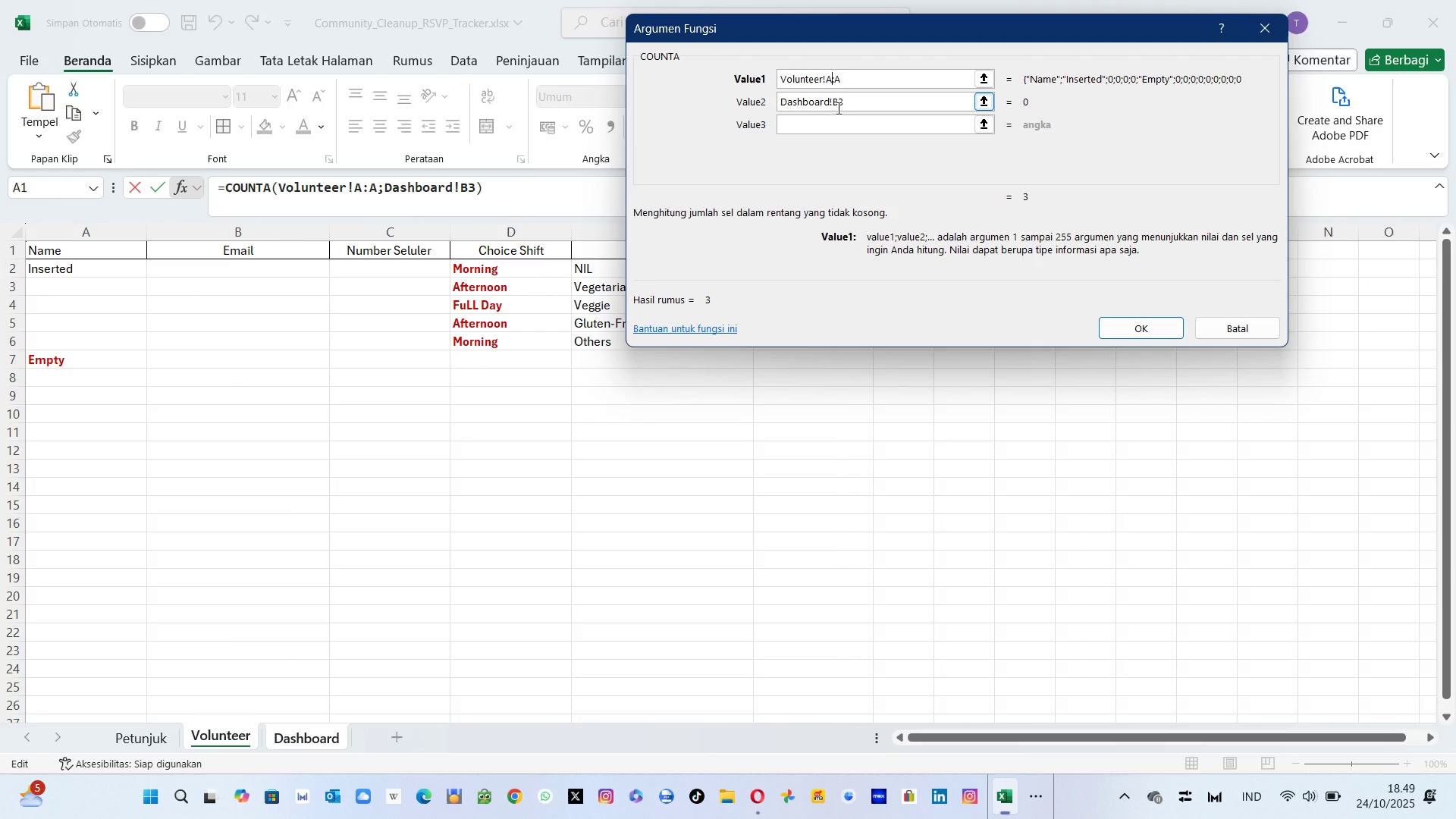 
key(2)
 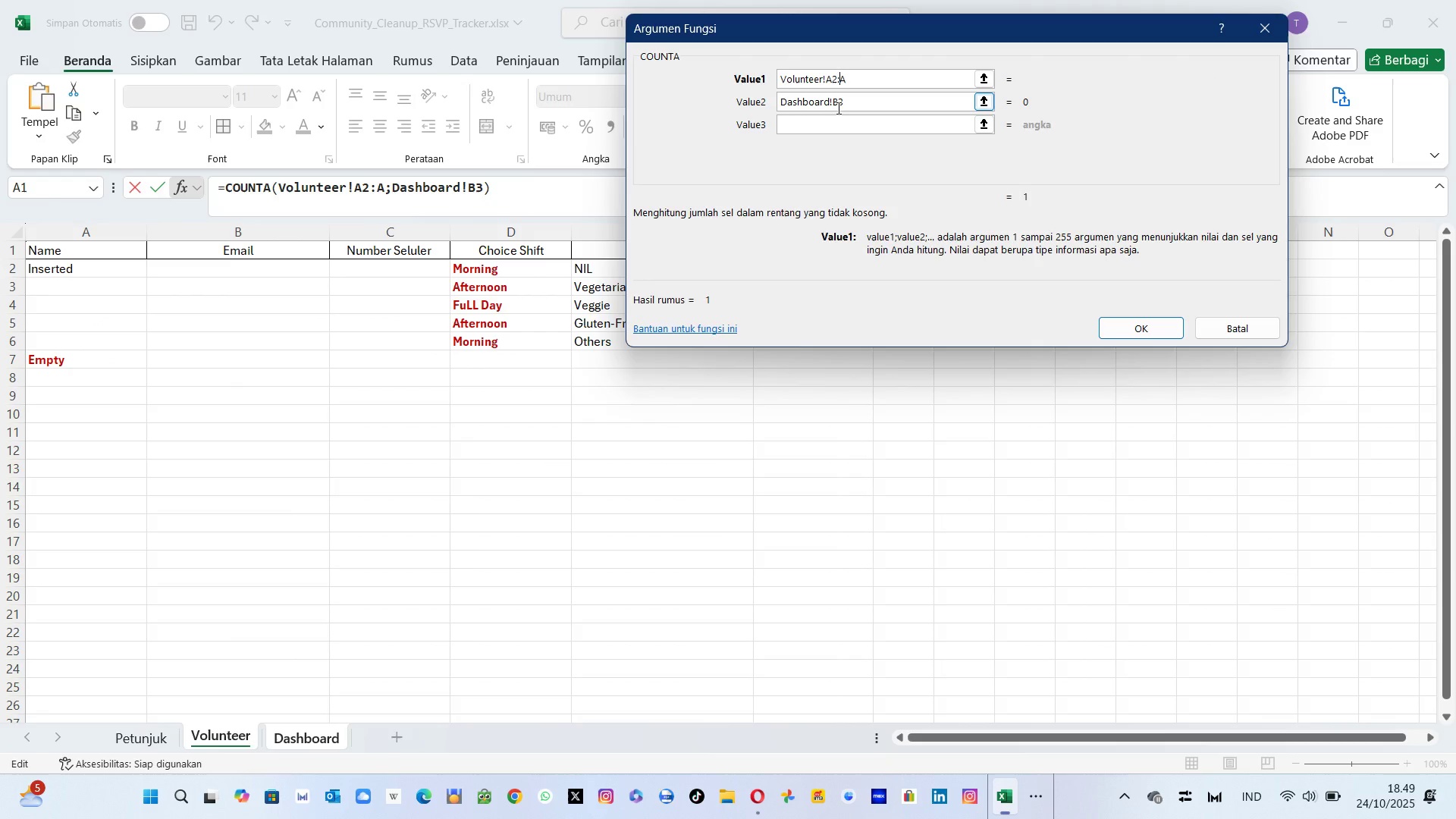 
key(ArrowRight)
 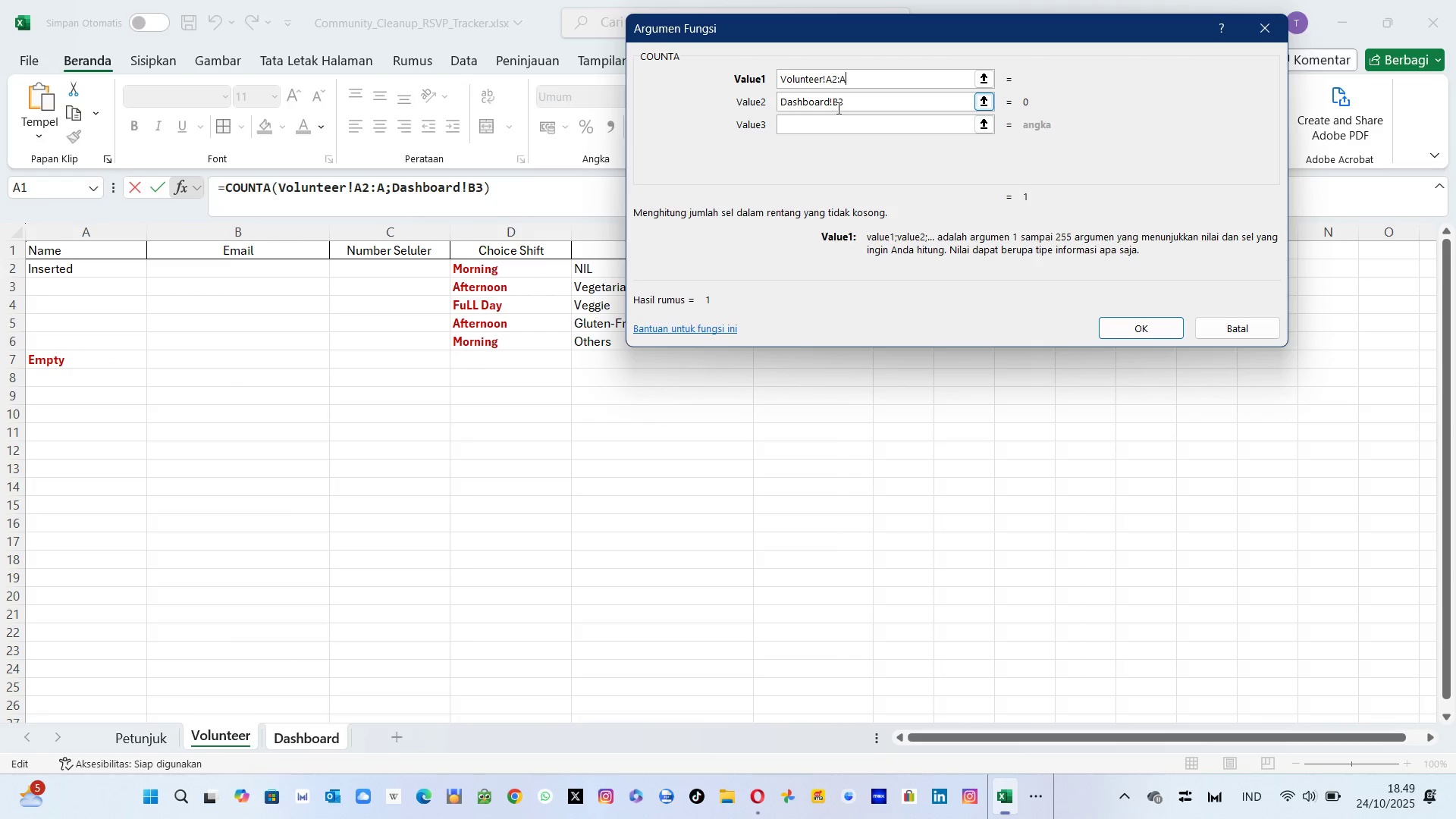 
key(ArrowRight)
 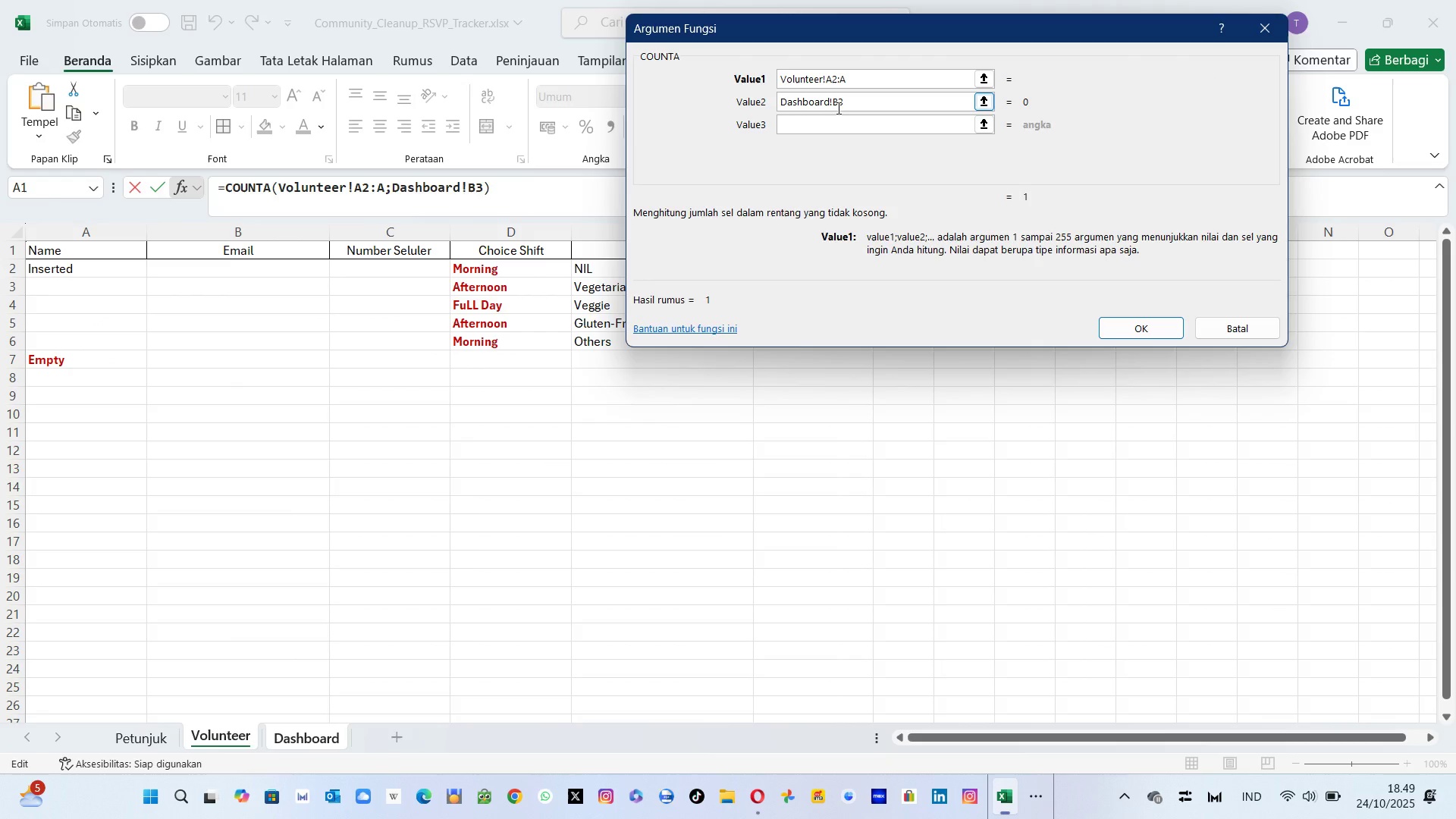 
type(501)
 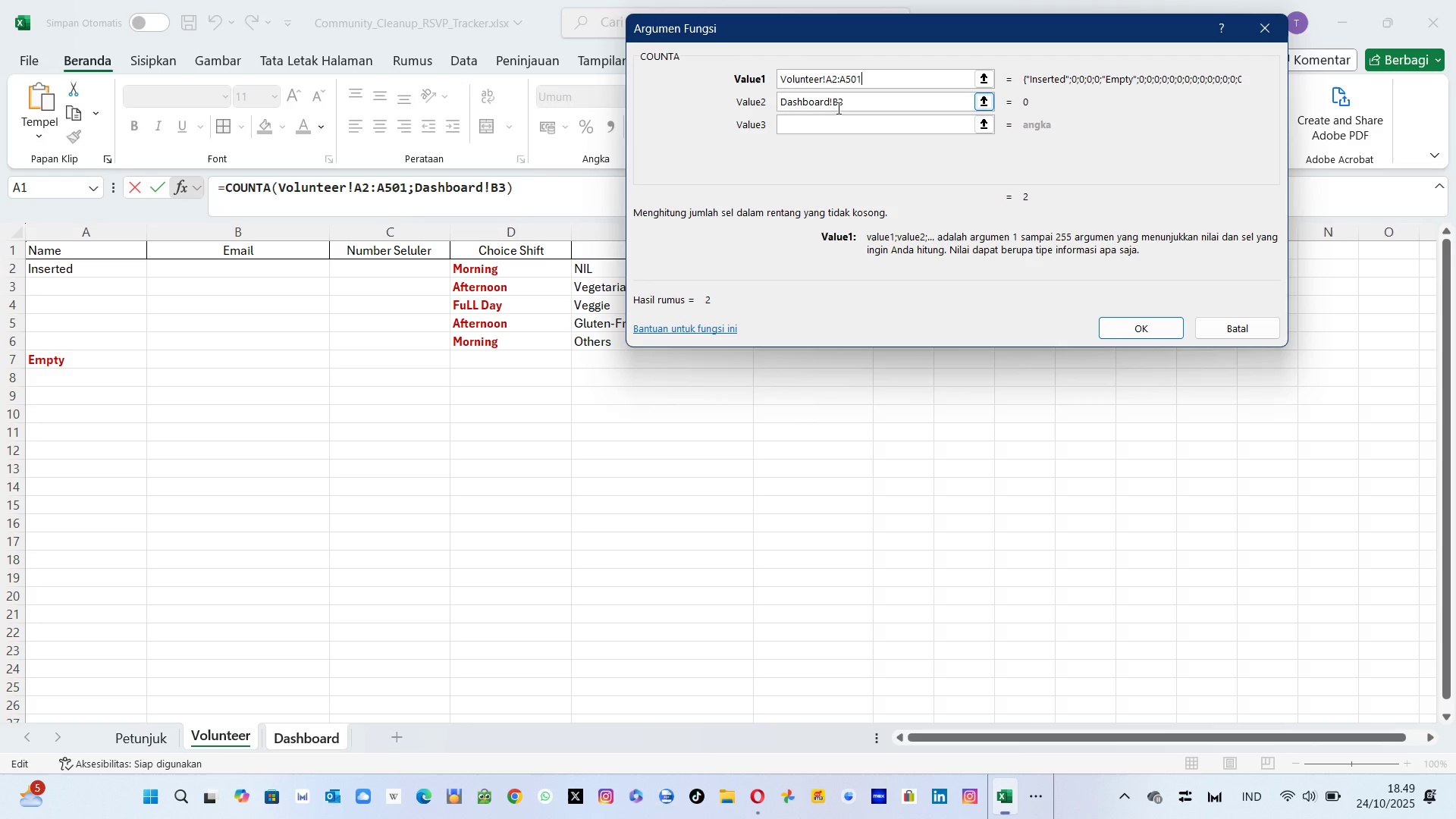 
key(Enter)
 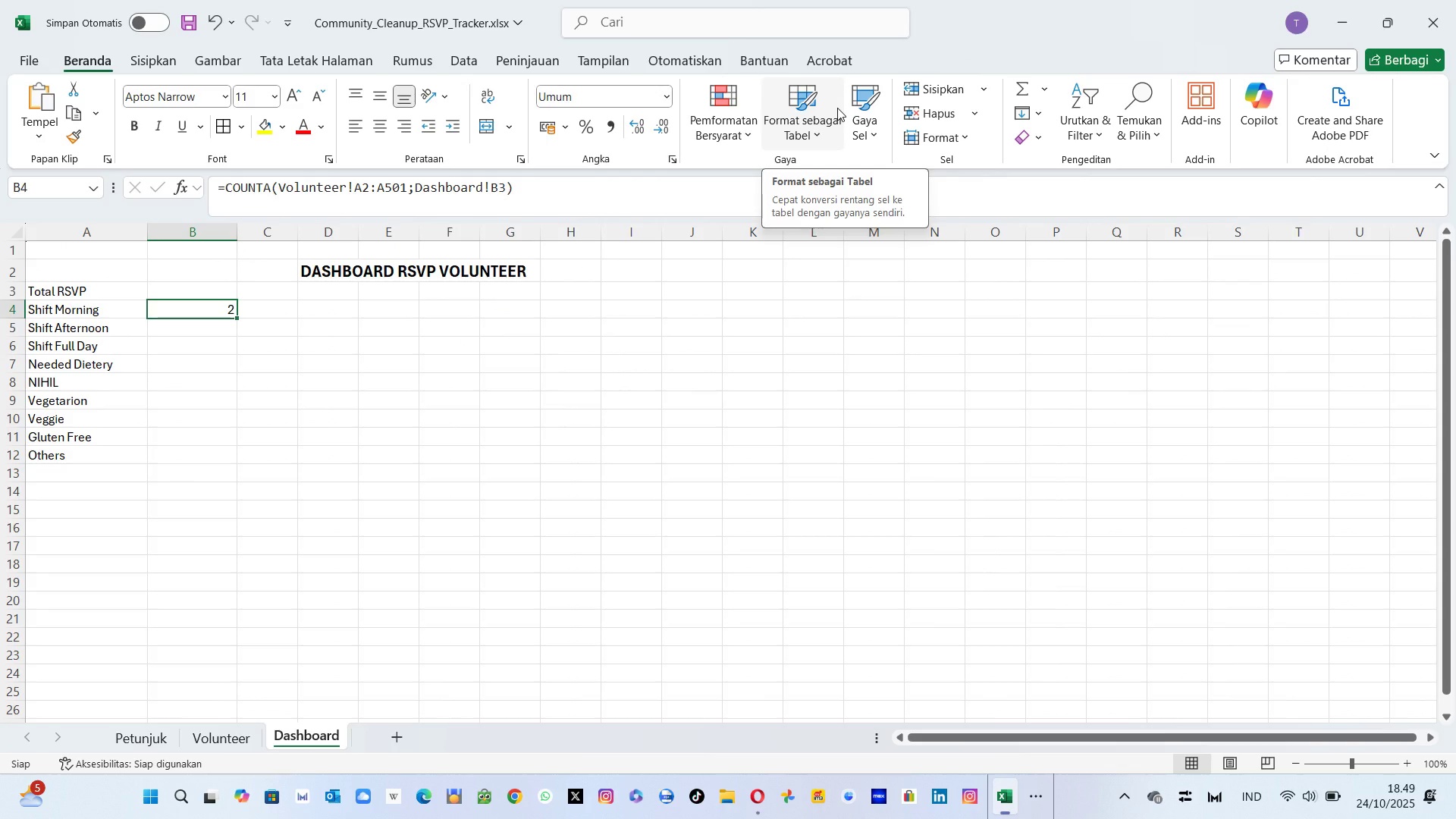 
key(ArrowUp)
 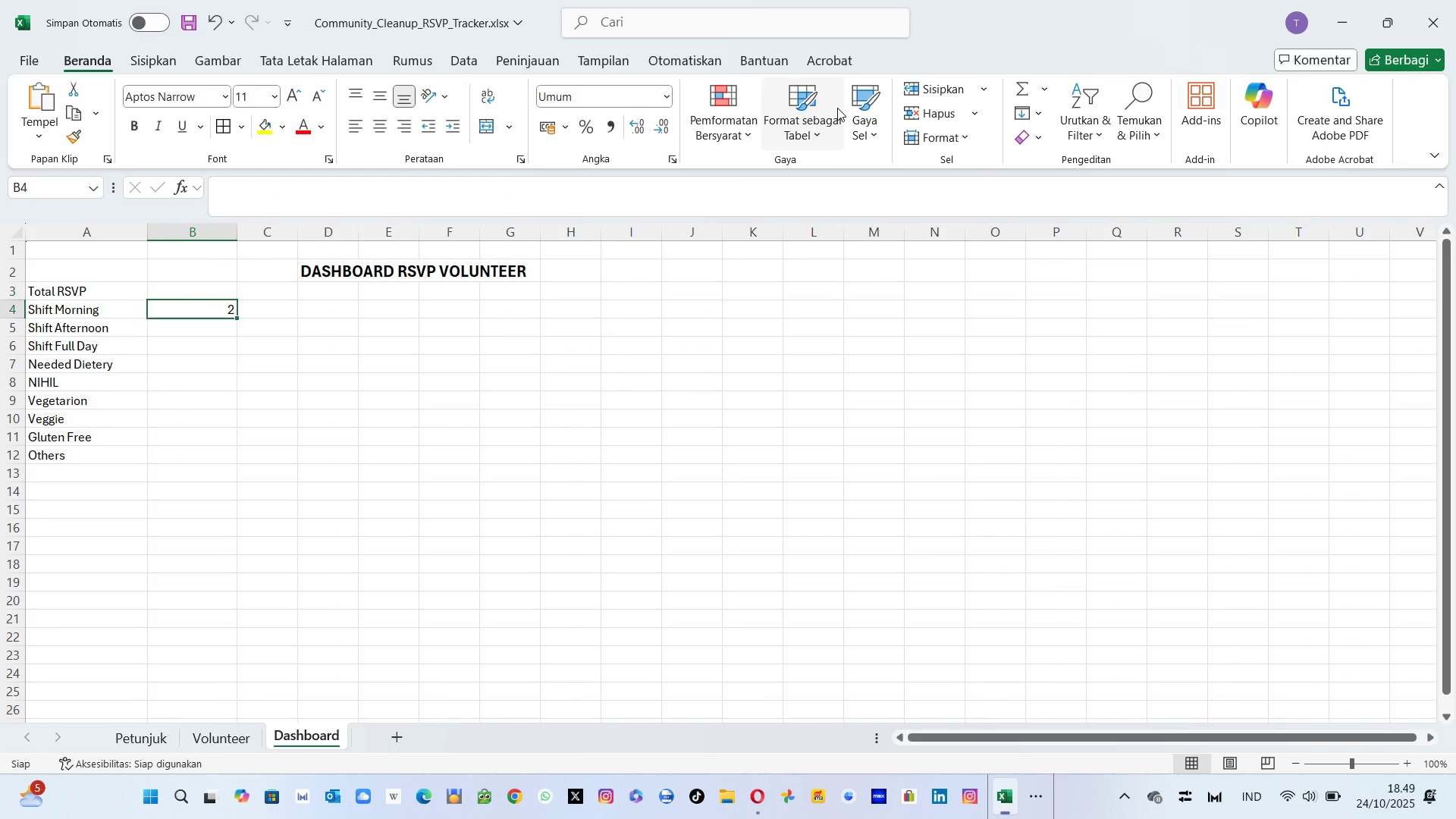 
key(ArrowDown)
 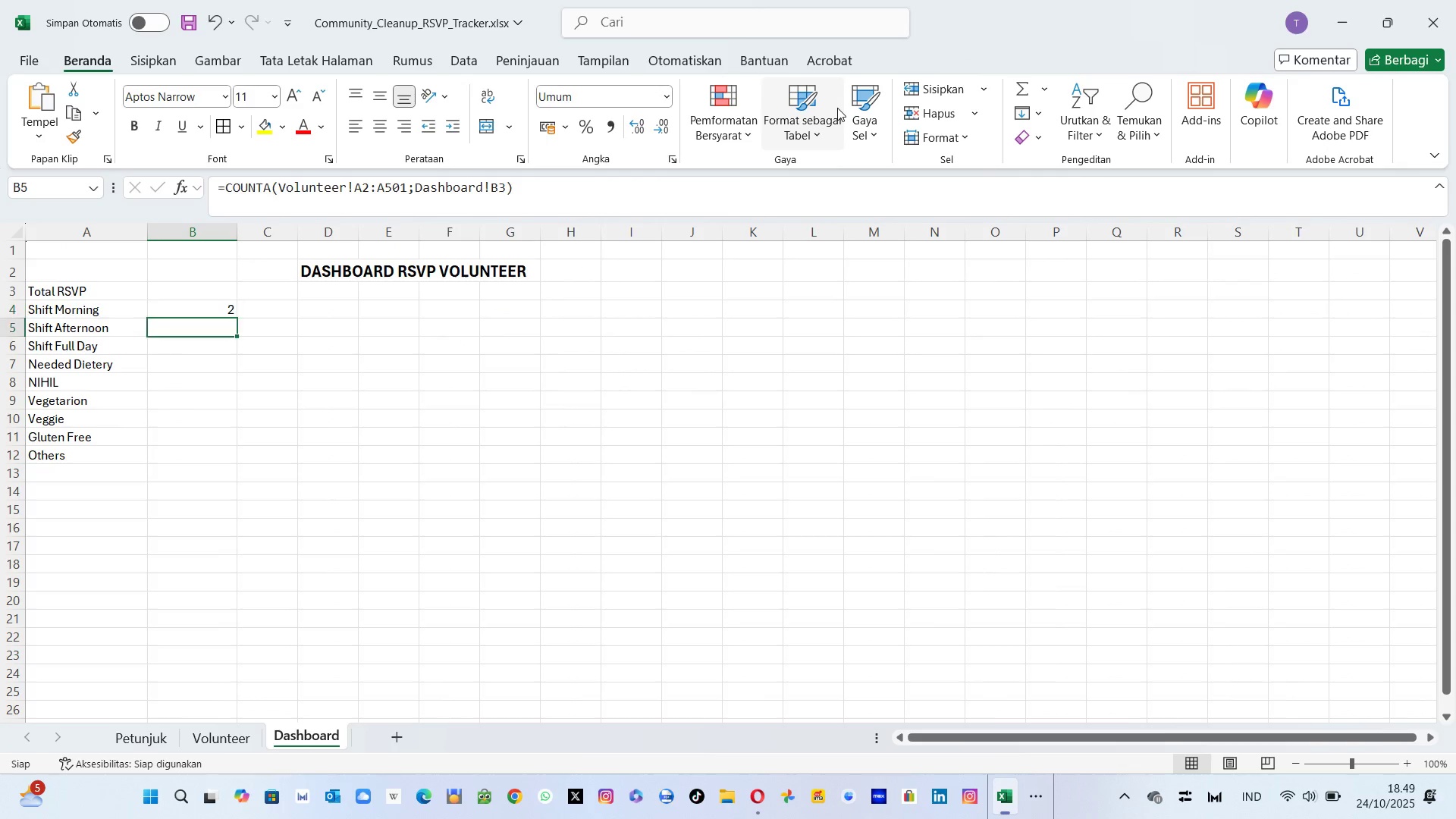 
key(ArrowDown)
 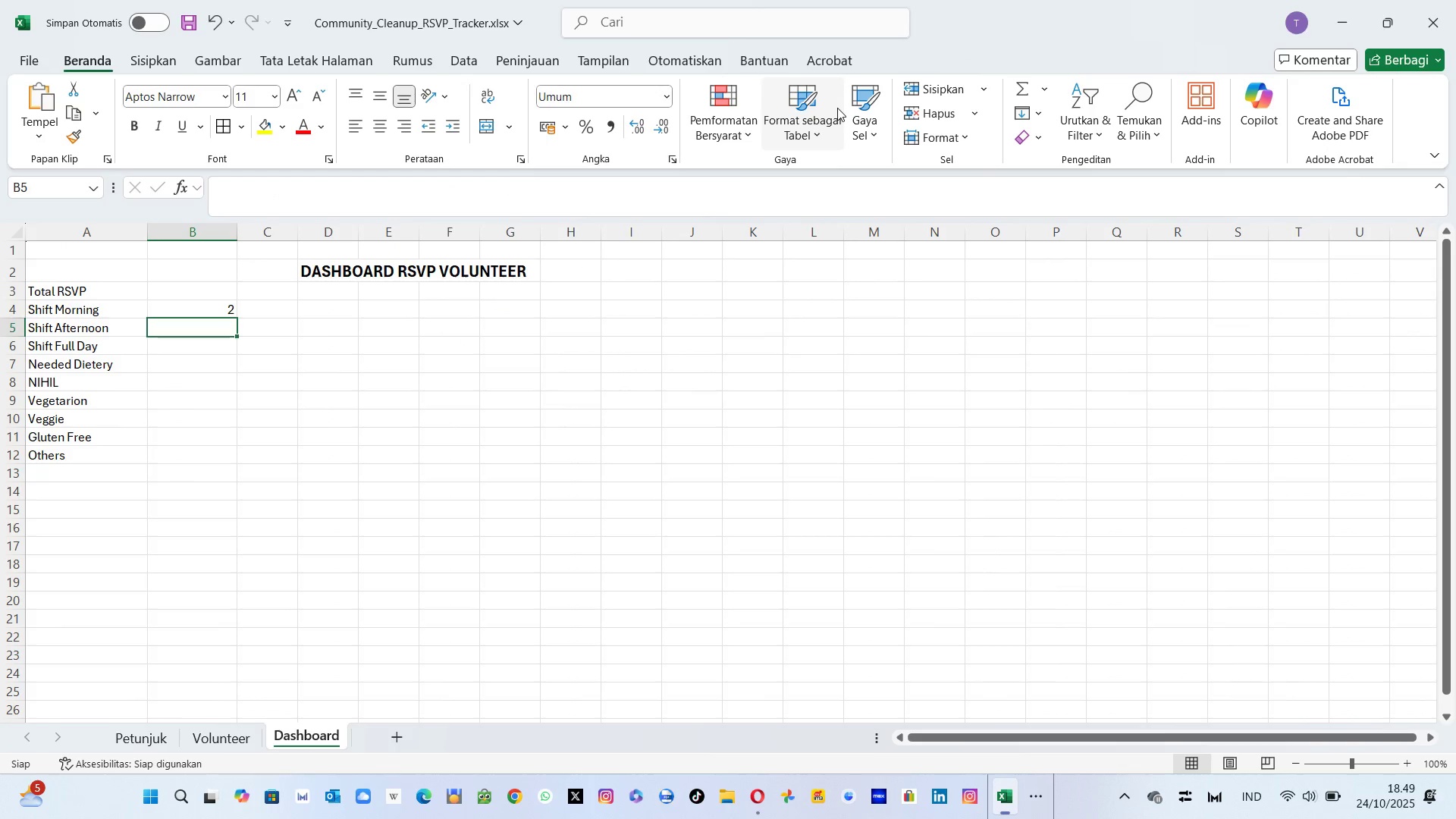 
key(ArrowUp)
 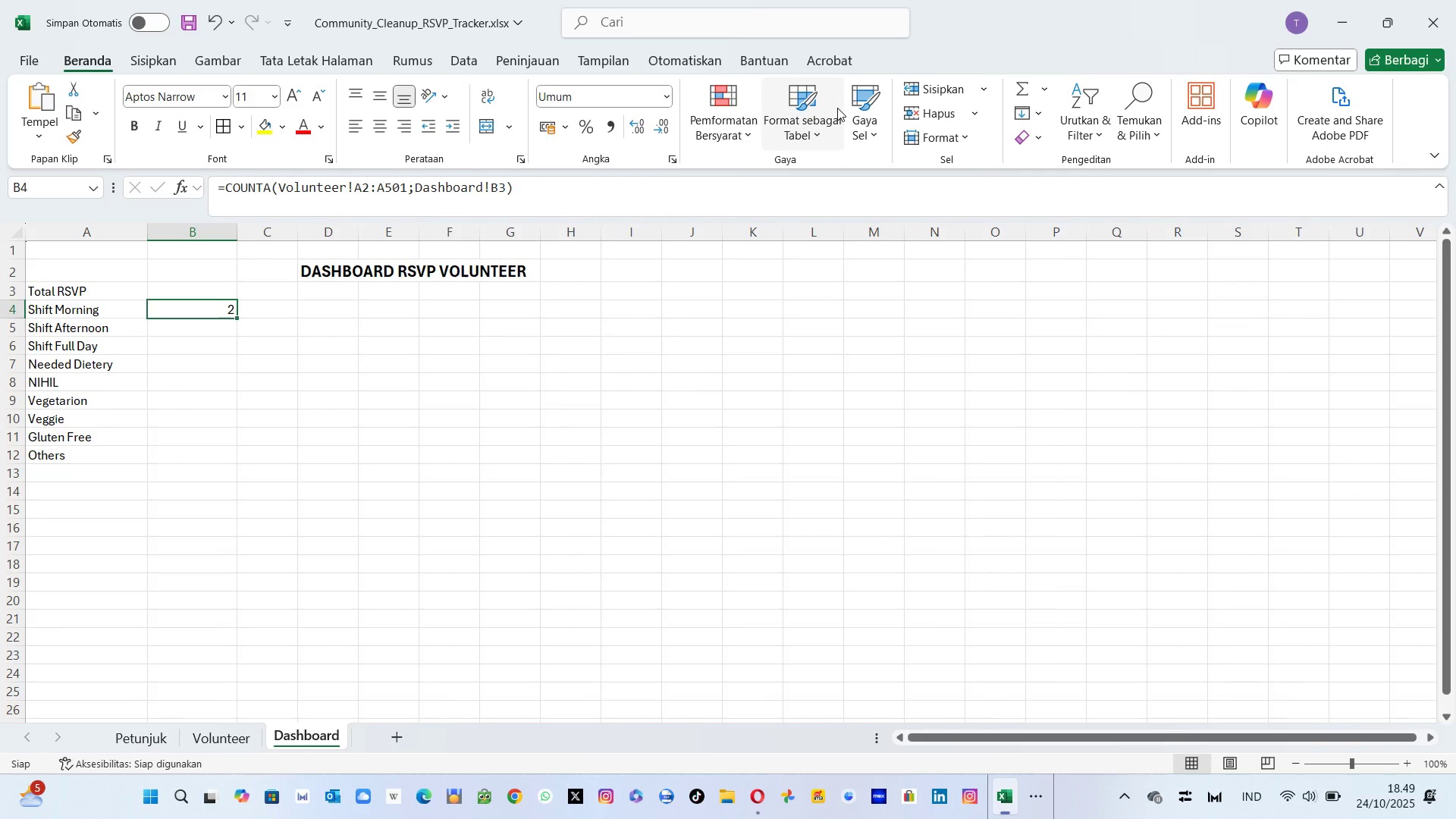 
key(ArrowDown)
 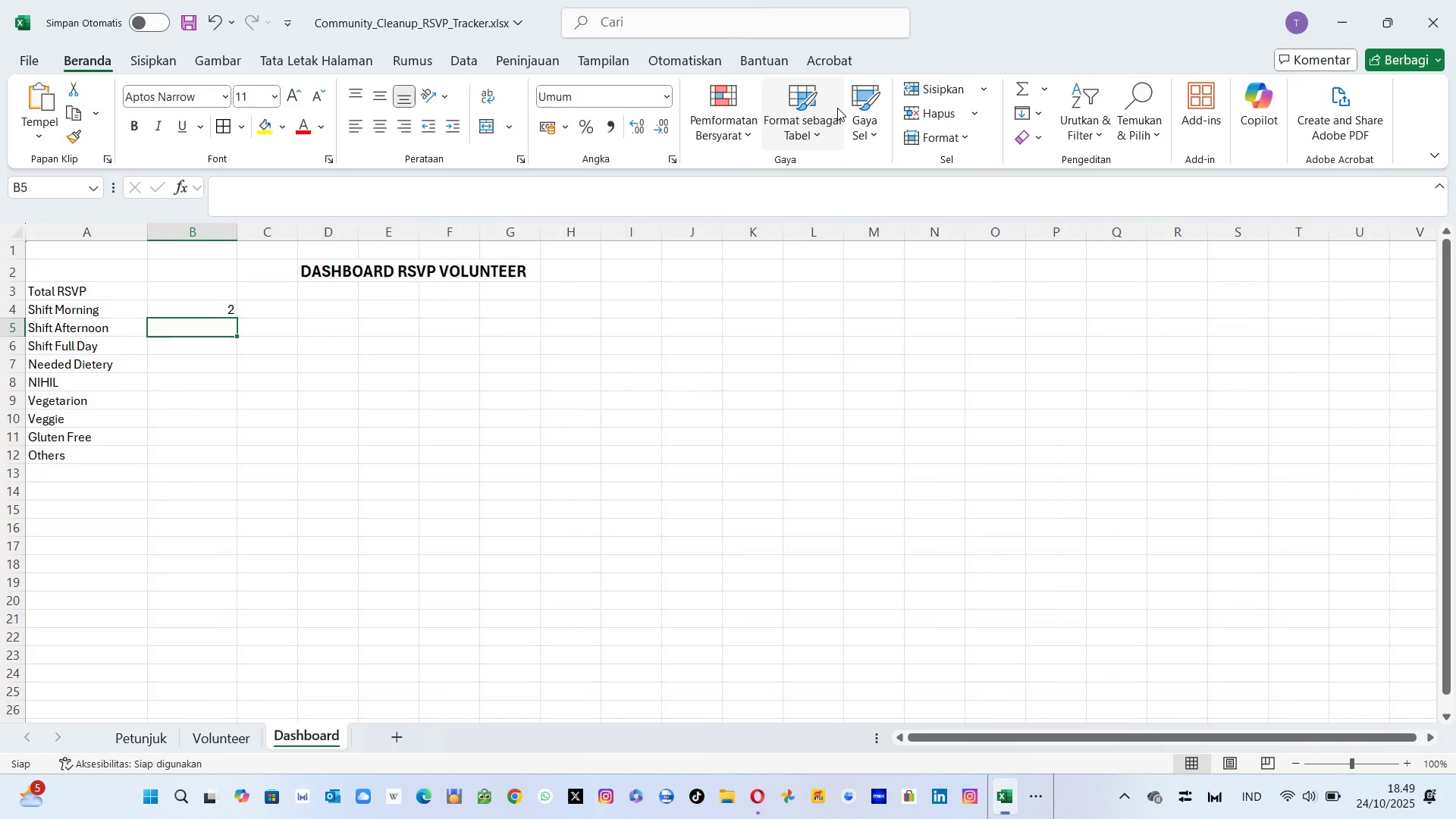 
key(ArrowUp)
 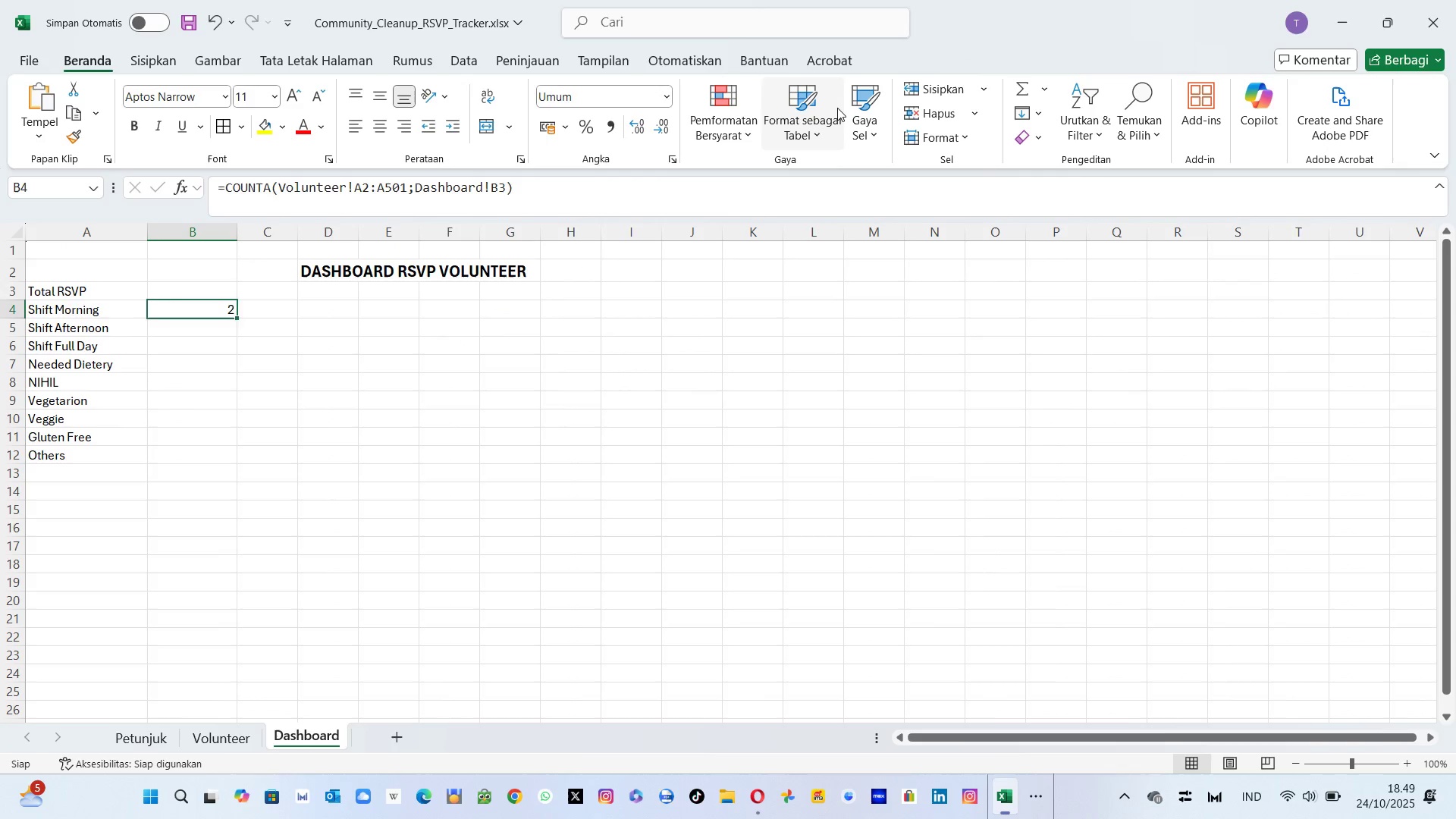 
key(ArrowUp)
 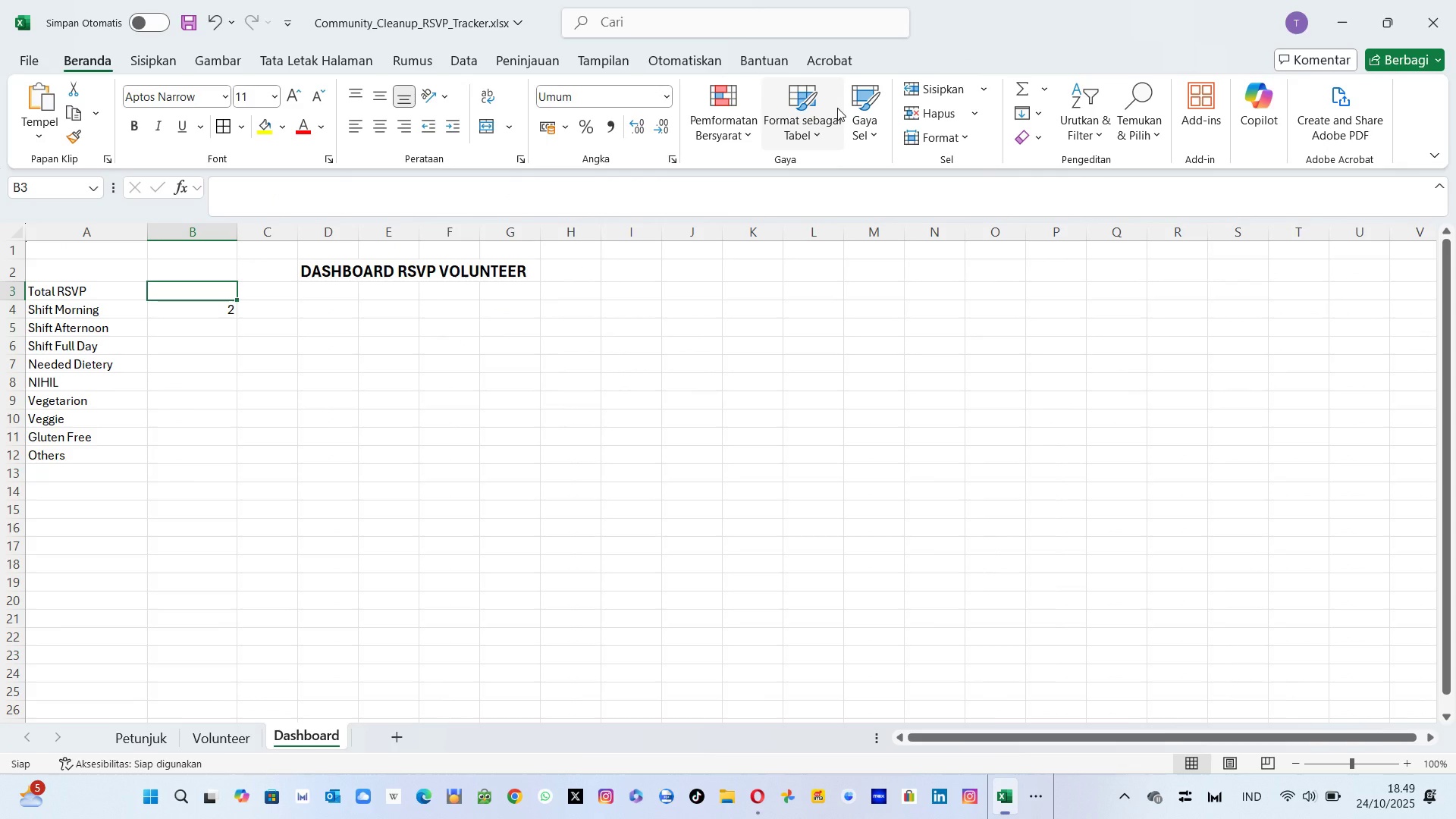 
type(500)
key(Backspace)
key(Backspace)
type(300)
 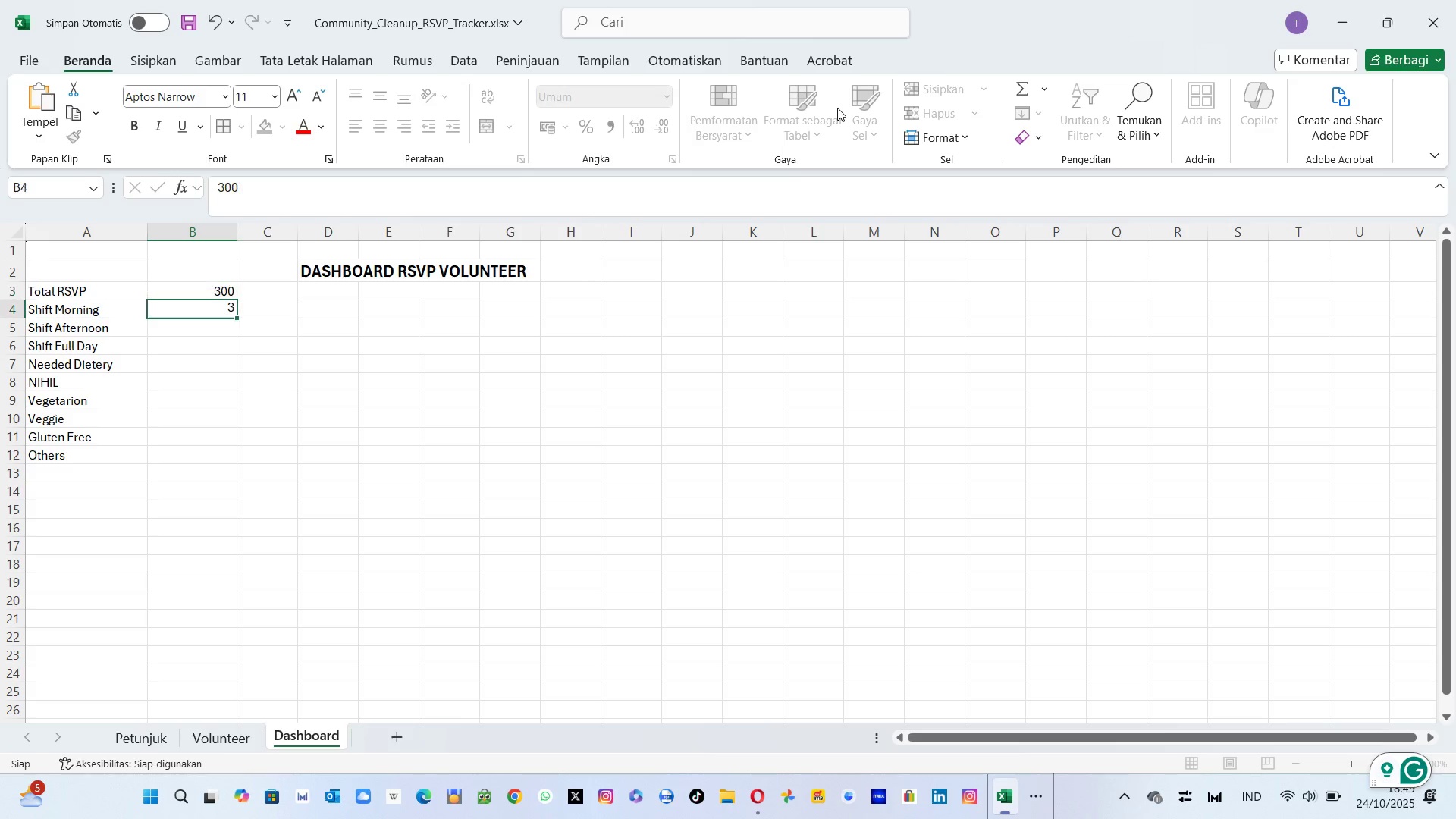 
key(Enter)
 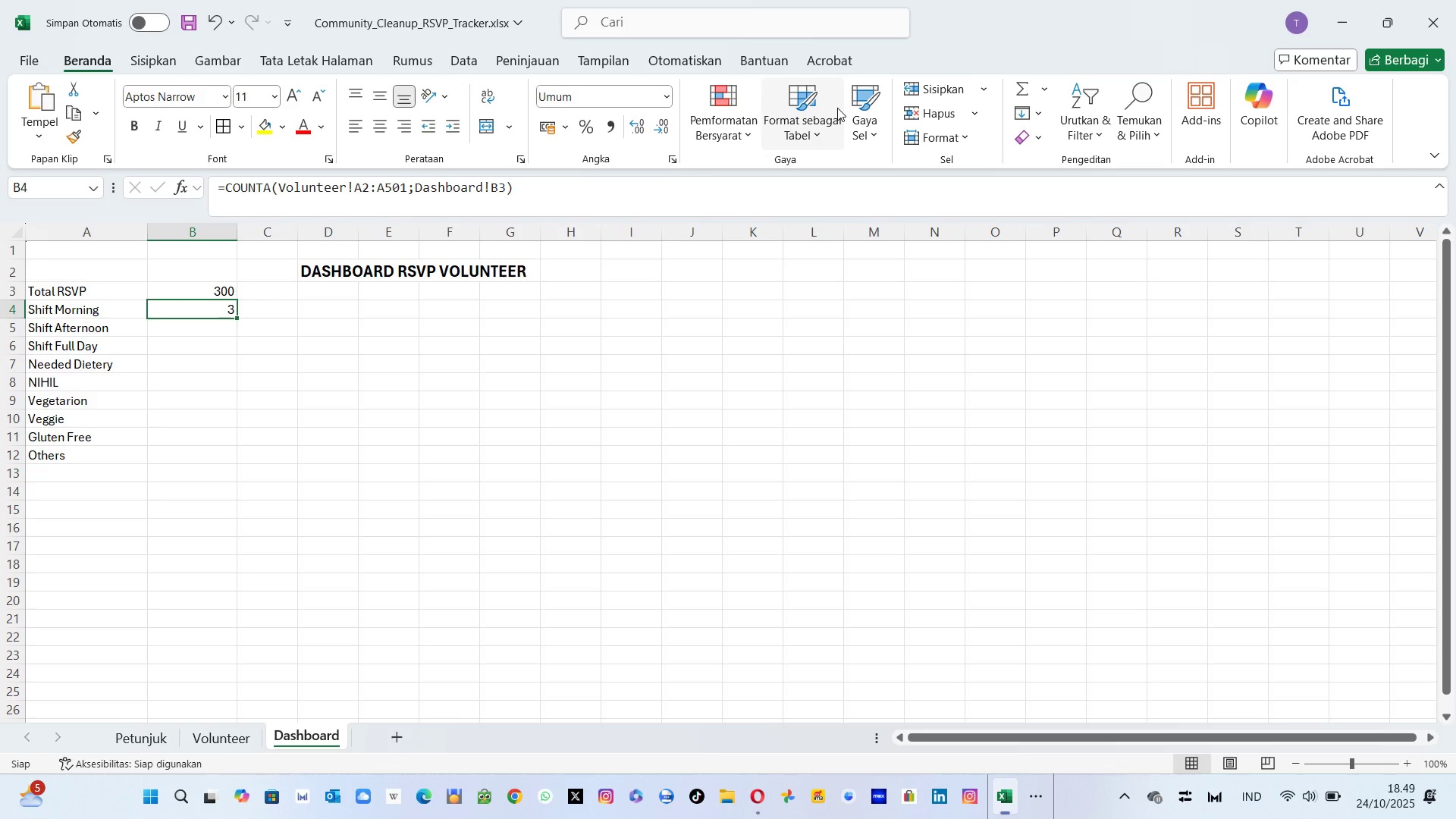 
key(ArrowDown)
 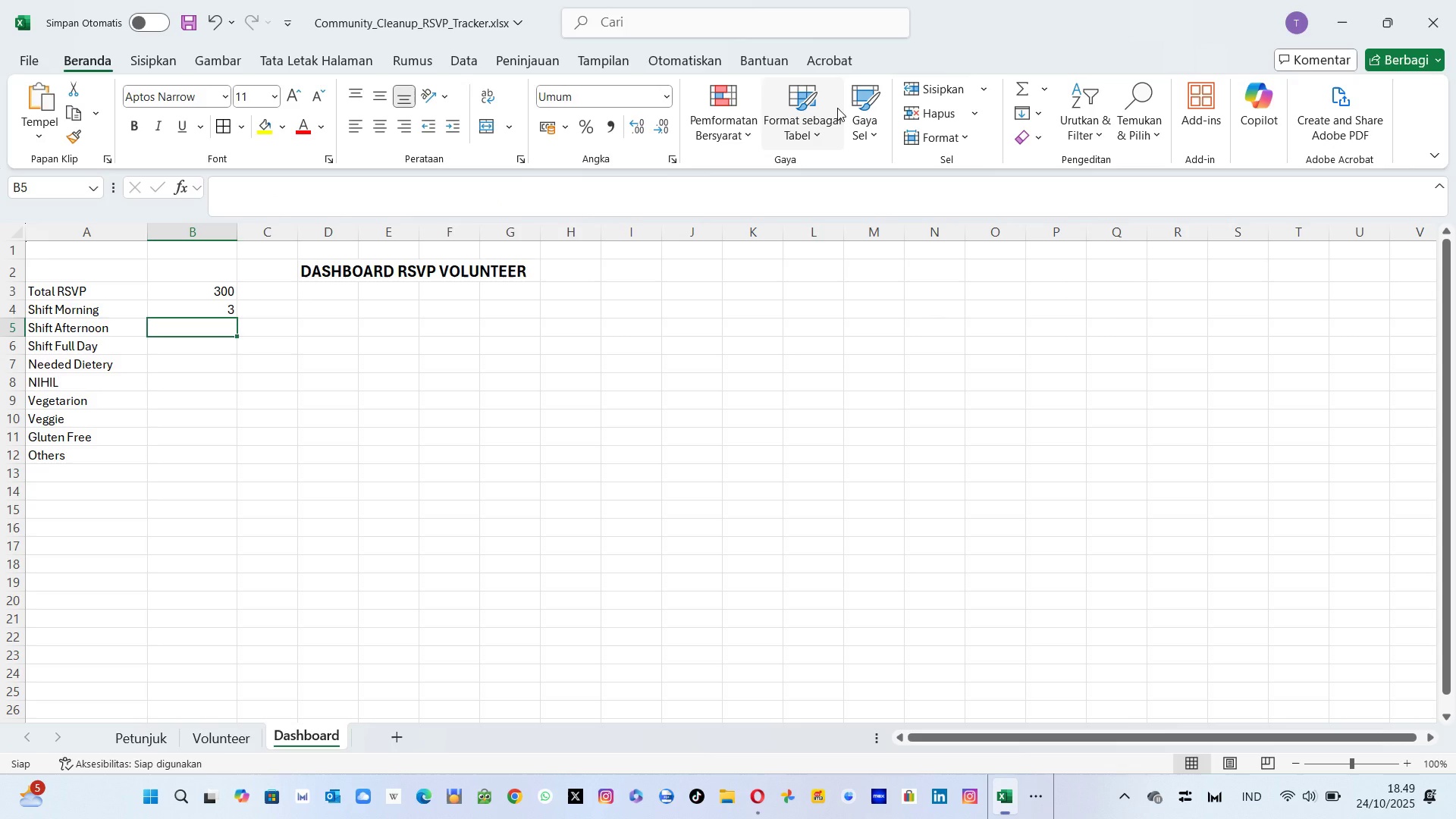 
key(ArrowDown)
 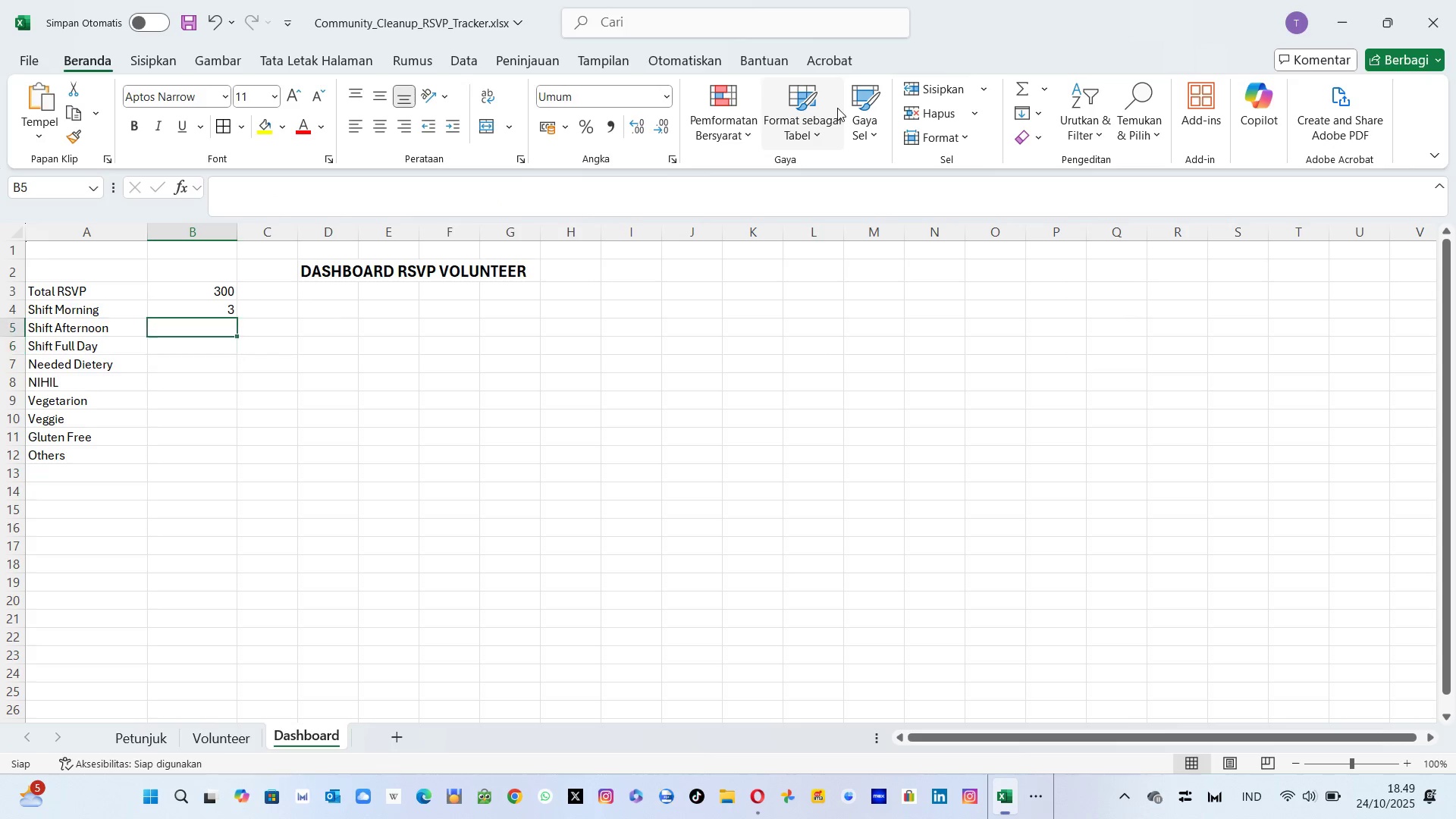 
key(ArrowUp)
 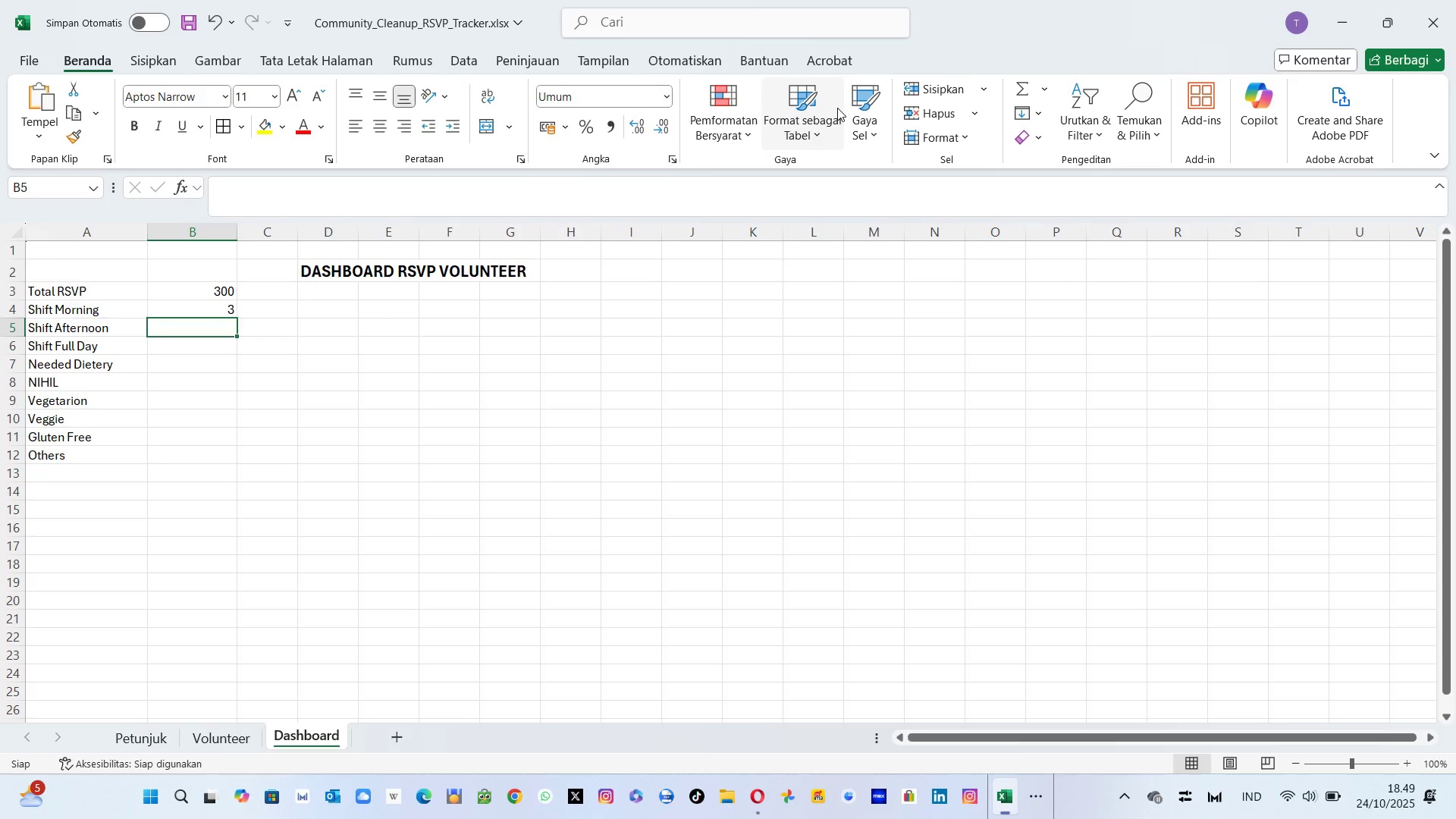 
key(ArrowUp)
 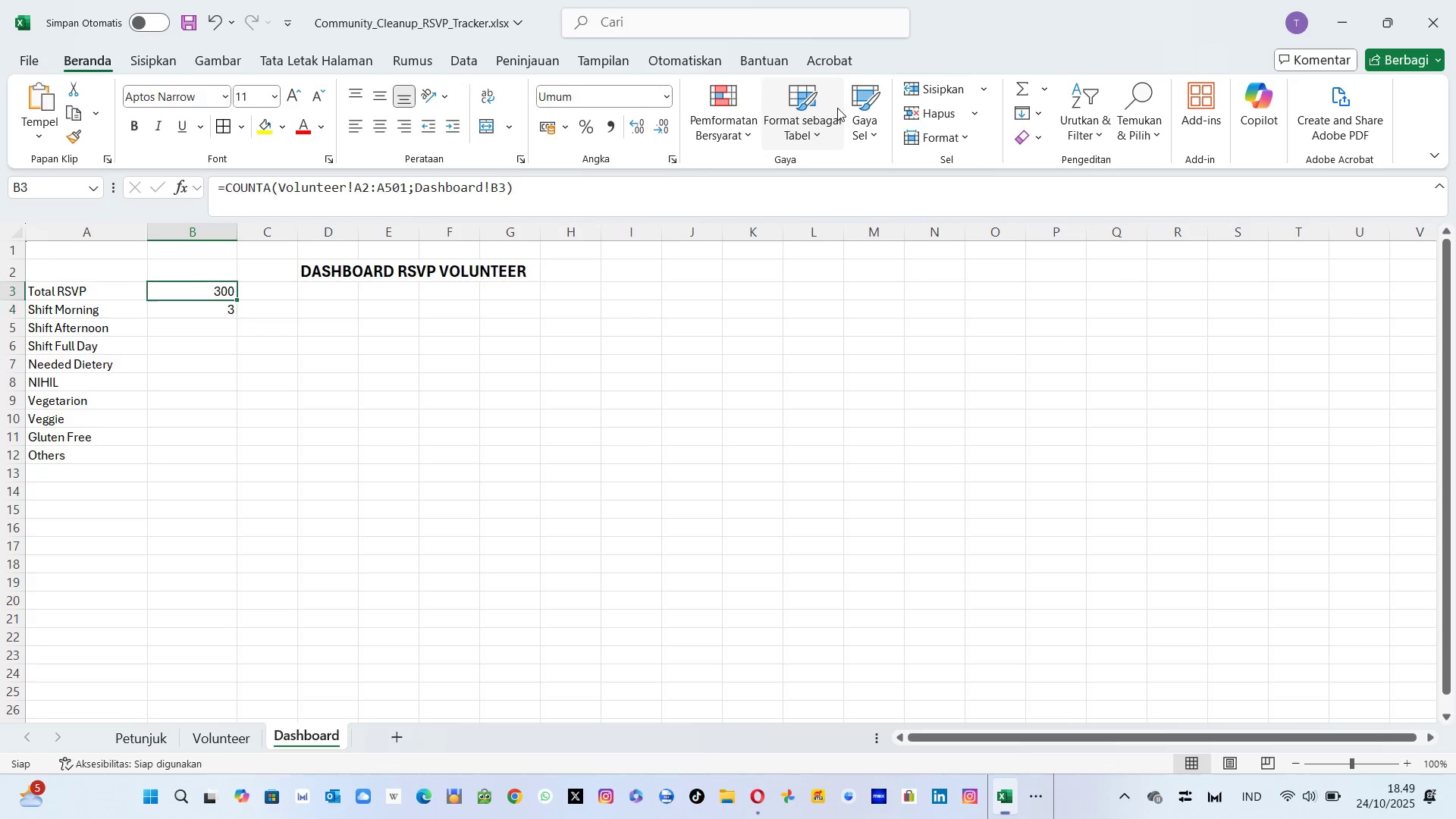 
key(ArrowUp)
 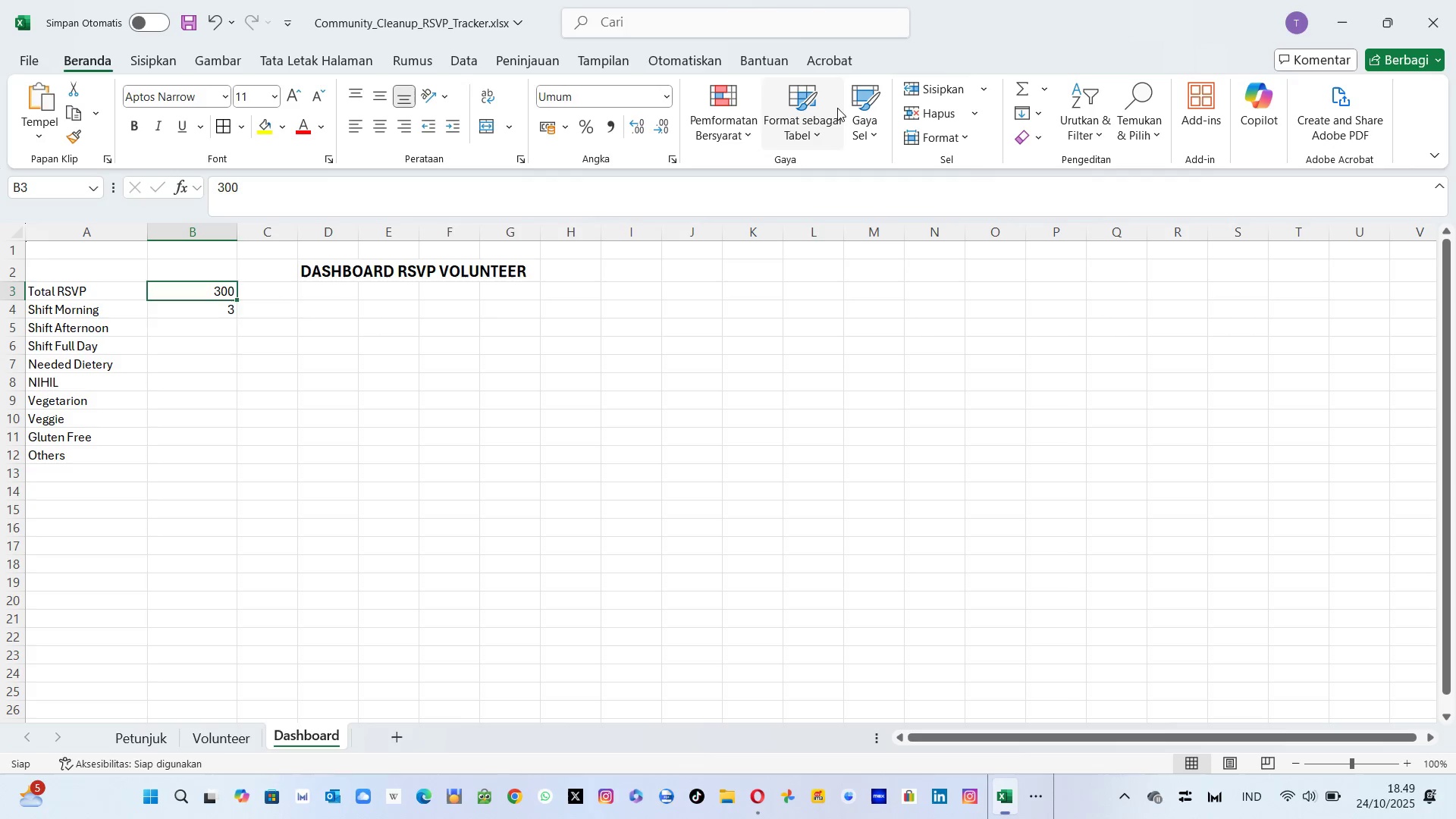 
key(ArrowDown)
 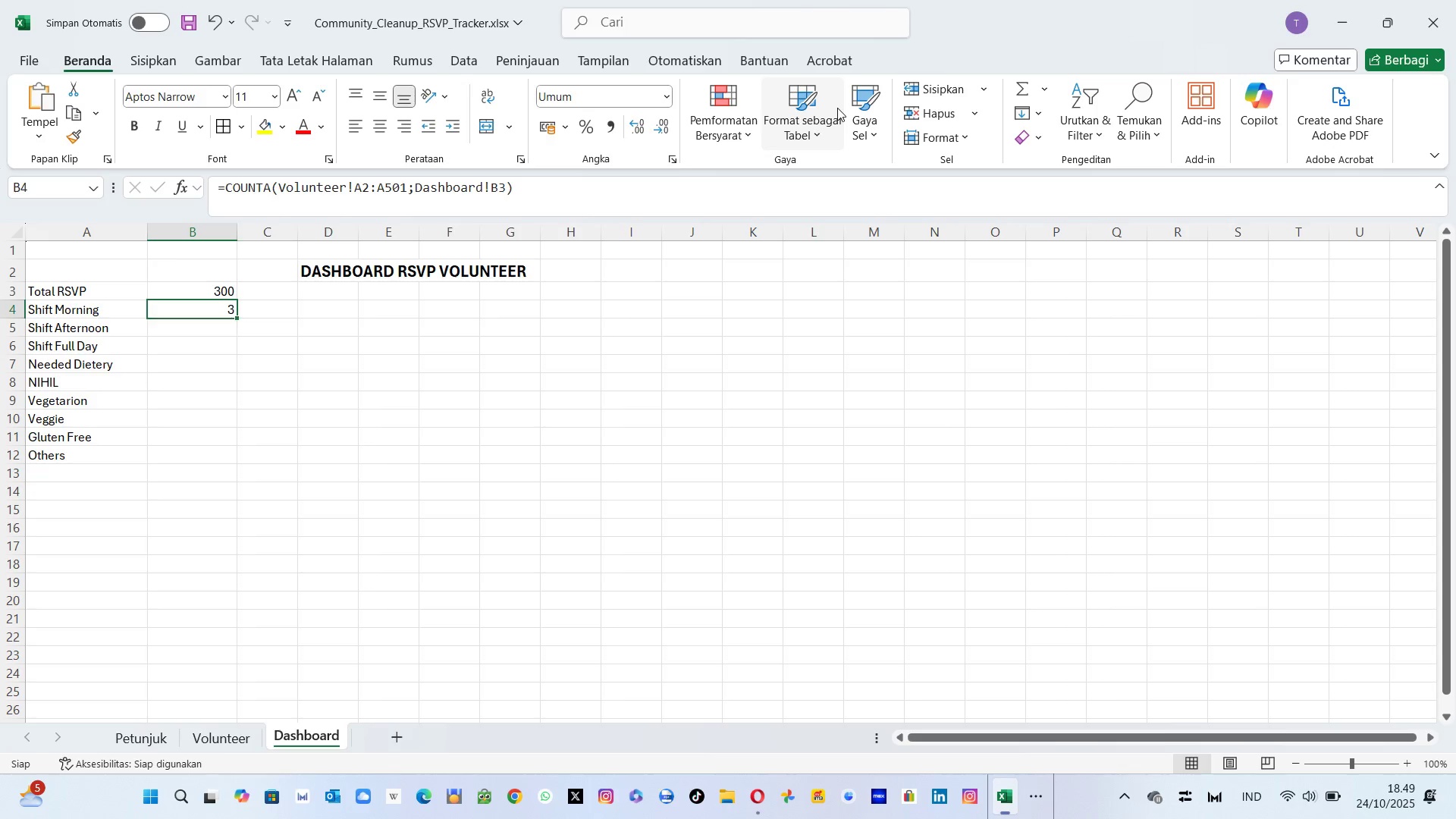 
key(ArrowUp)
 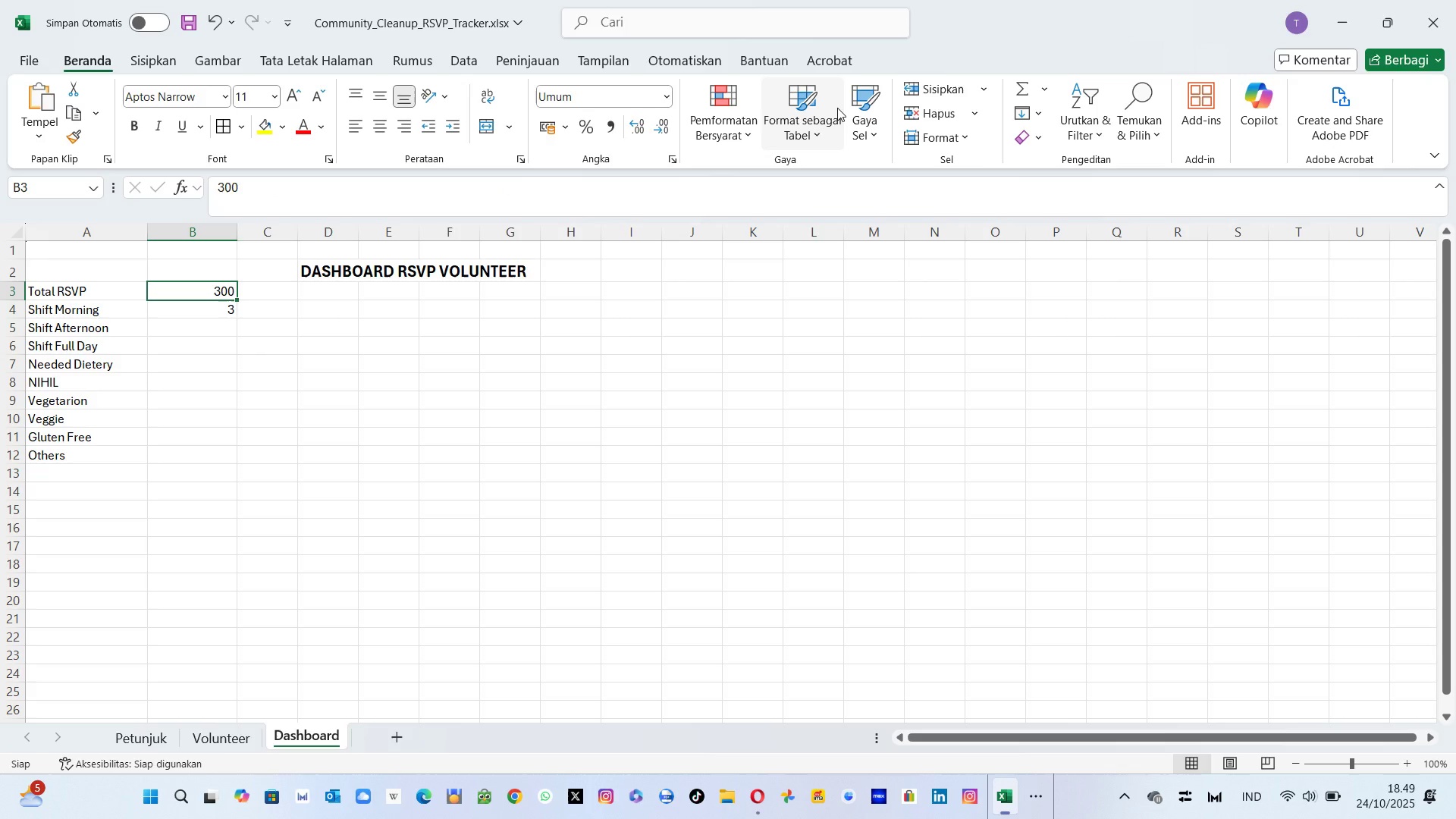 
type(250)
 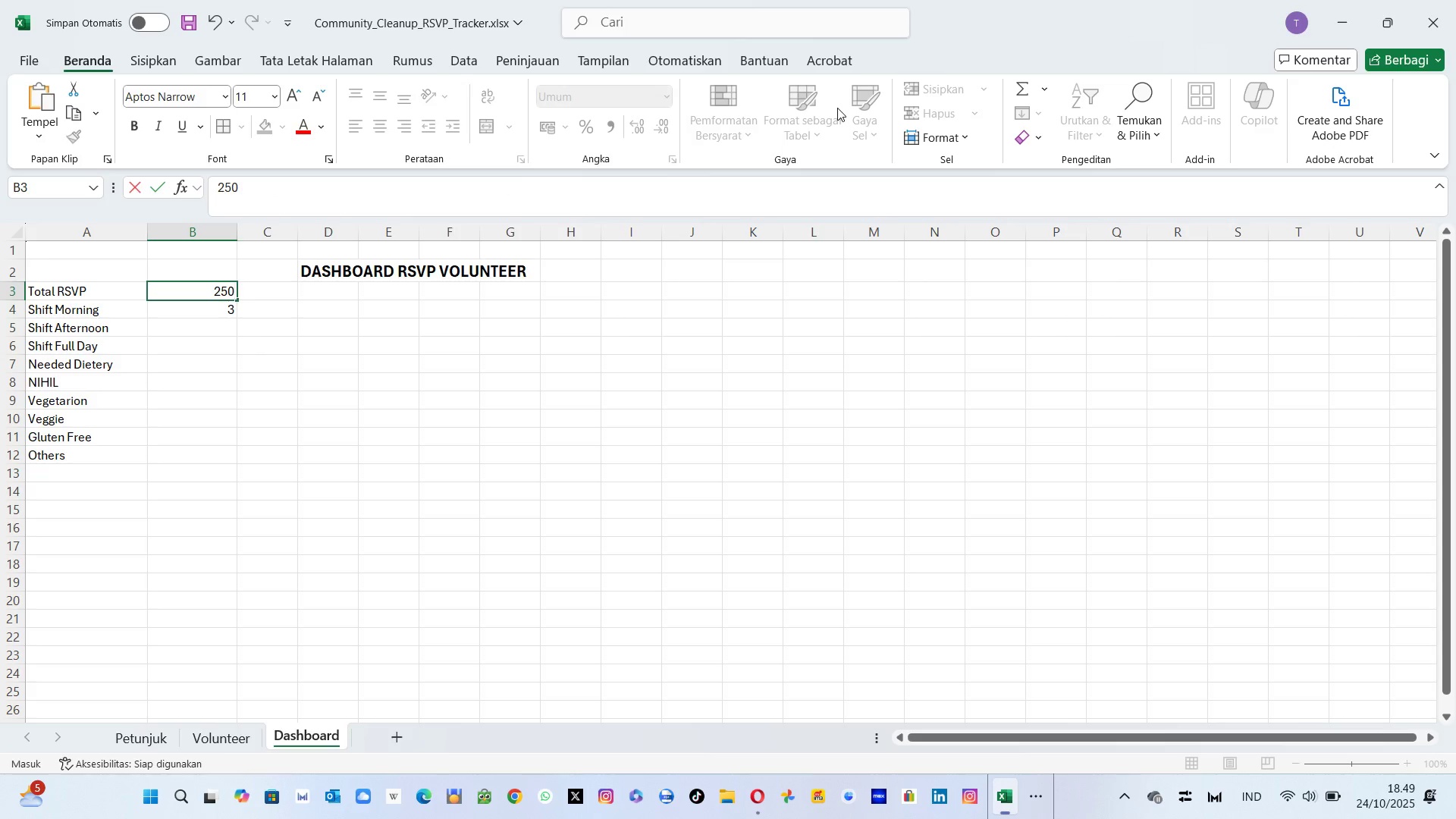 
key(Enter)
 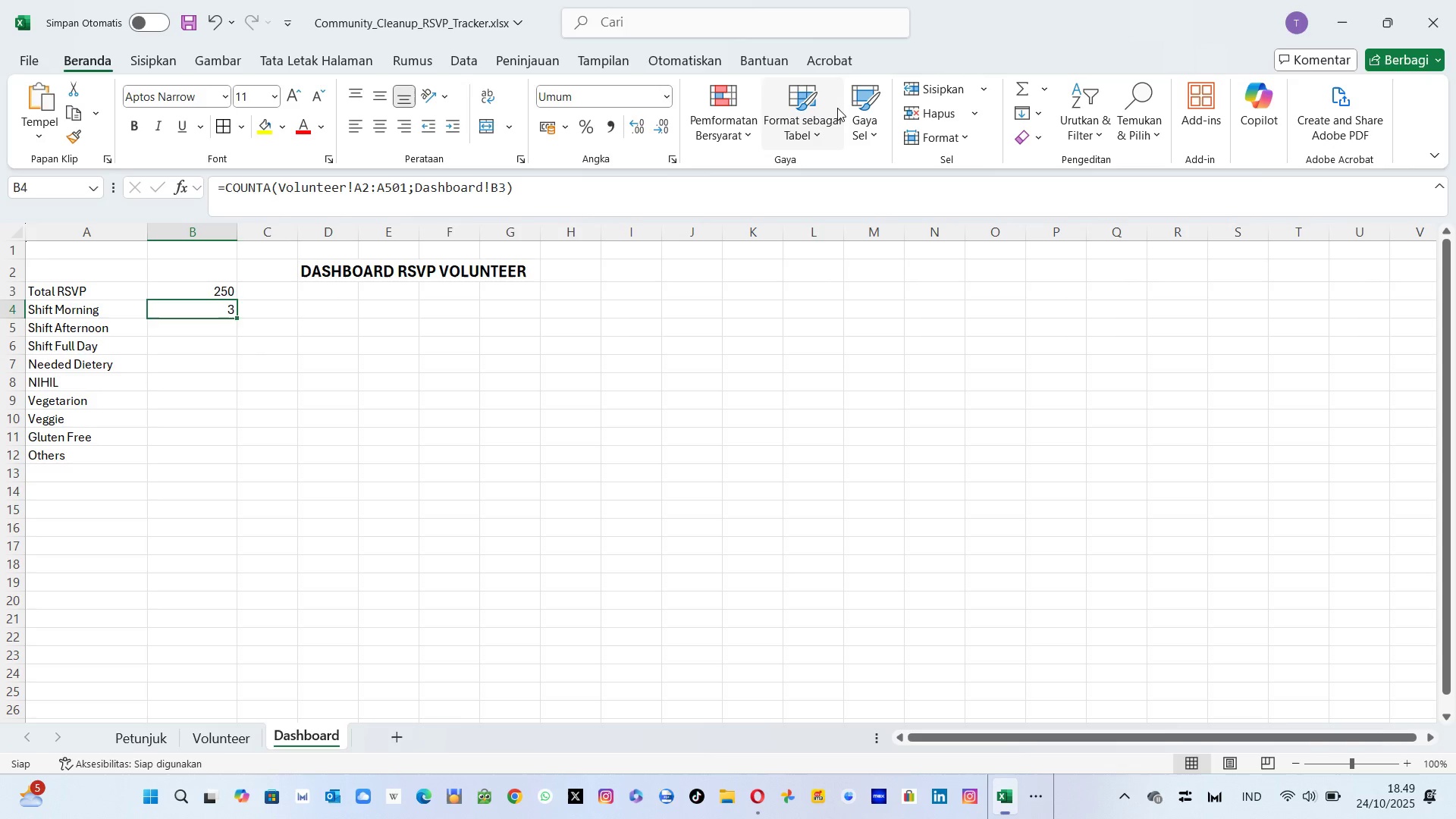 
key(ArrowUp)
 